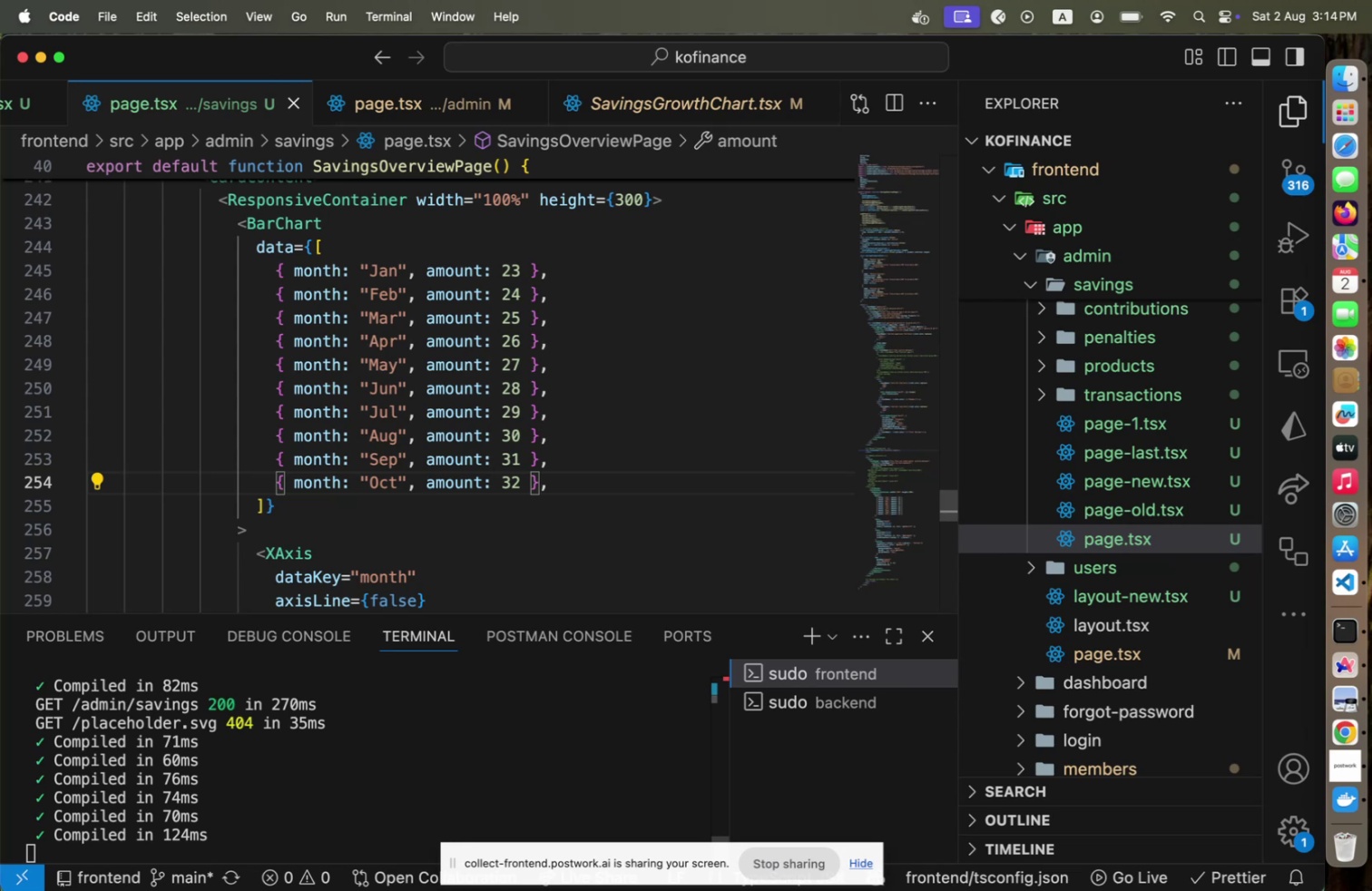 
key(Meta+Tab)
 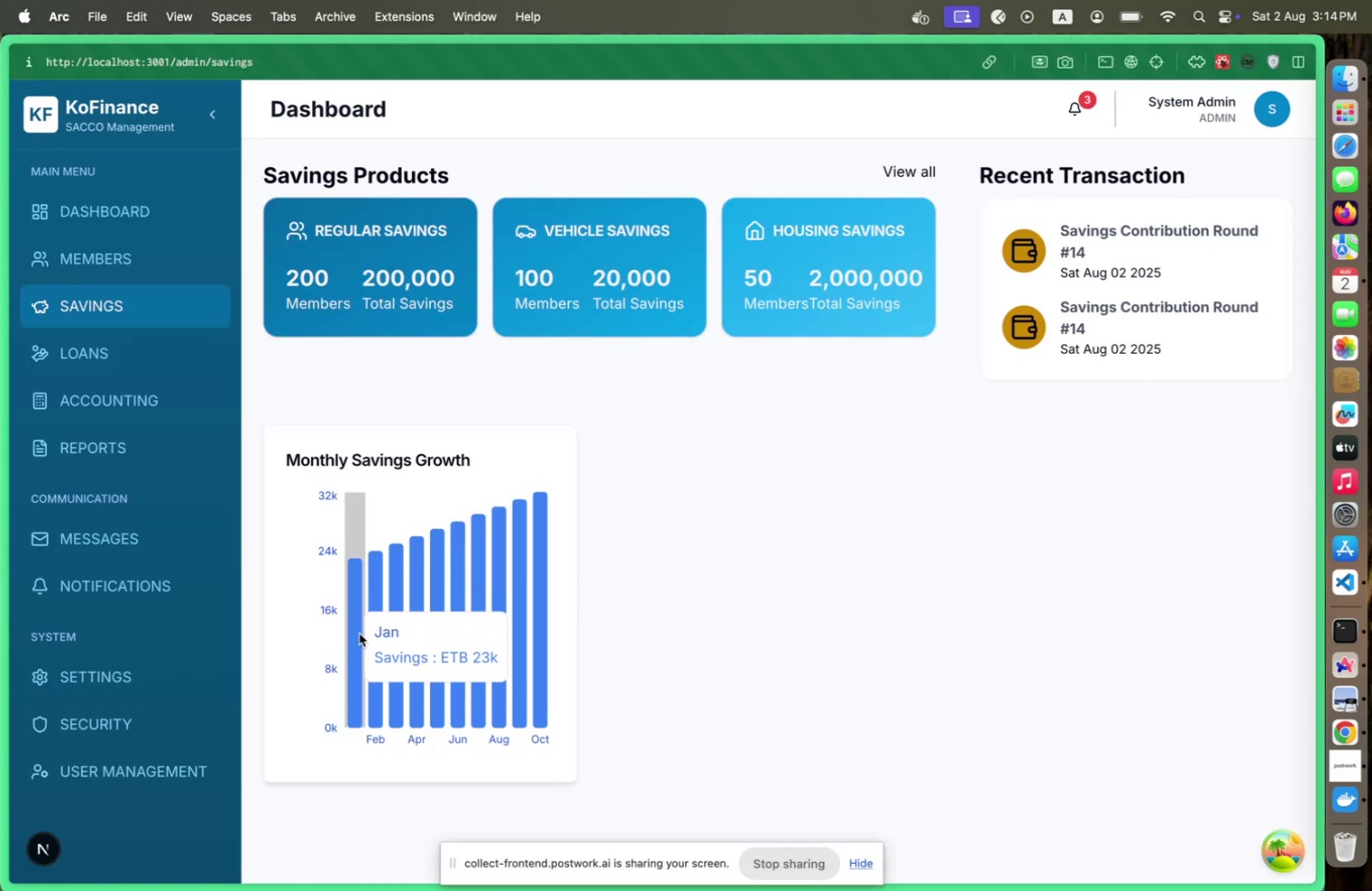 
mouse_move([509, 570])
 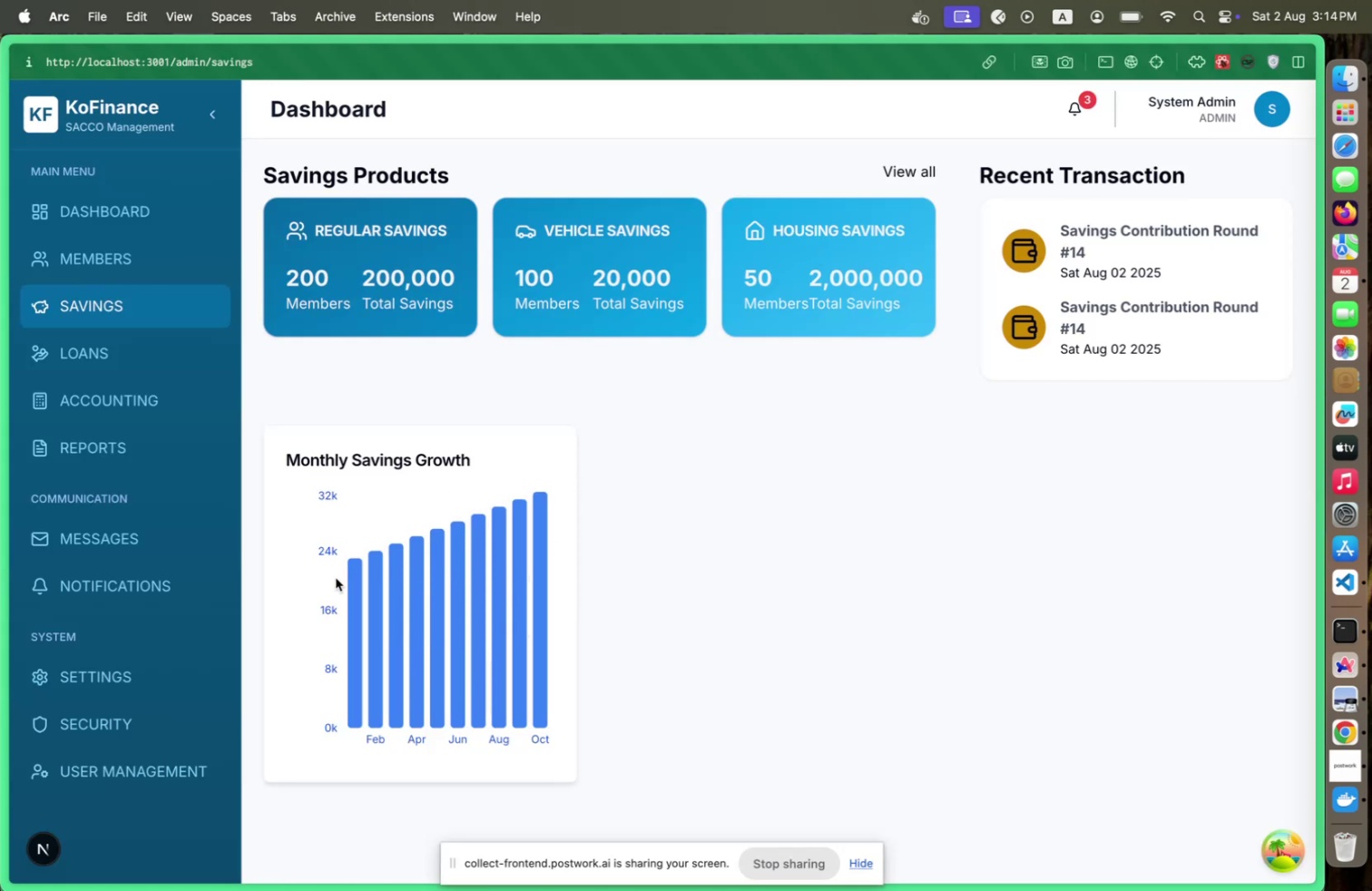 
key(Meta+CommandLeft)
 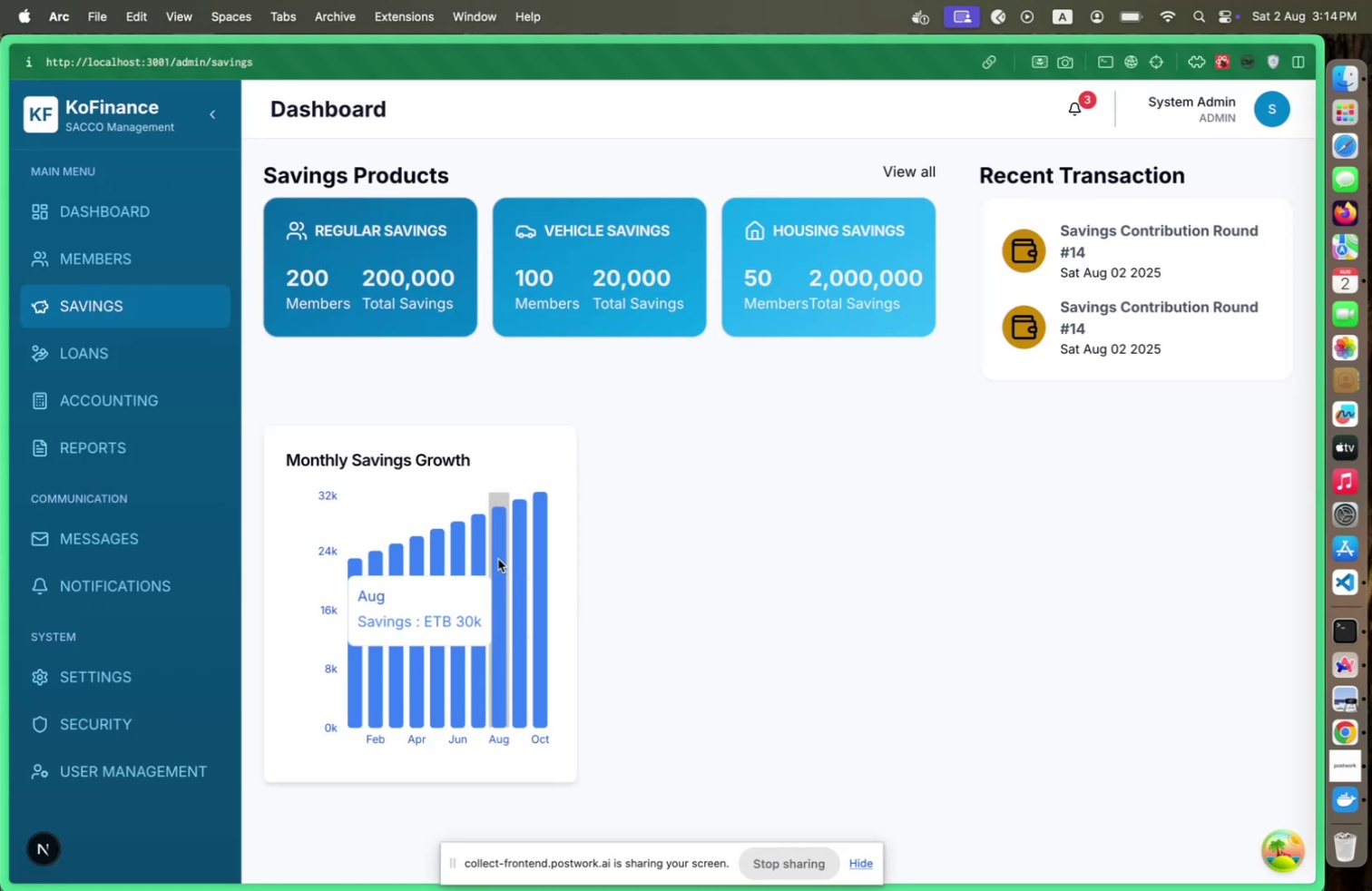 
key(Meta+Tab)
 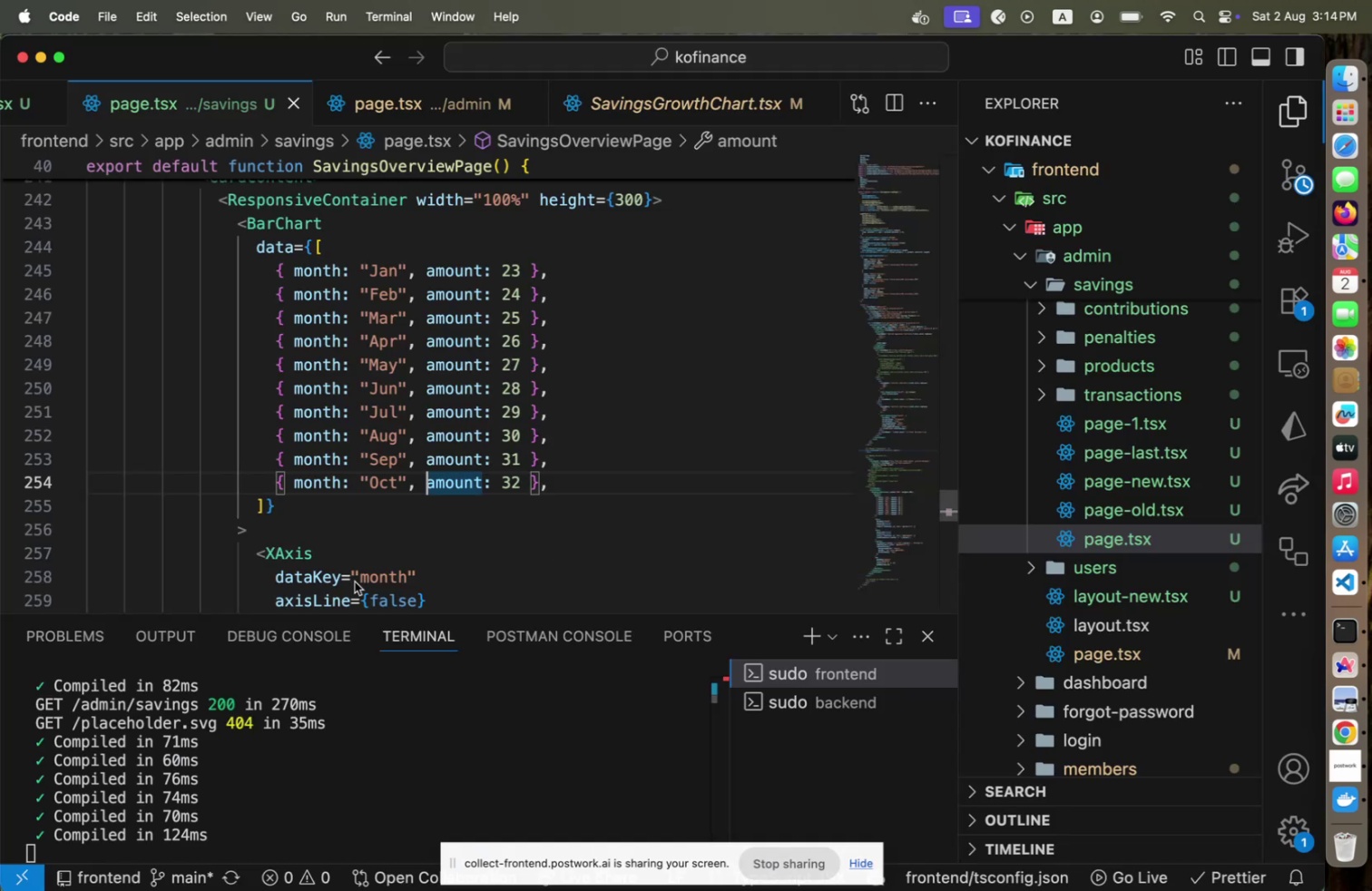 
key(Meta+Tab)
 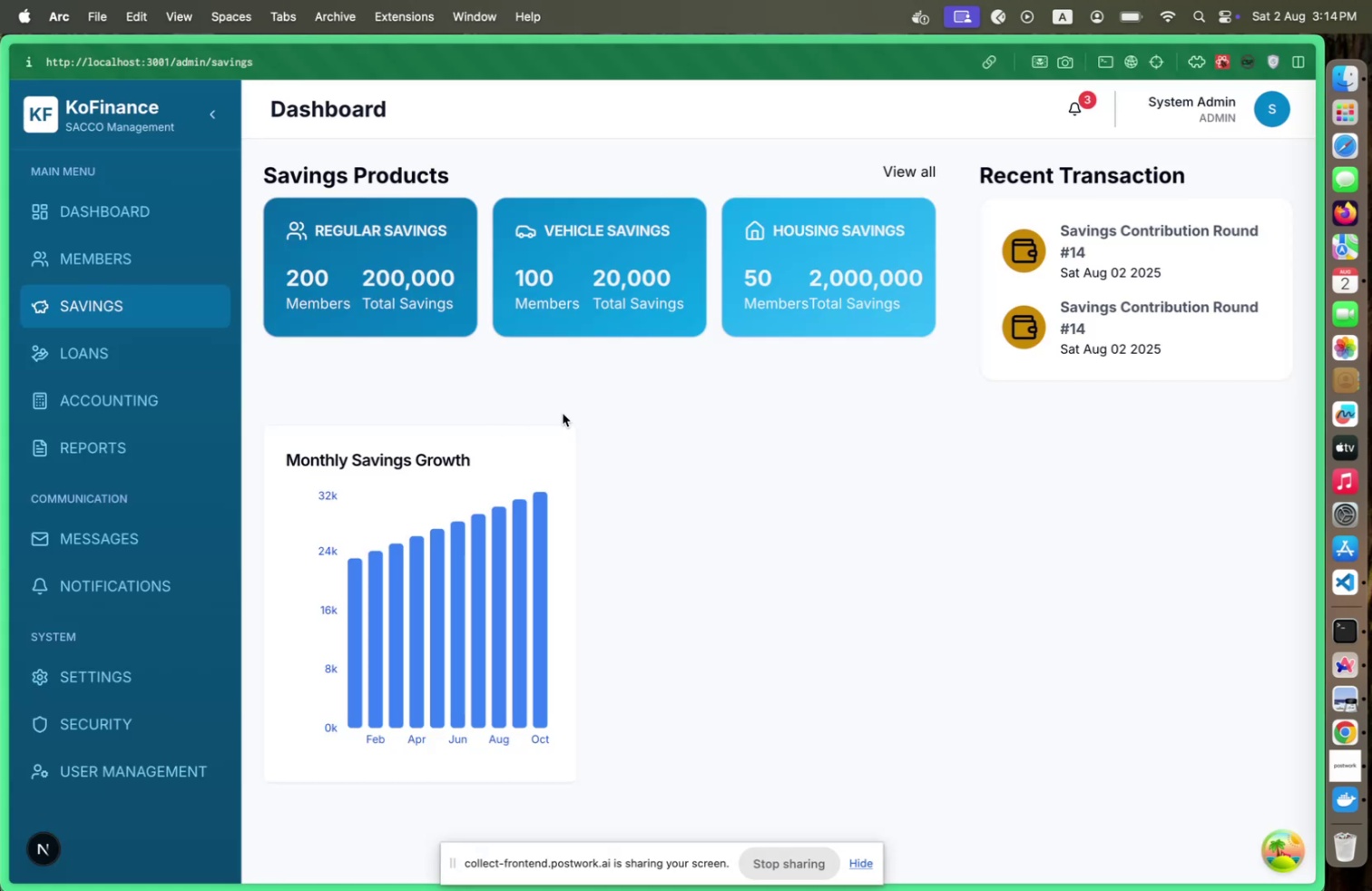 
key(Meta+CommandLeft)
 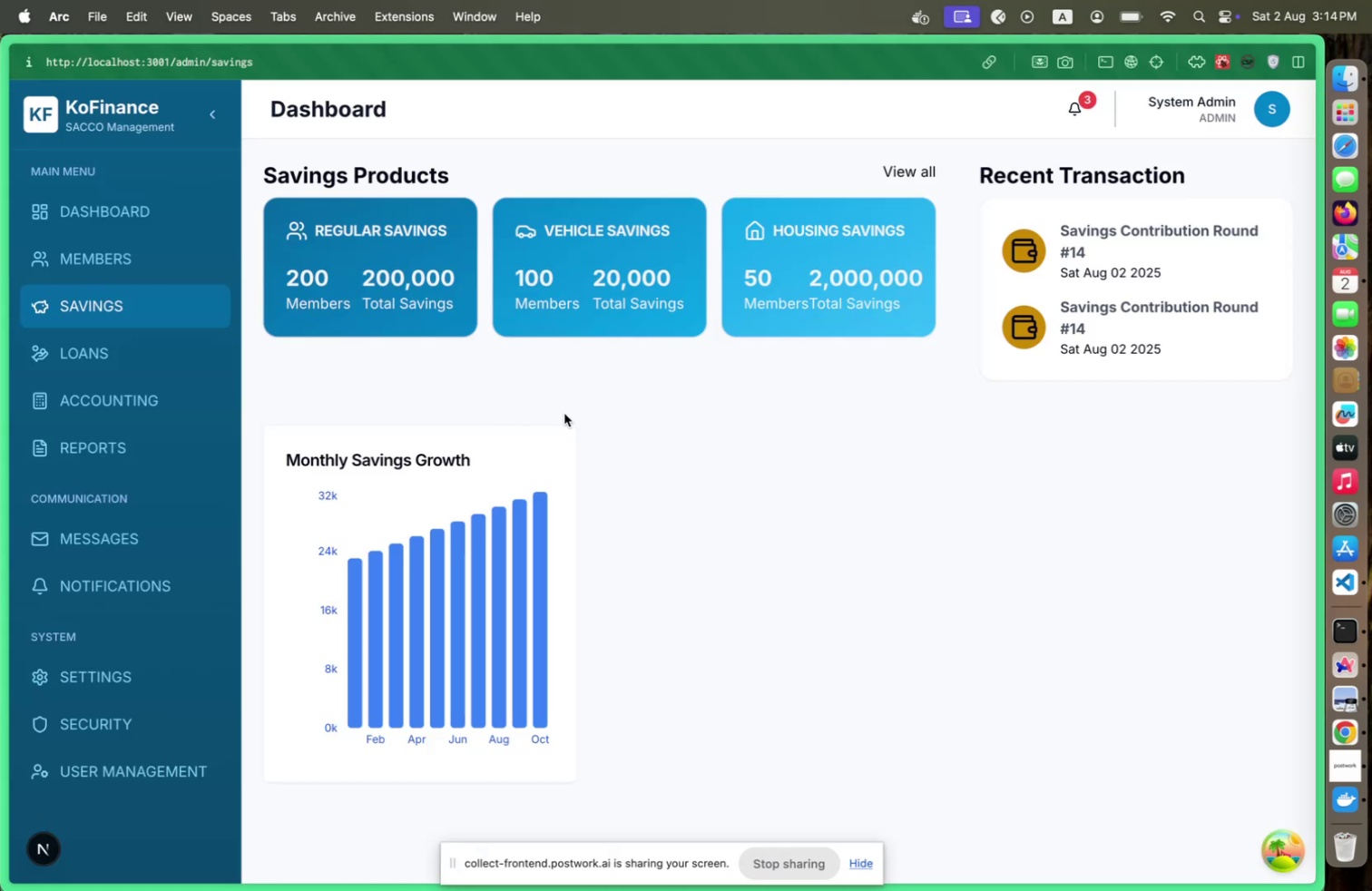 
key(Meta+Tab)
 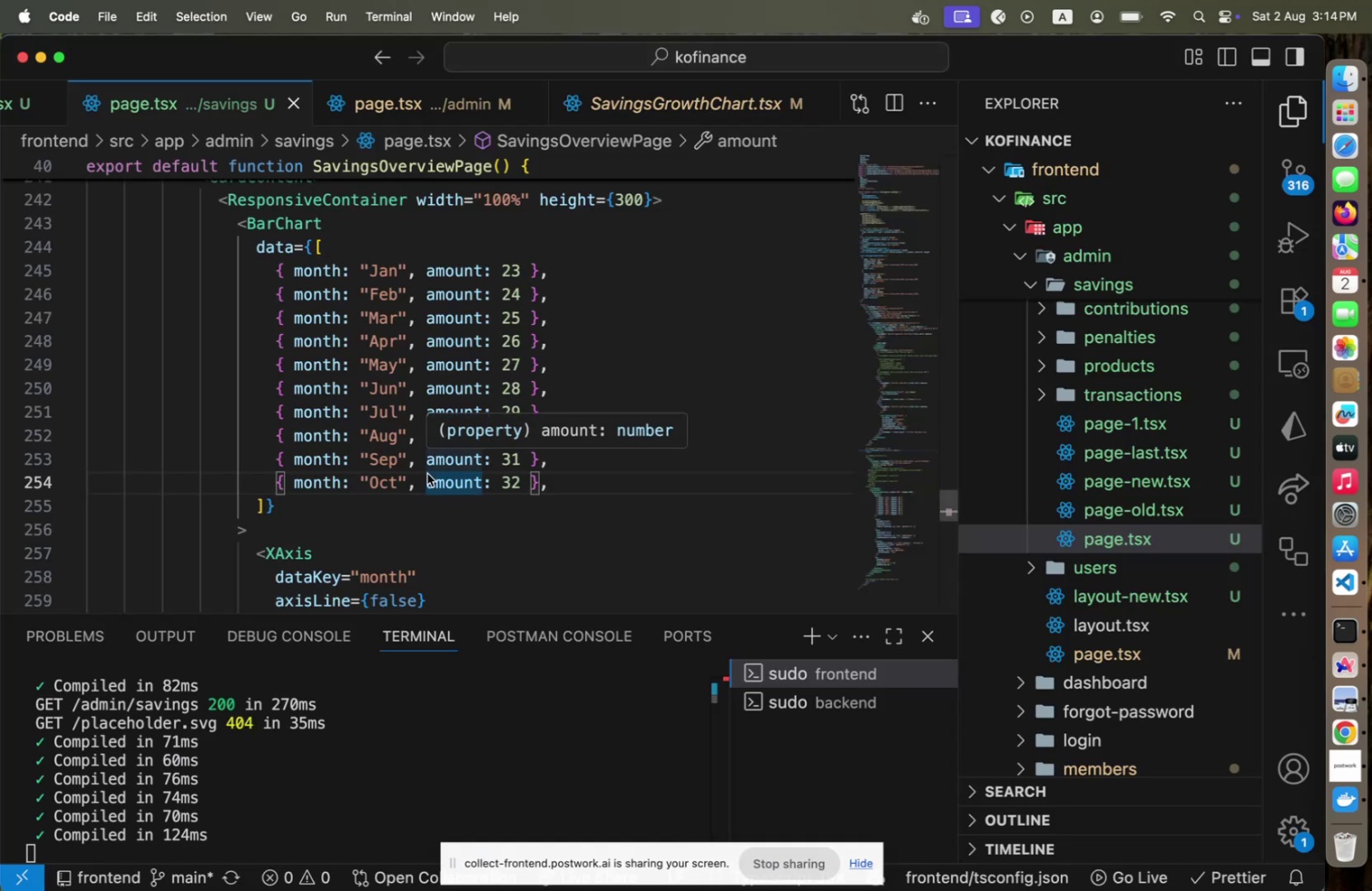 
scroll: coordinate [419, 494], scroll_direction: down, amount: 4.0
 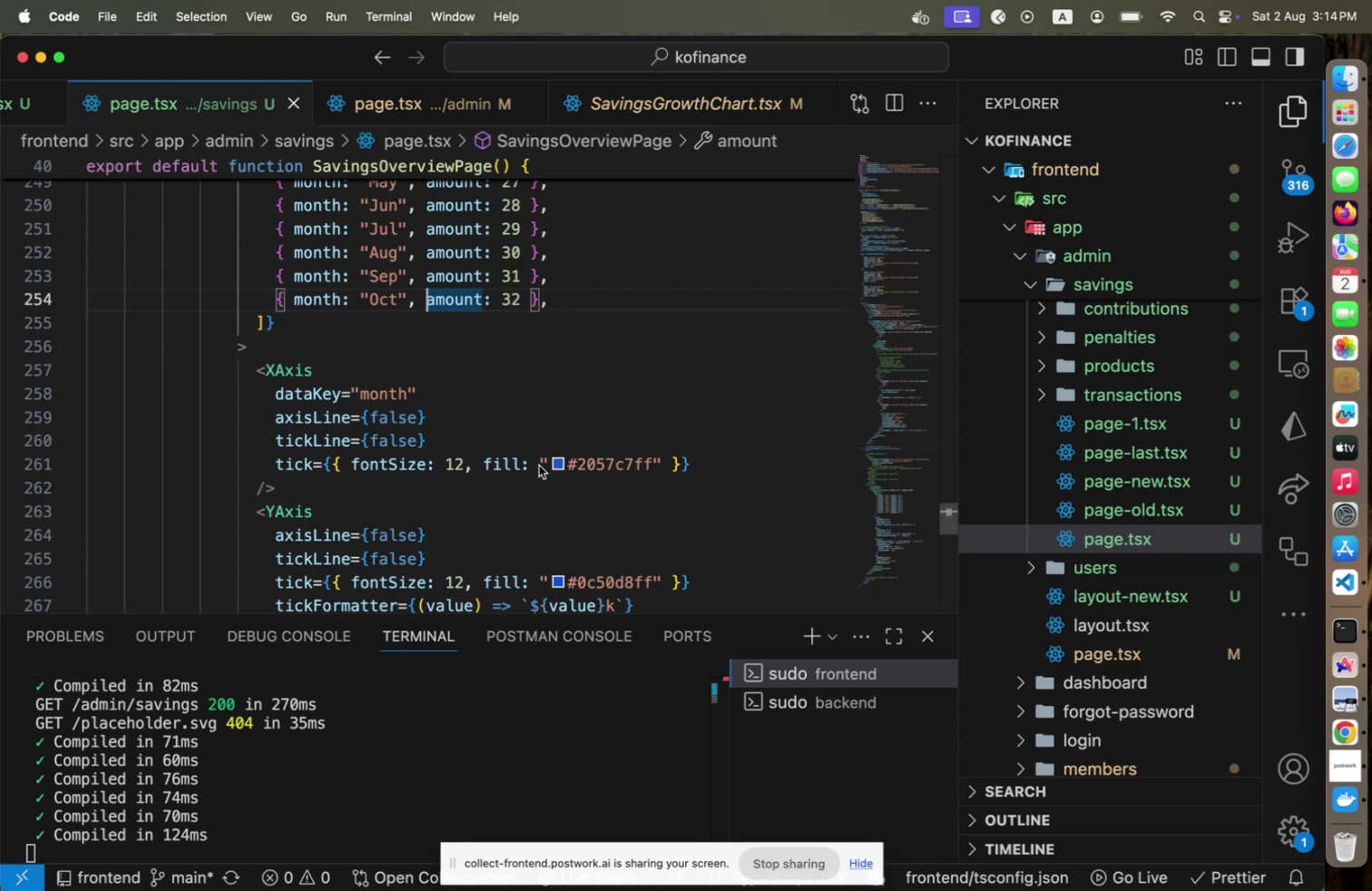 
mouse_move([568, 494])
 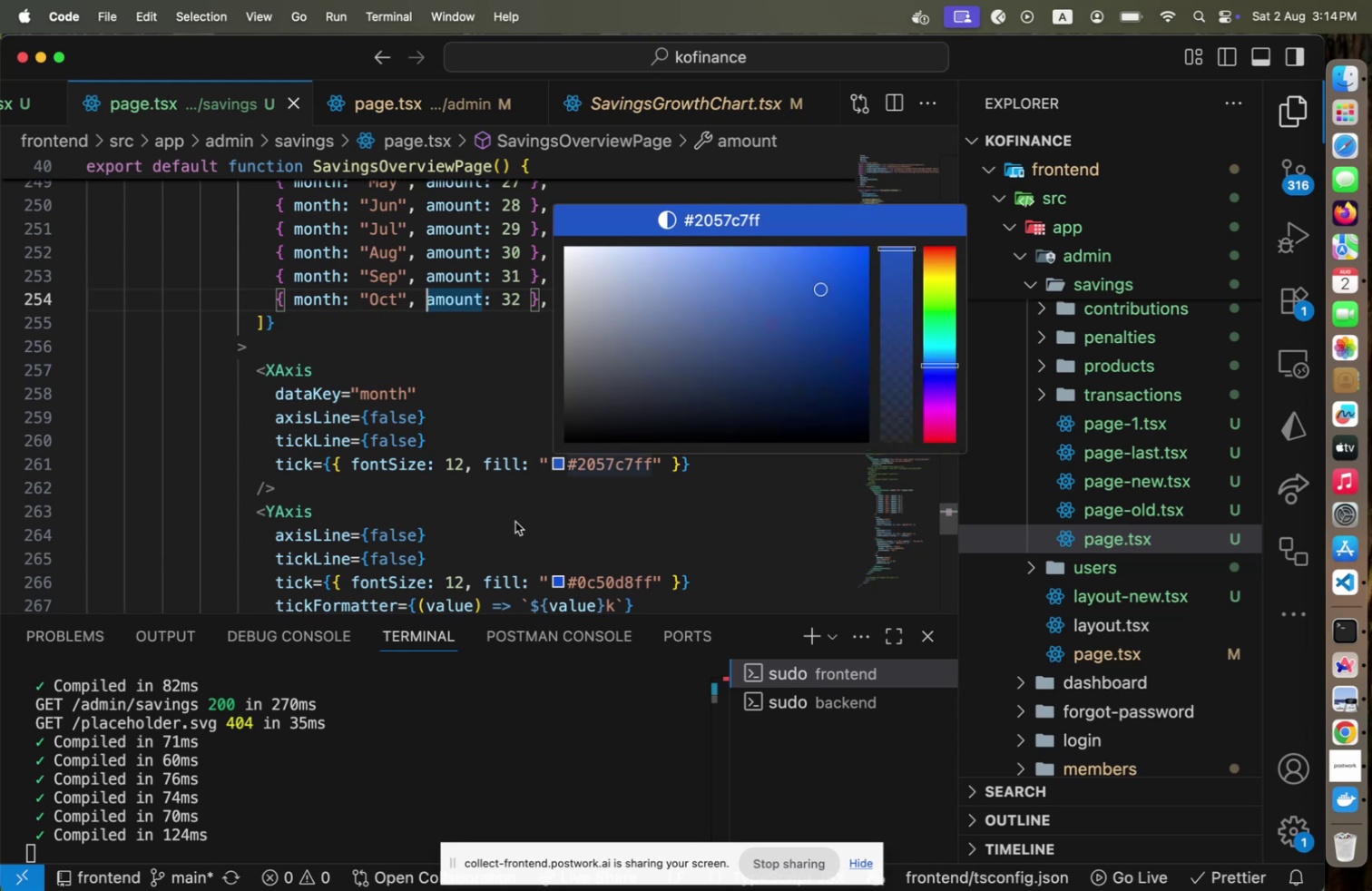 
scroll: coordinate [515, 521], scroll_direction: down, amount: 1.0
 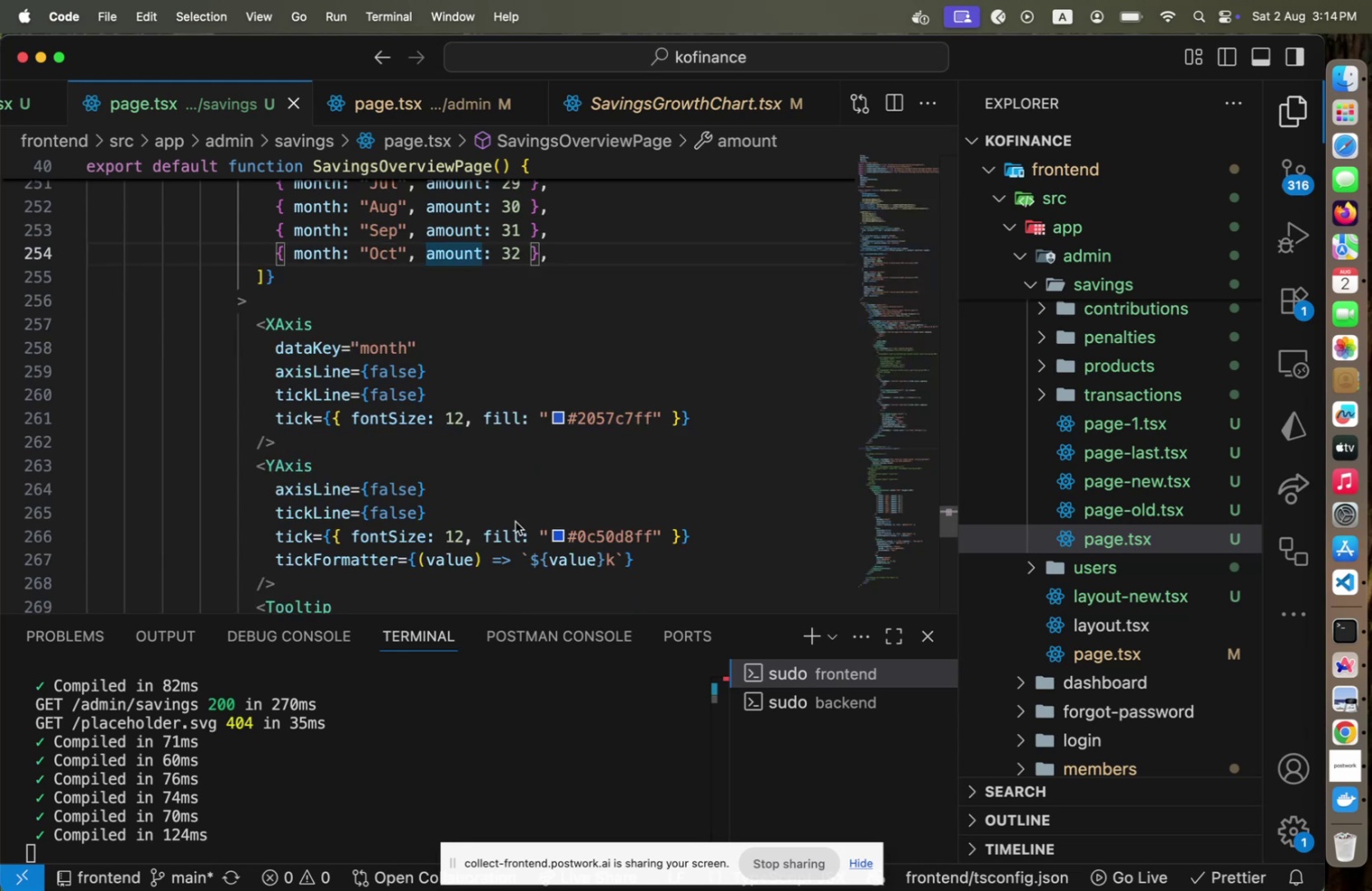 
key(Meta+CommandLeft)
 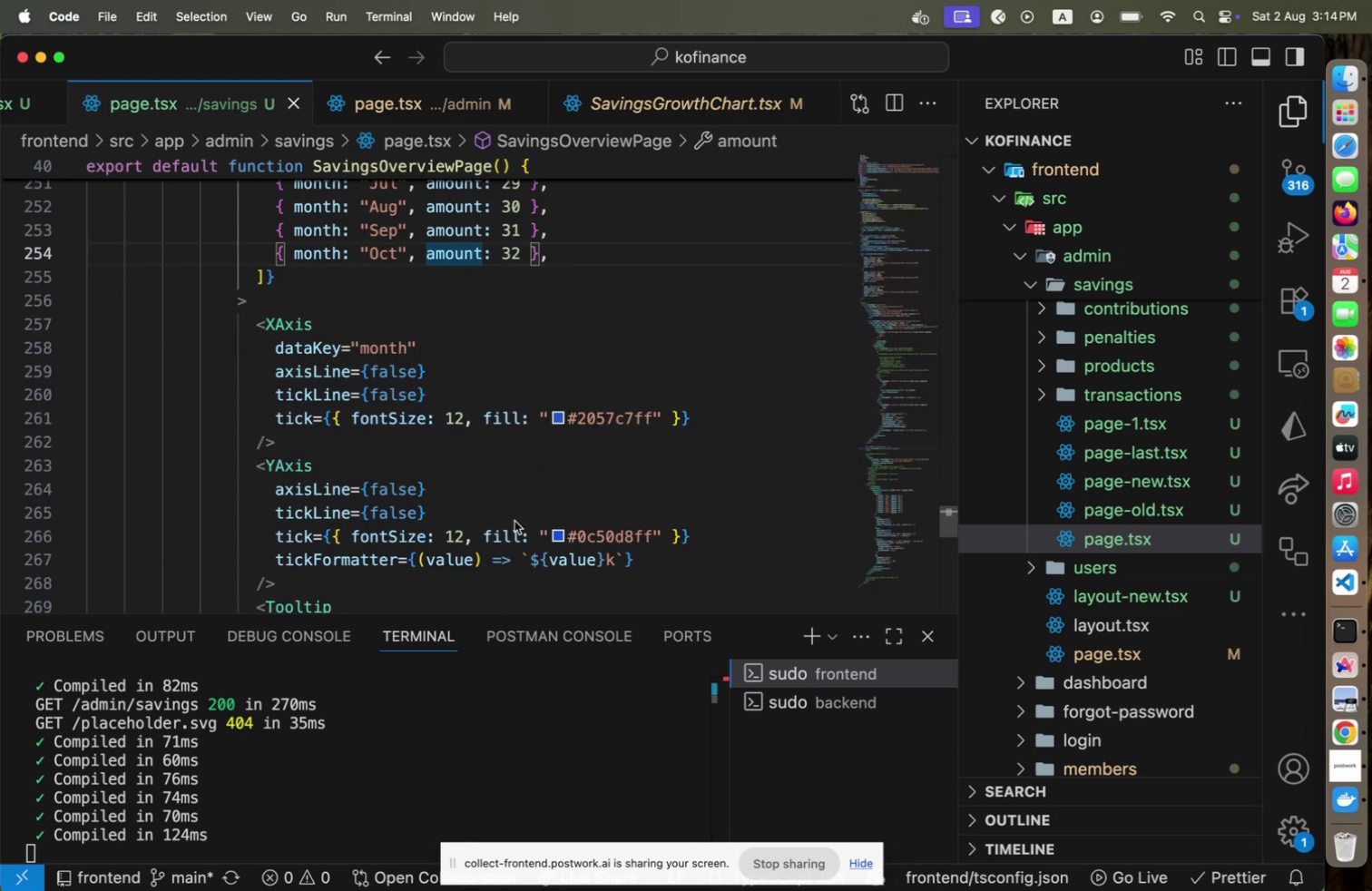 
key(Meta+Tab)
 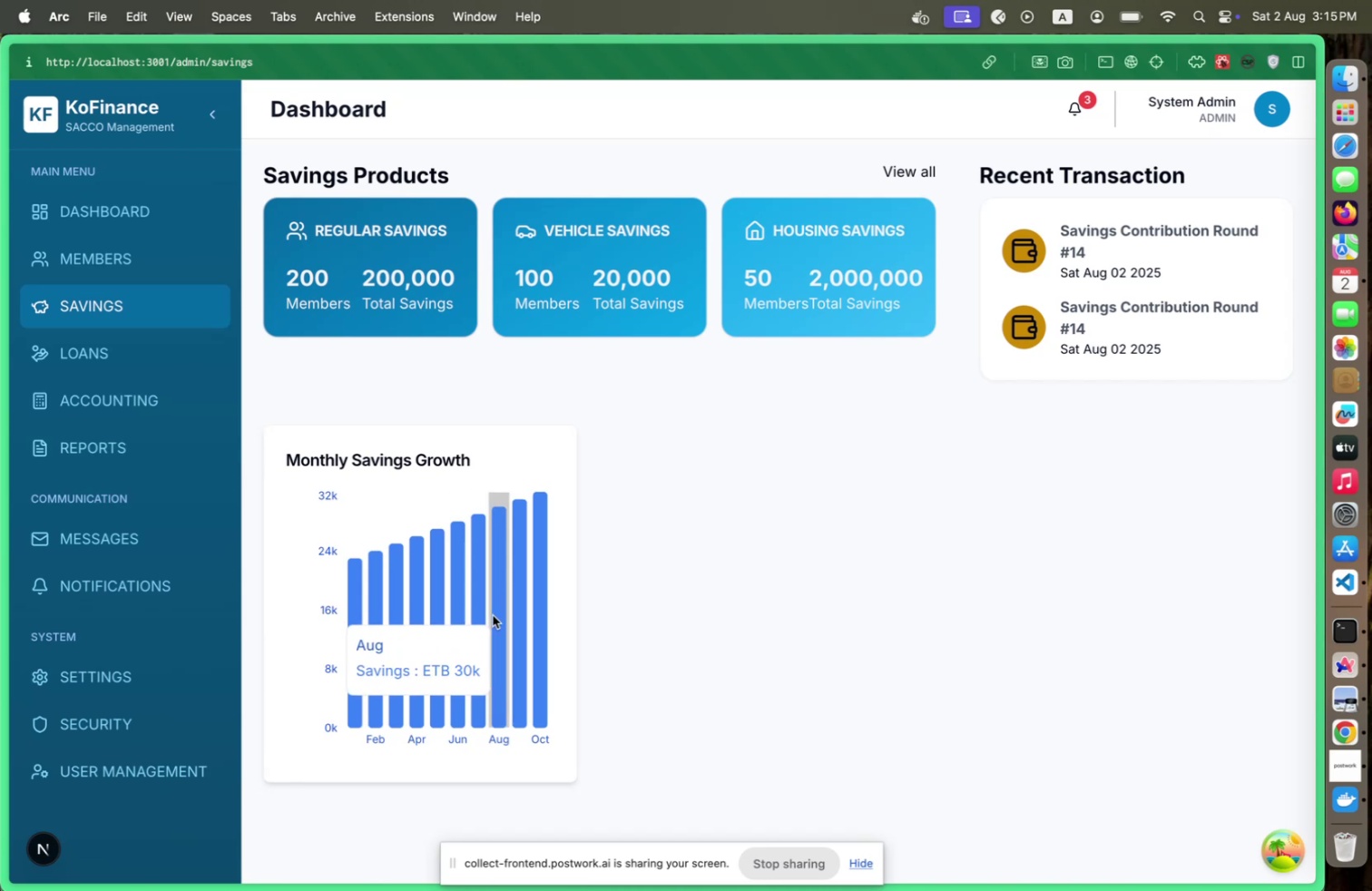 
wait(6.57)
 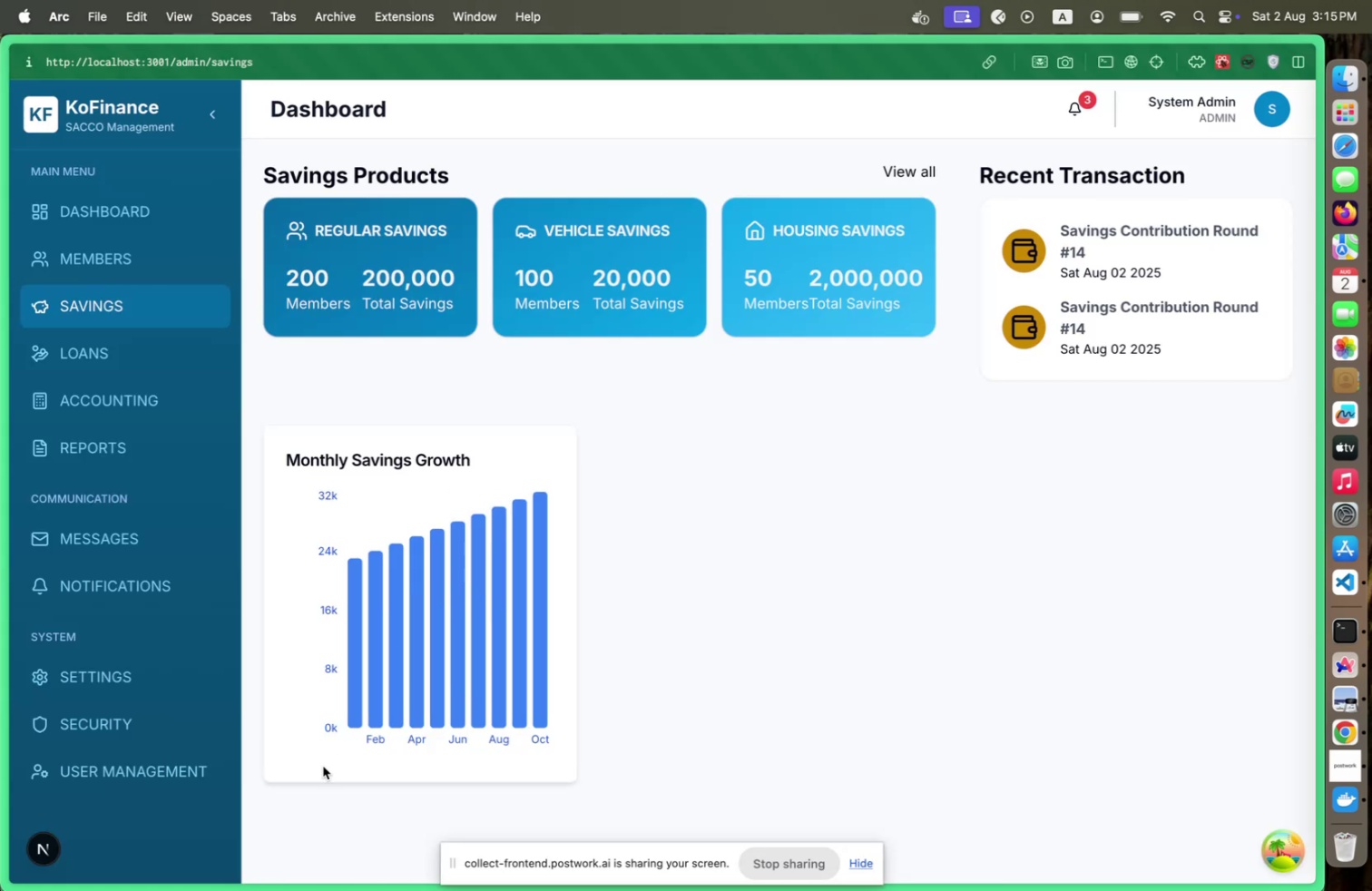 
key(Meta+CommandLeft)
 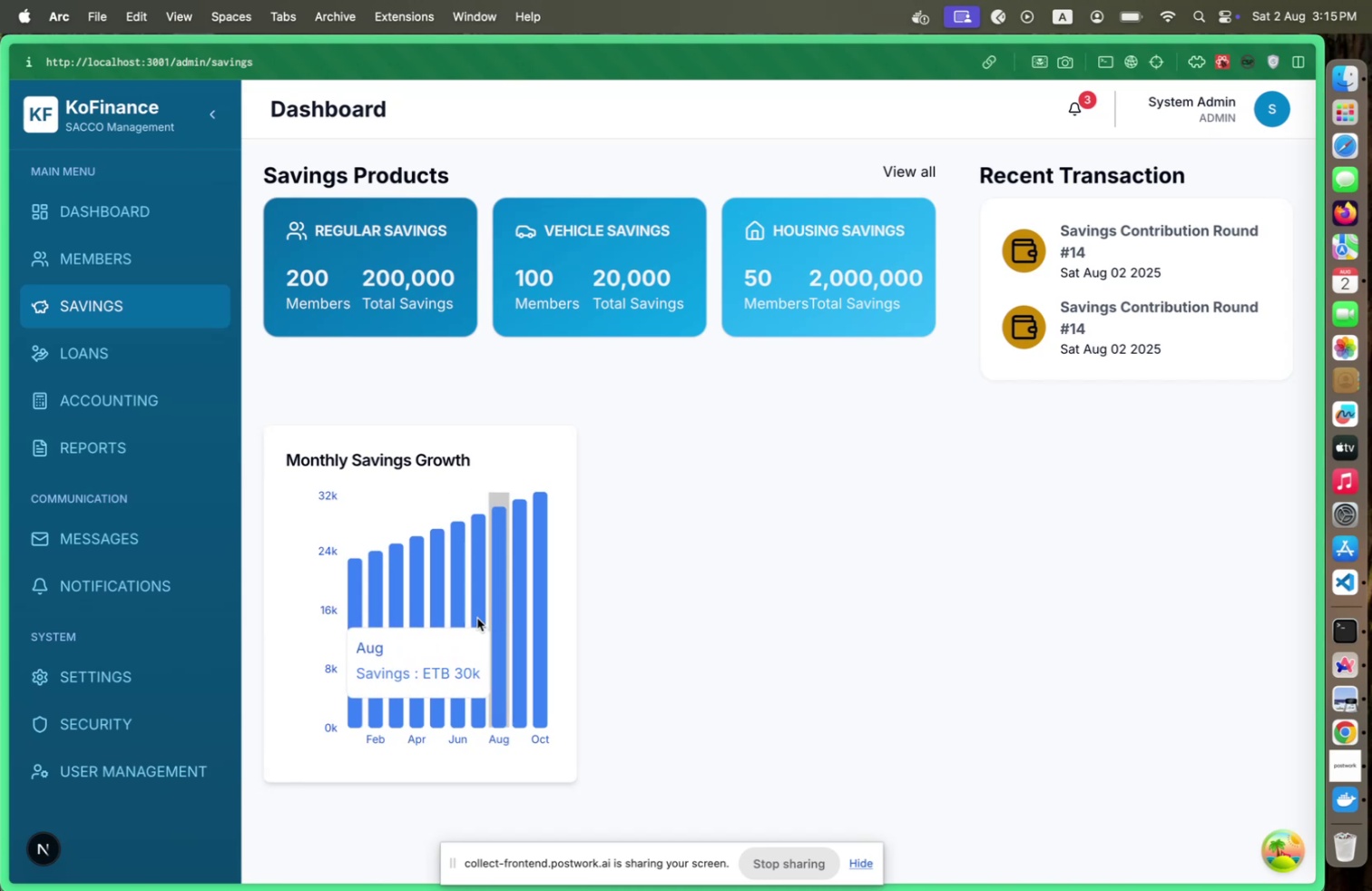 
key(Meta+Tab)
 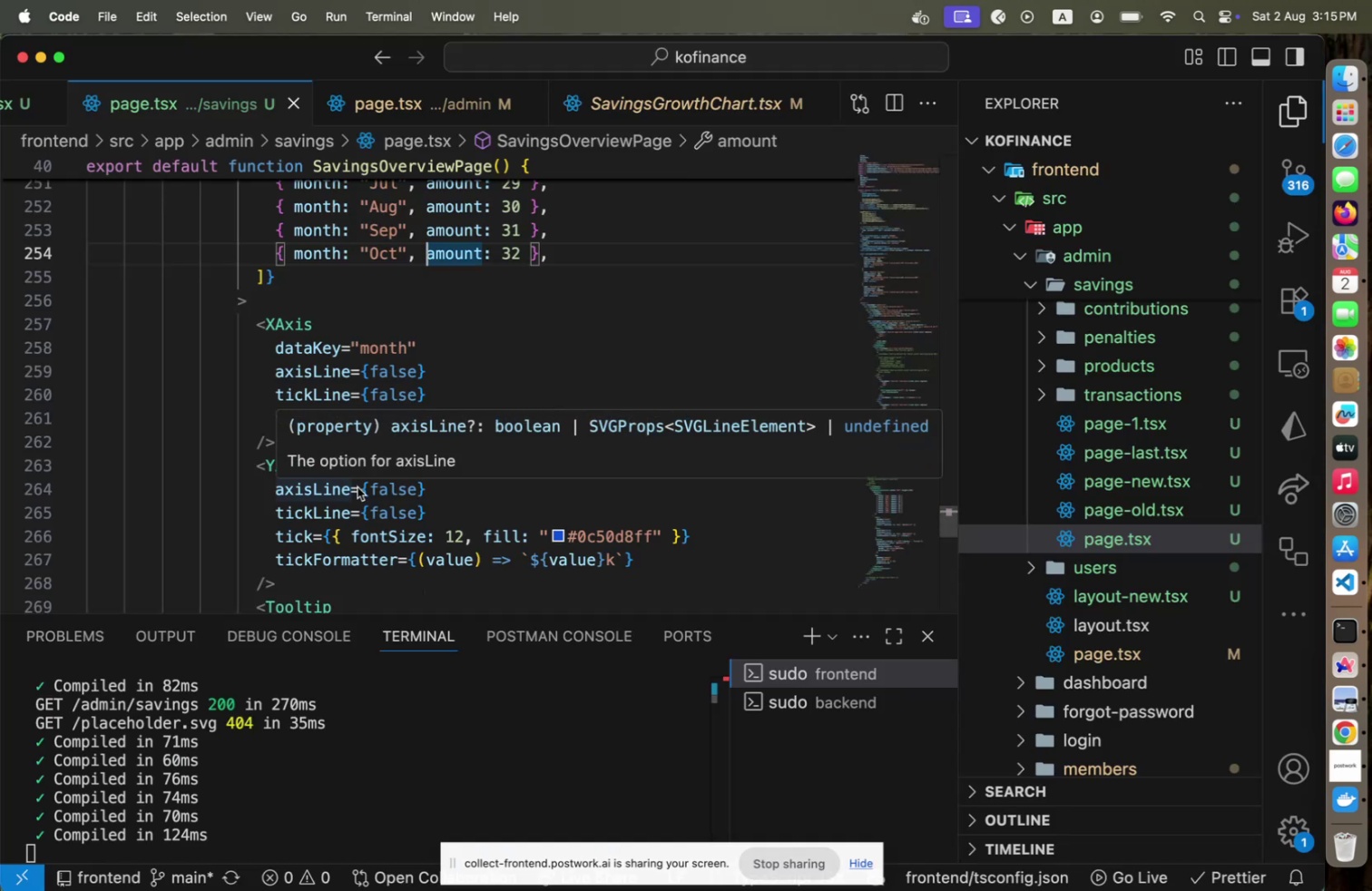 
scroll: coordinate [365, 475], scroll_direction: down, amount: 3.0
 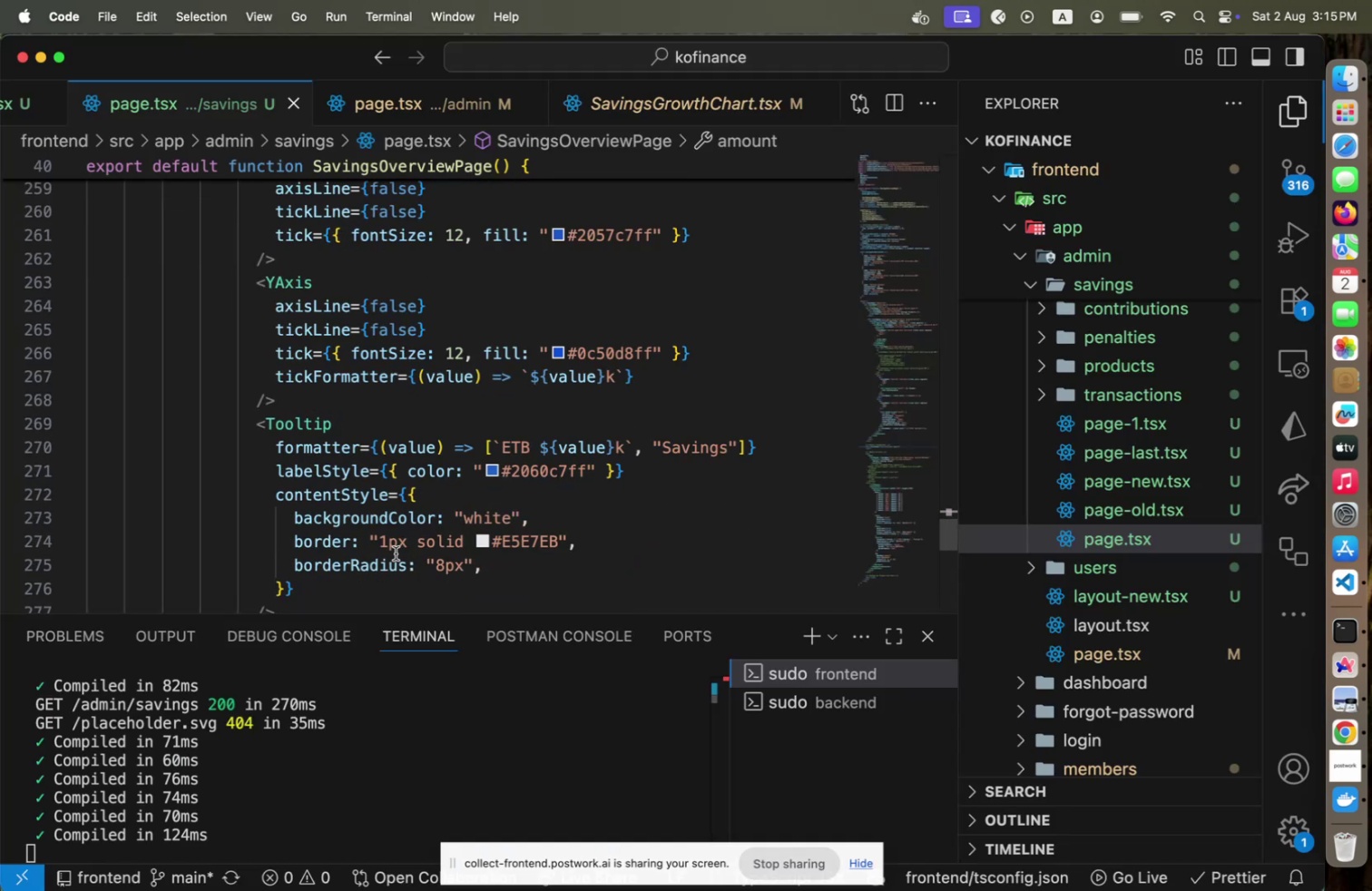 
left_click([396, 553])
 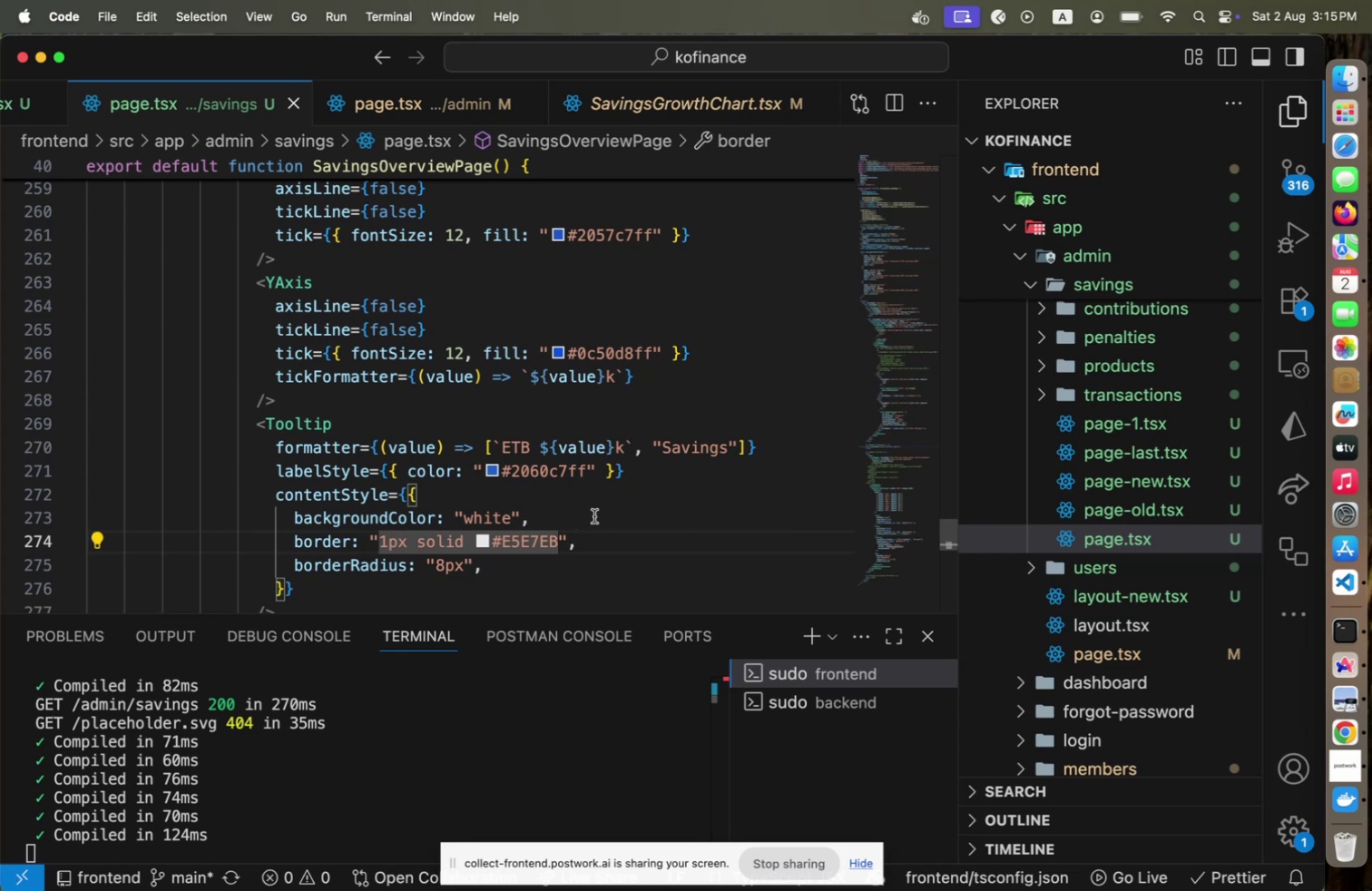 
wait(5.0)
 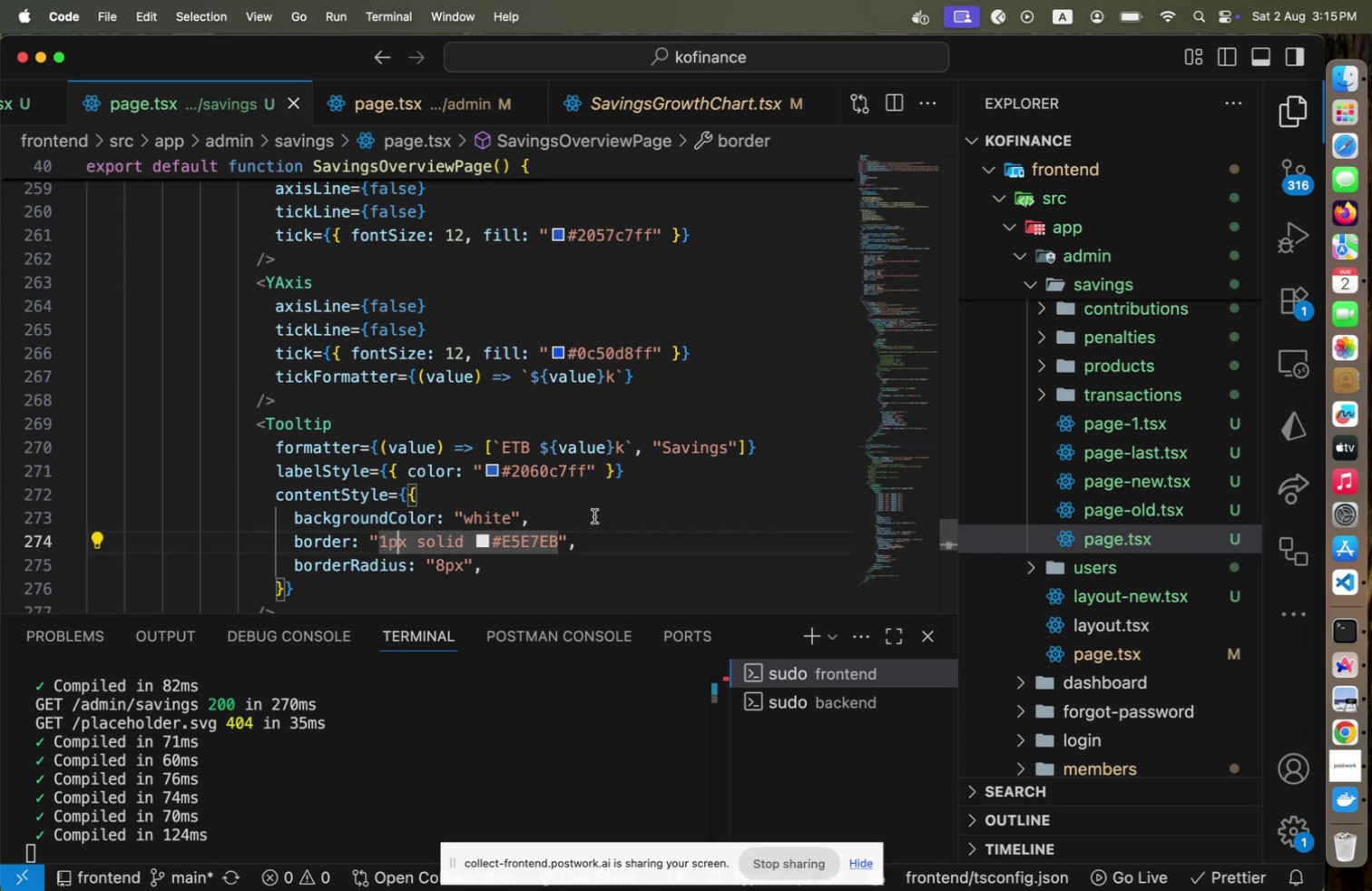 
scroll: coordinate [594, 515], scroll_direction: down, amount: 2.0
 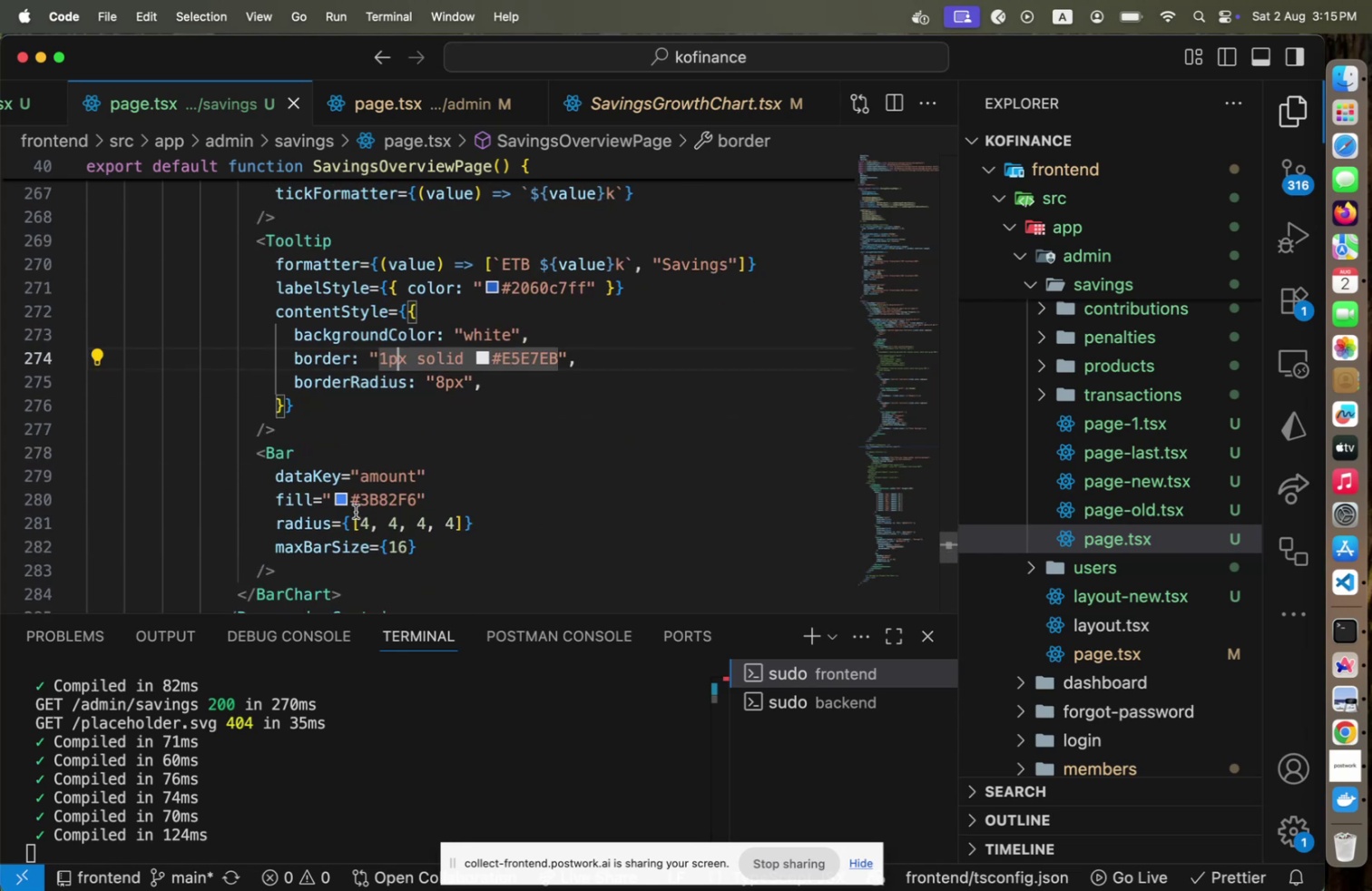 
left_click([370, 511])
 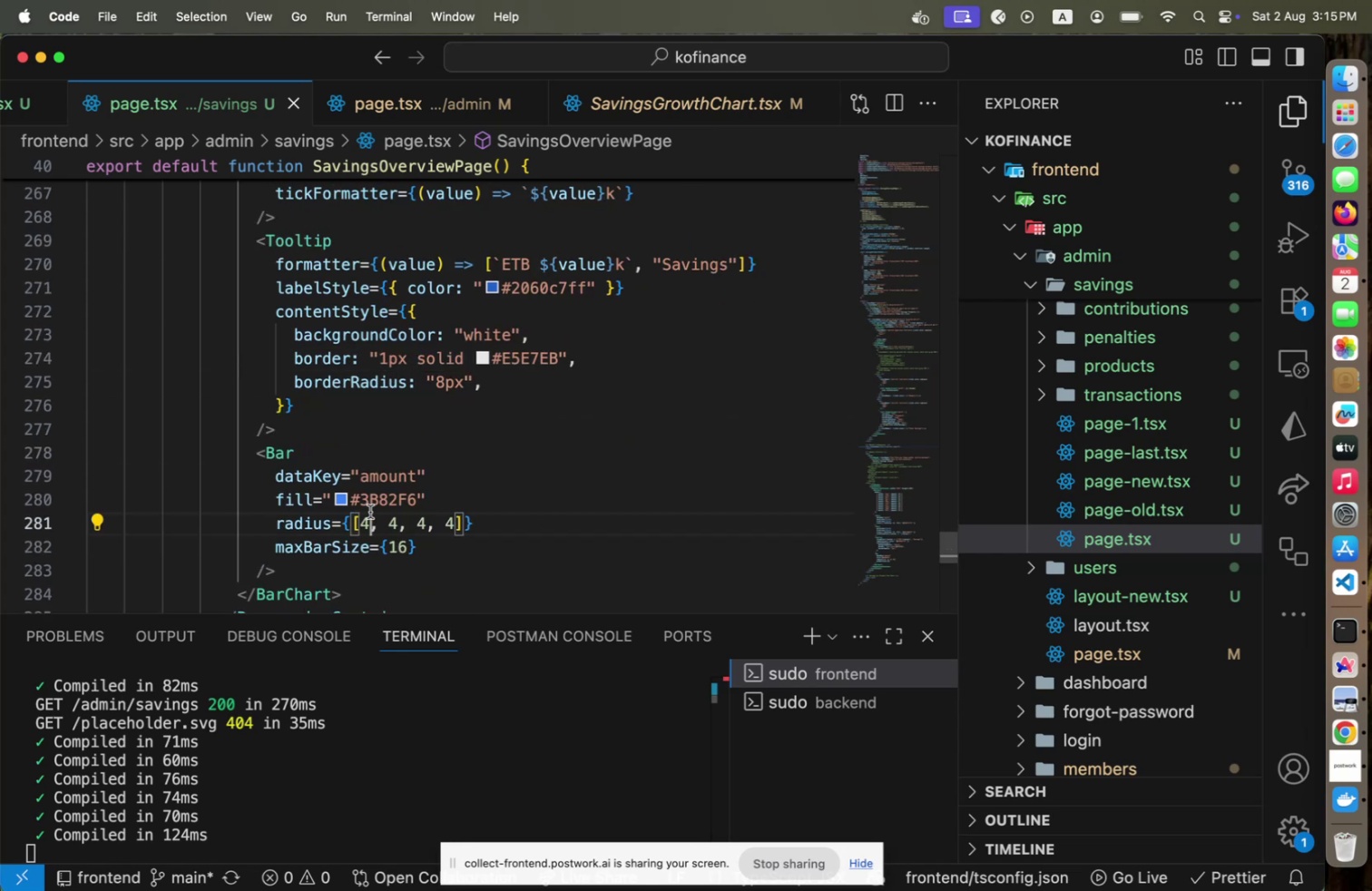 
key(ArrowDown)
 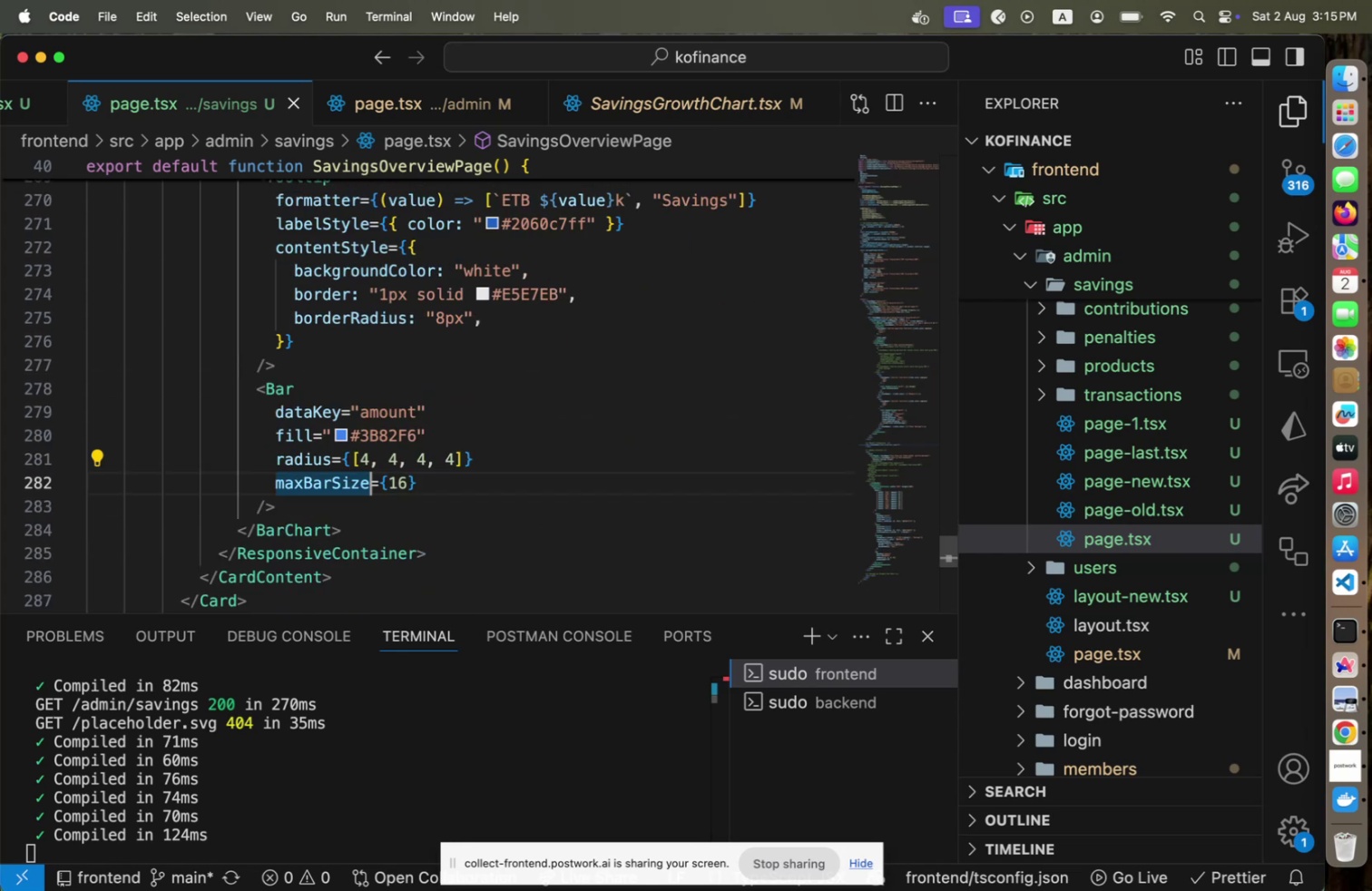 
key(ArrowUp)
 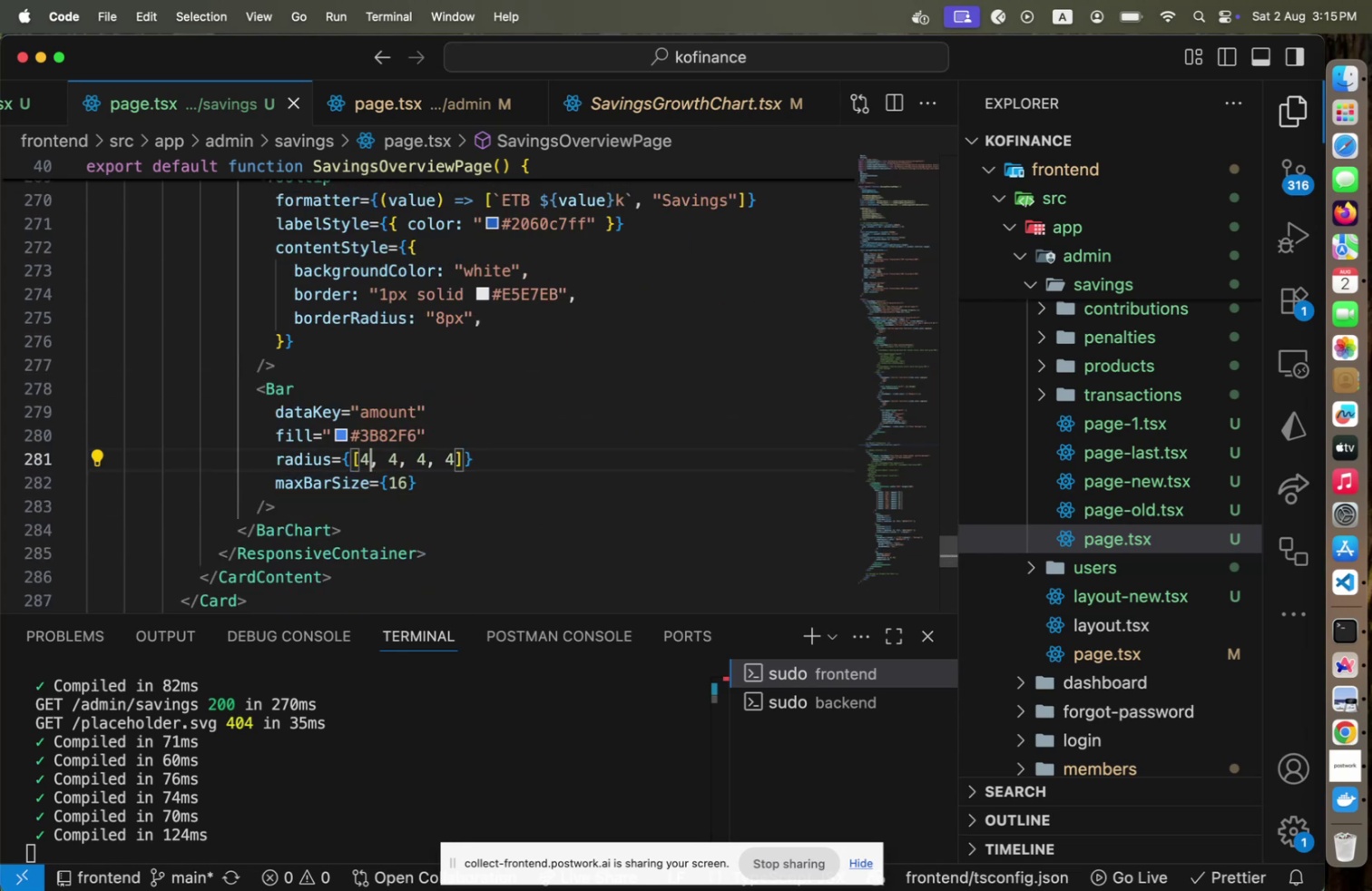 
key(Shift+ArrowLeft)
 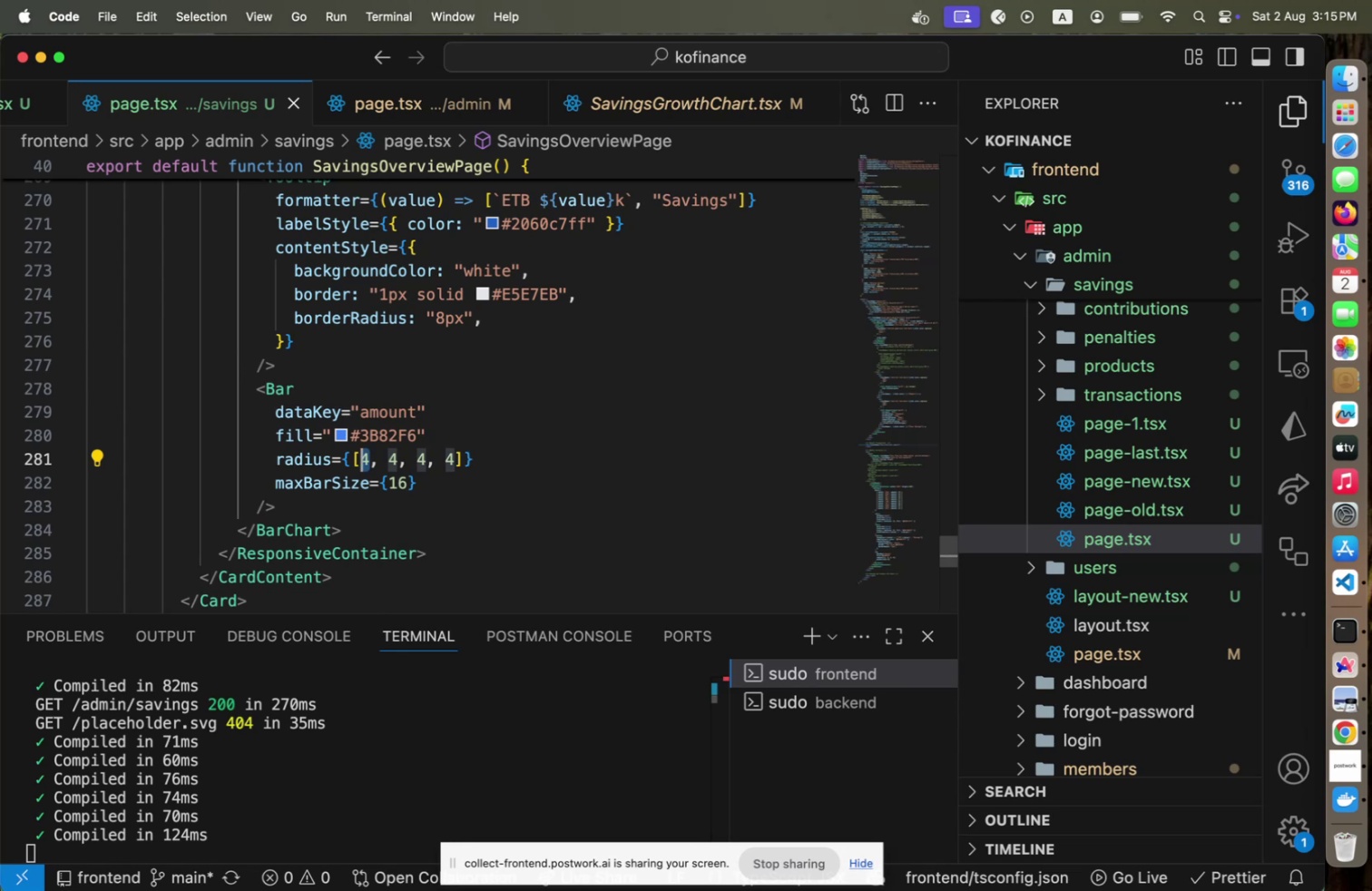 
key(6)
 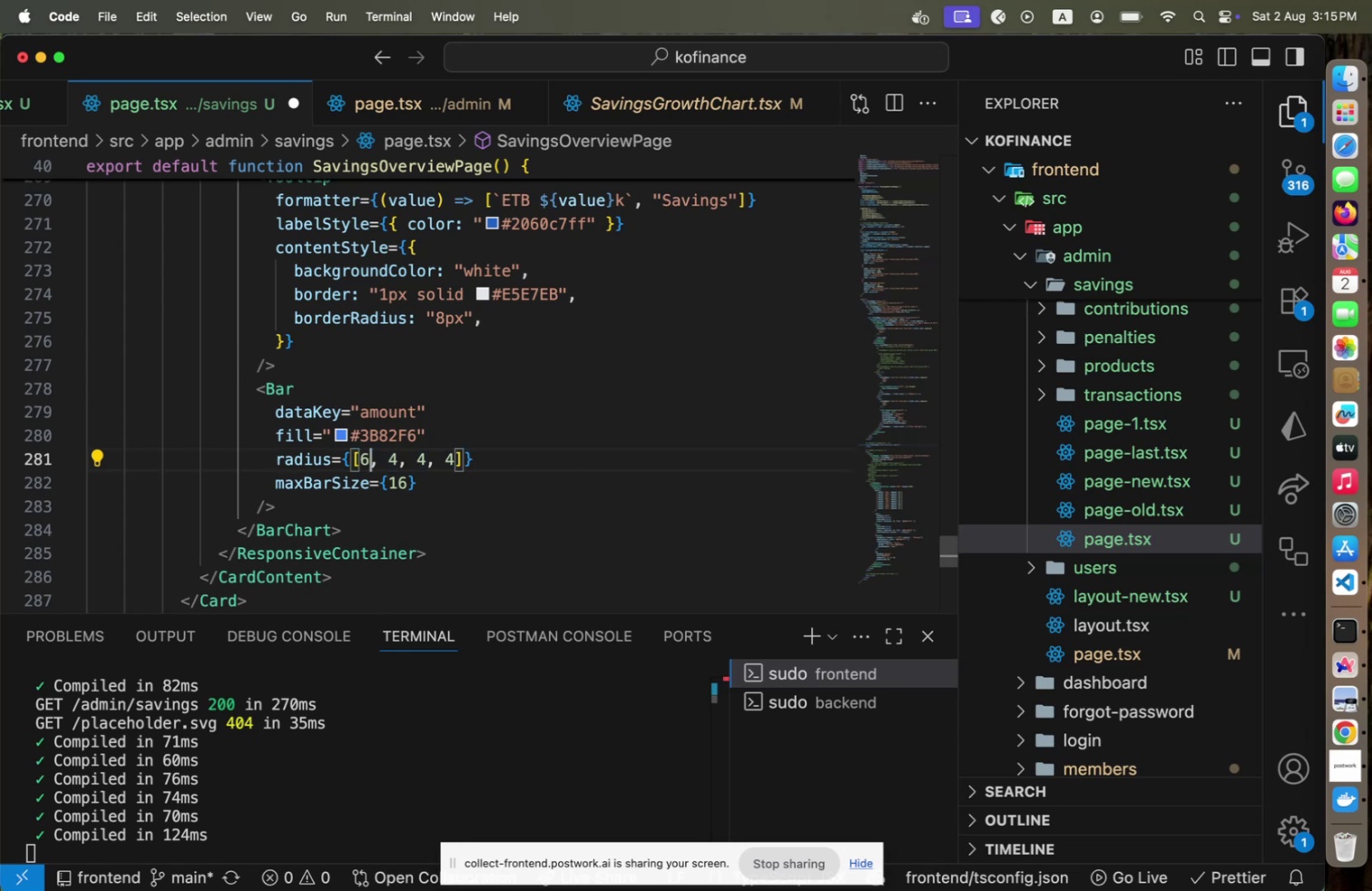 
key(ArrowRight)
 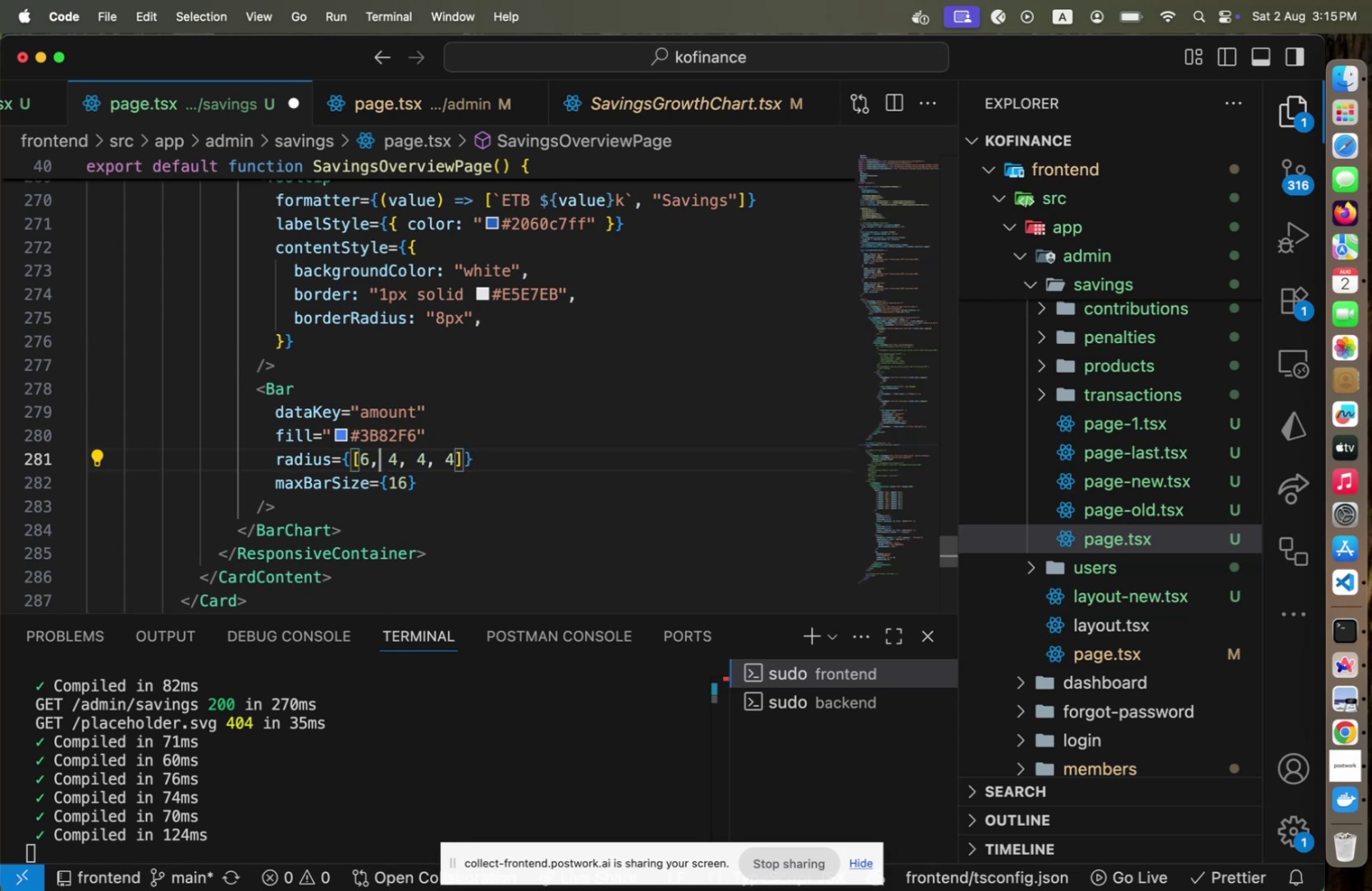 
key(ArrowRight)
 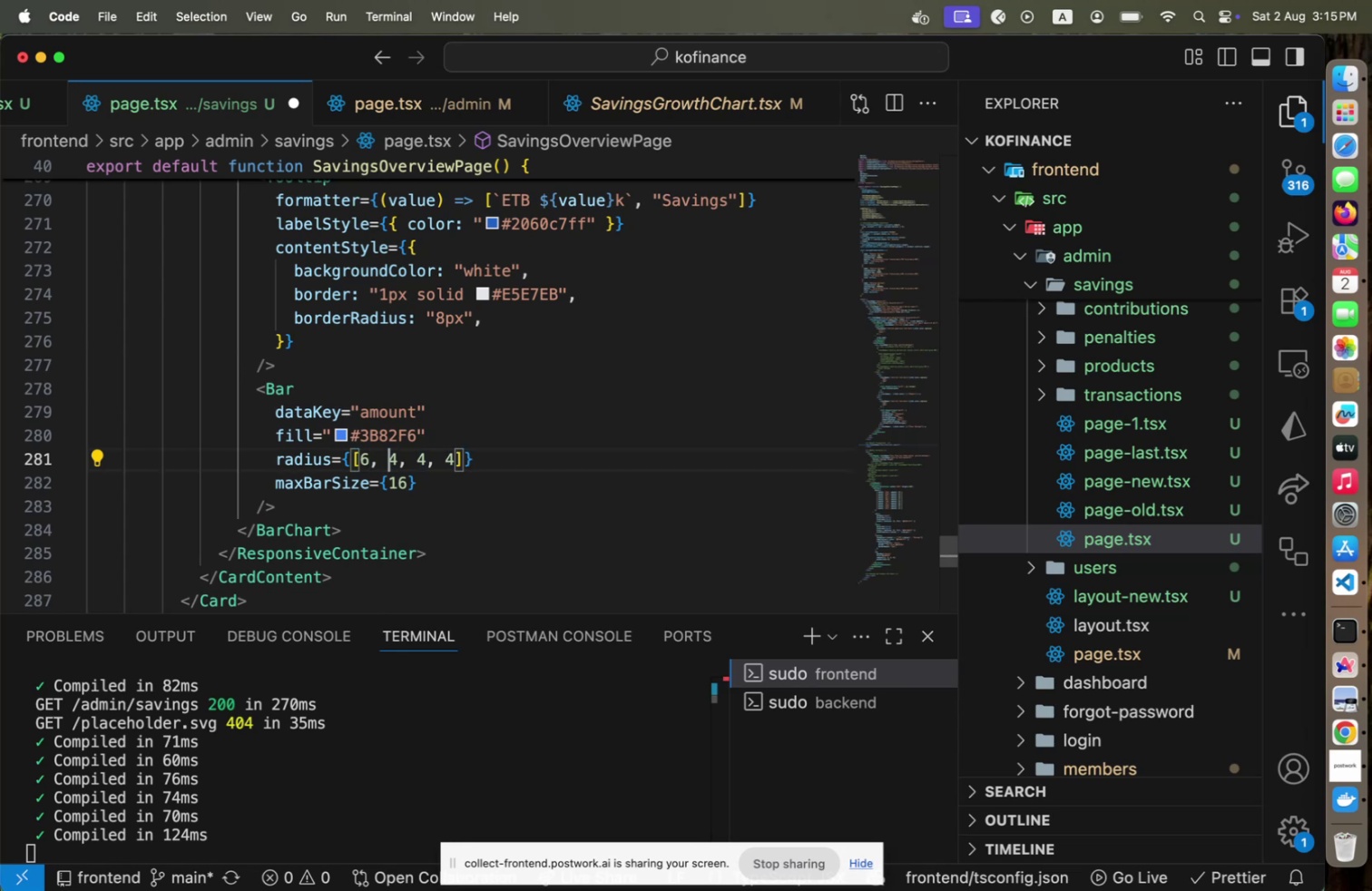 
key(Shift+ArrowRight)
 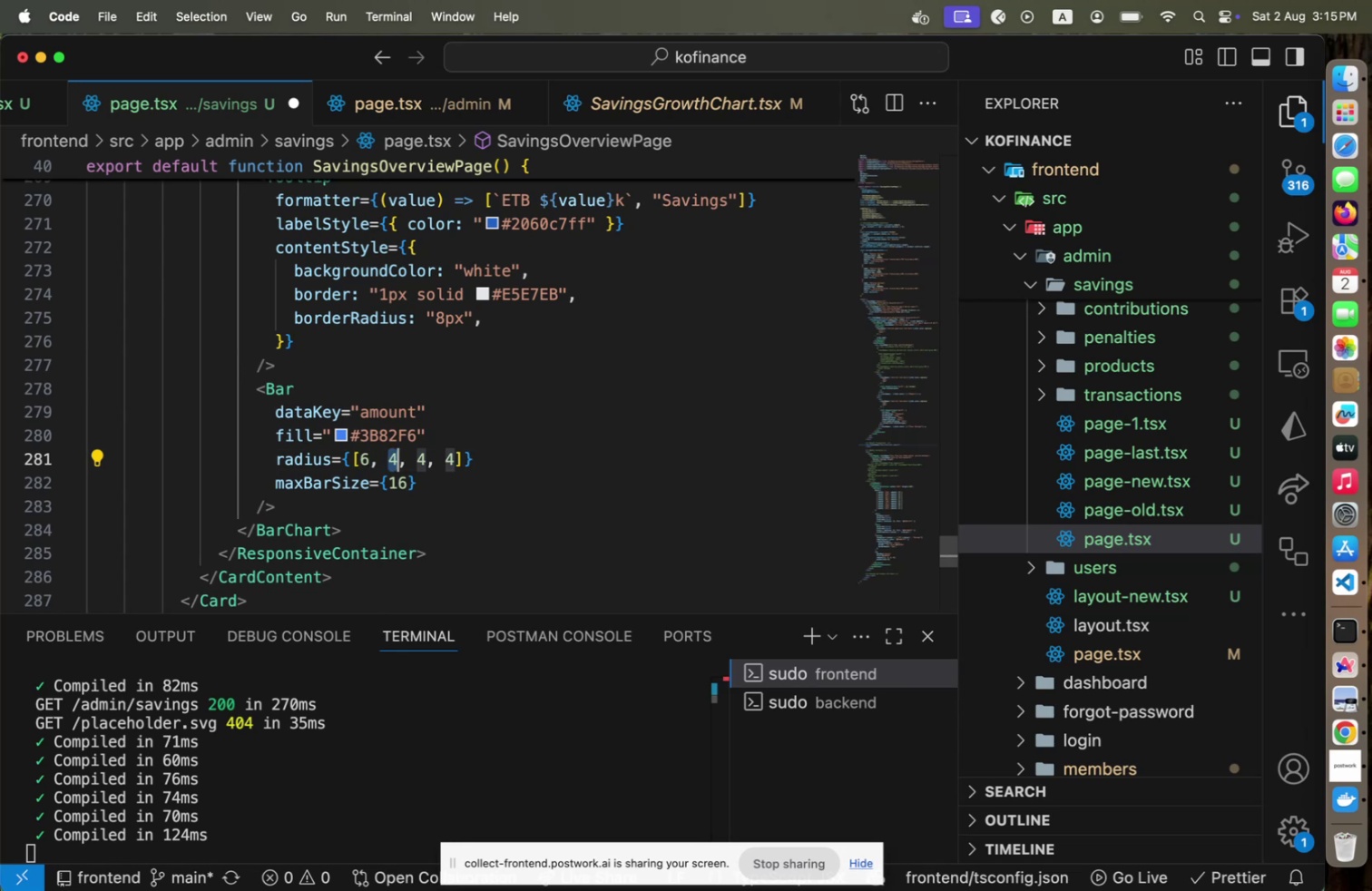 
key(6)
 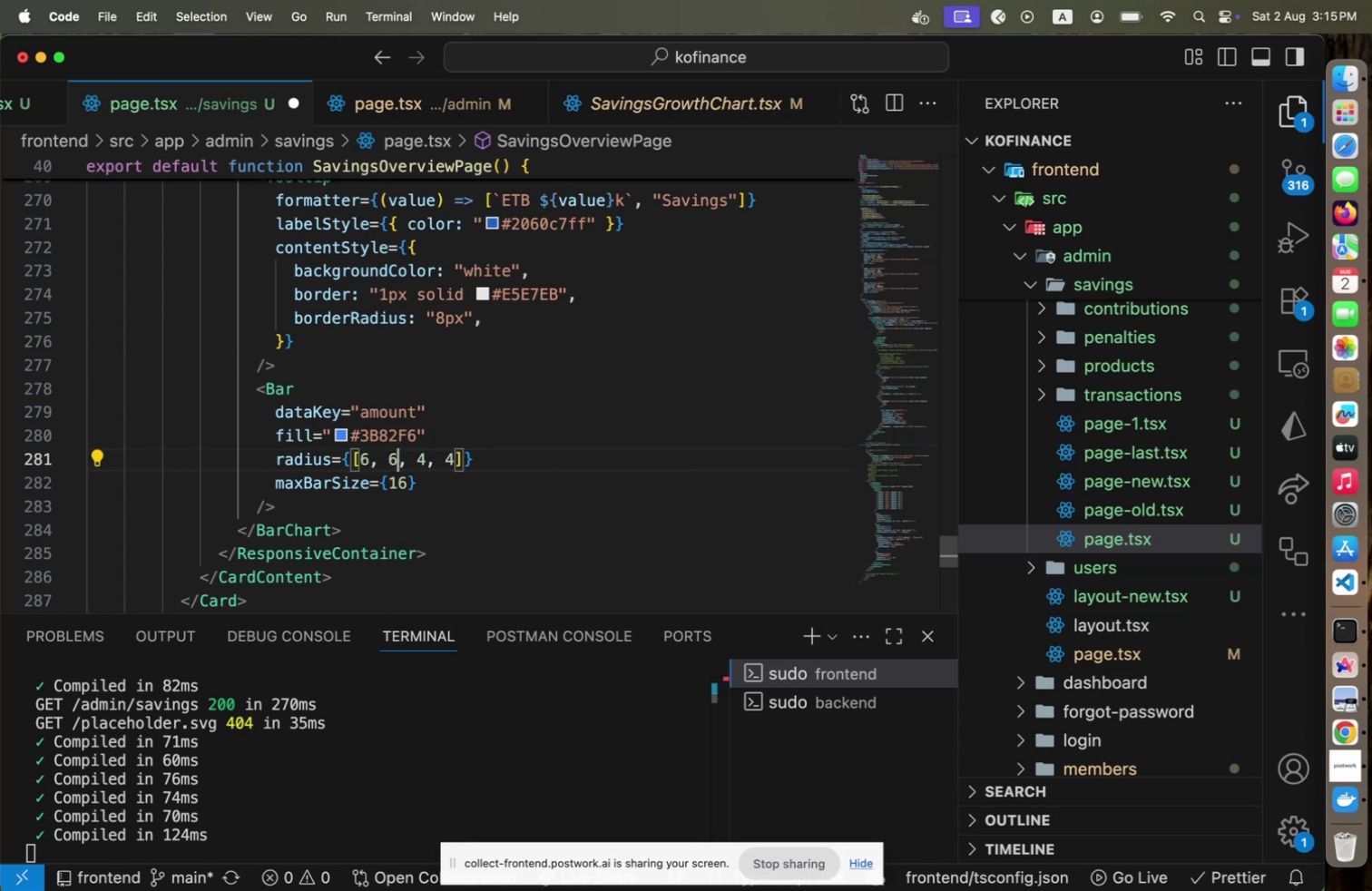 
key(ArrowRight)
 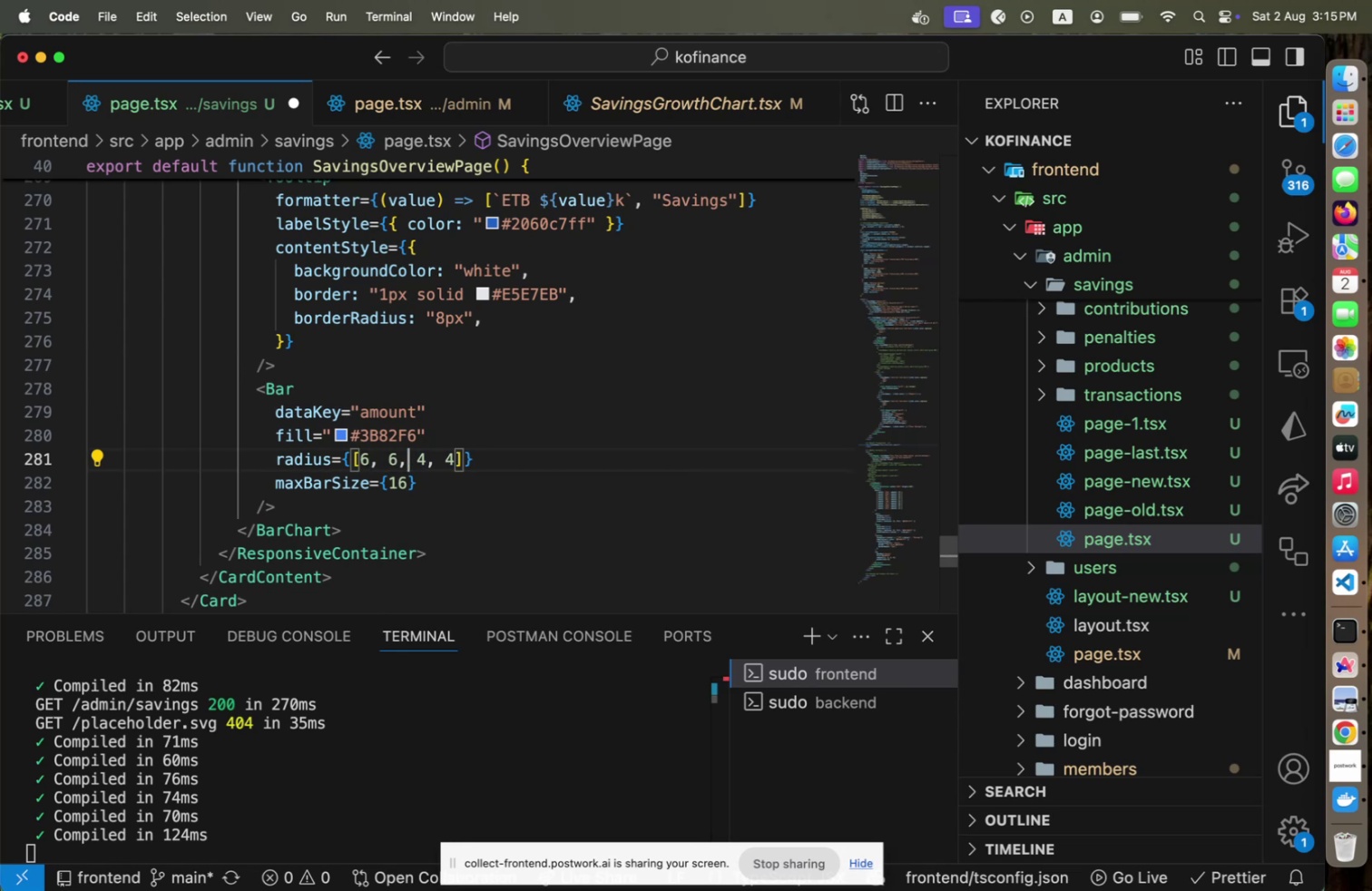 
key(ArrowRight)
 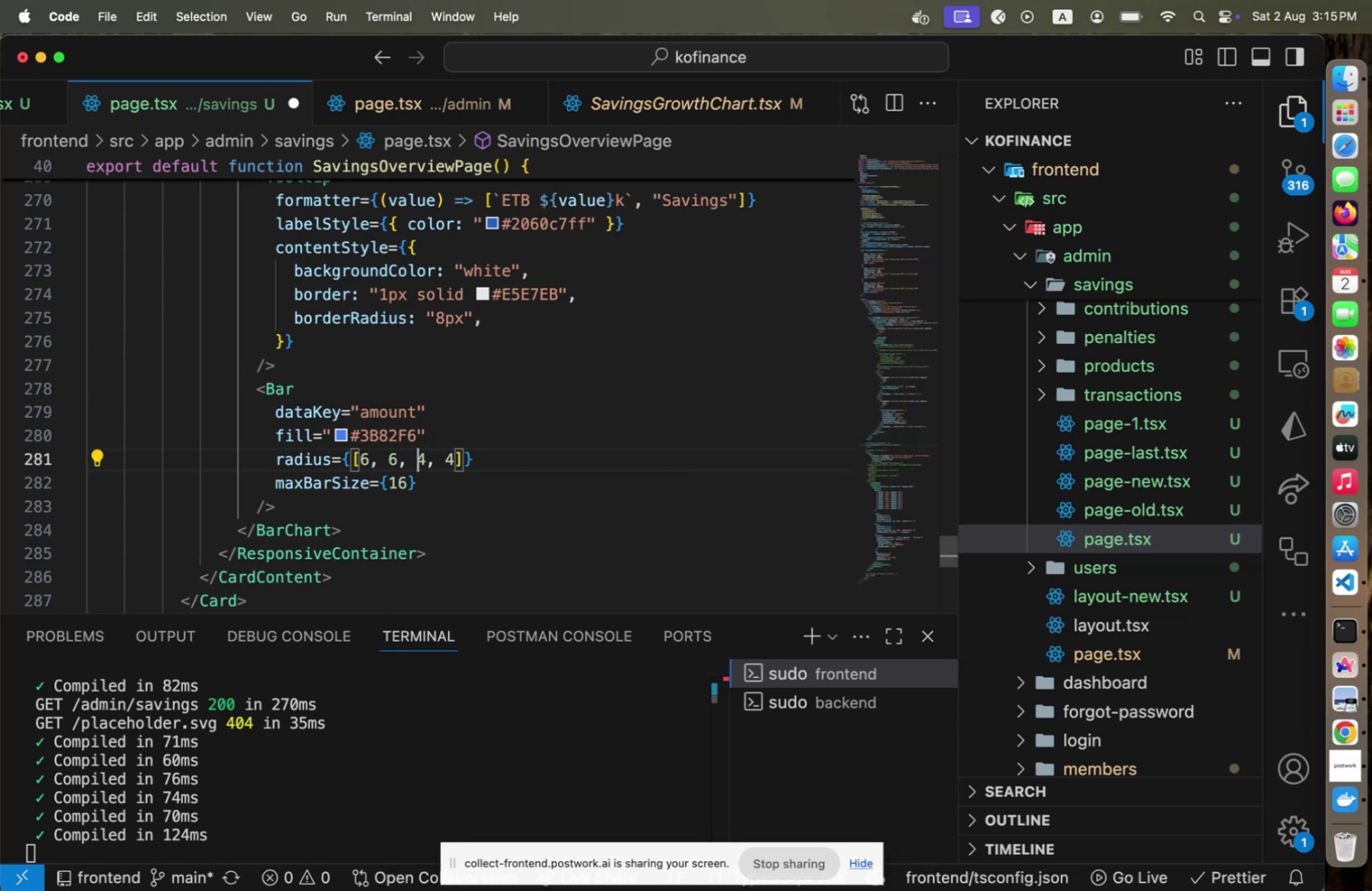 
key(Shift+ShiftLeft)
 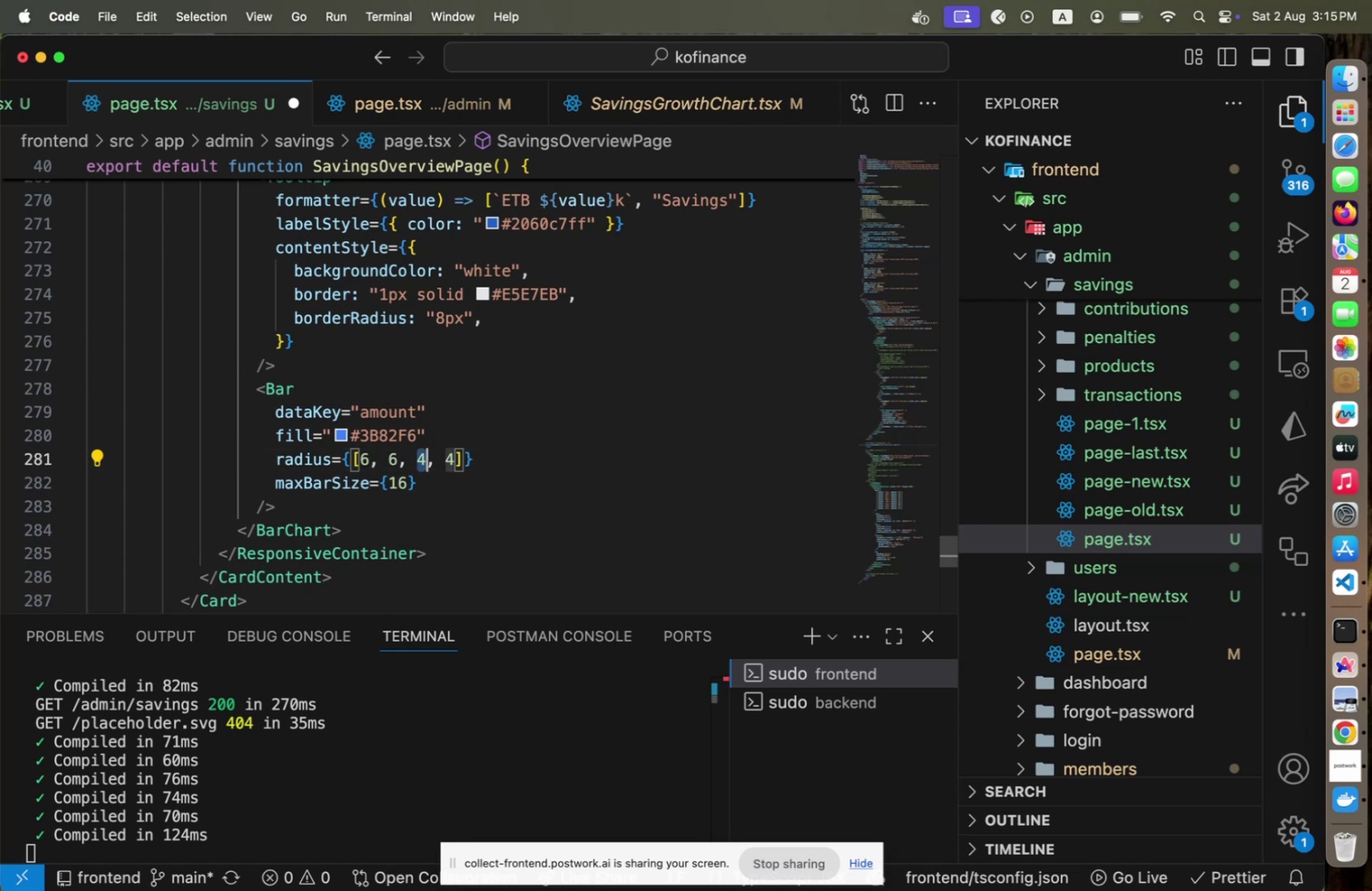 
key(Shift+ArrowRight)
 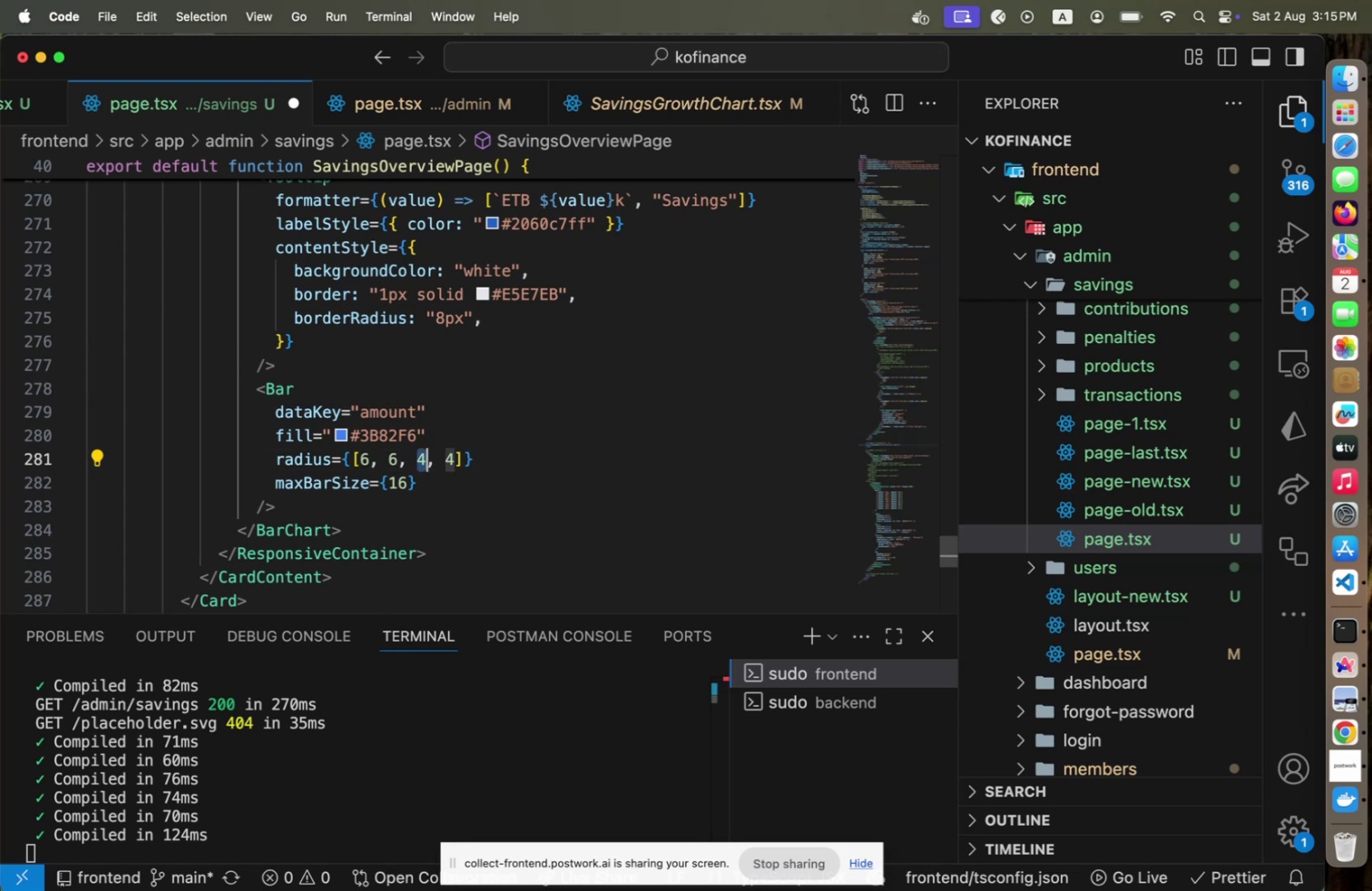 
key(6)
 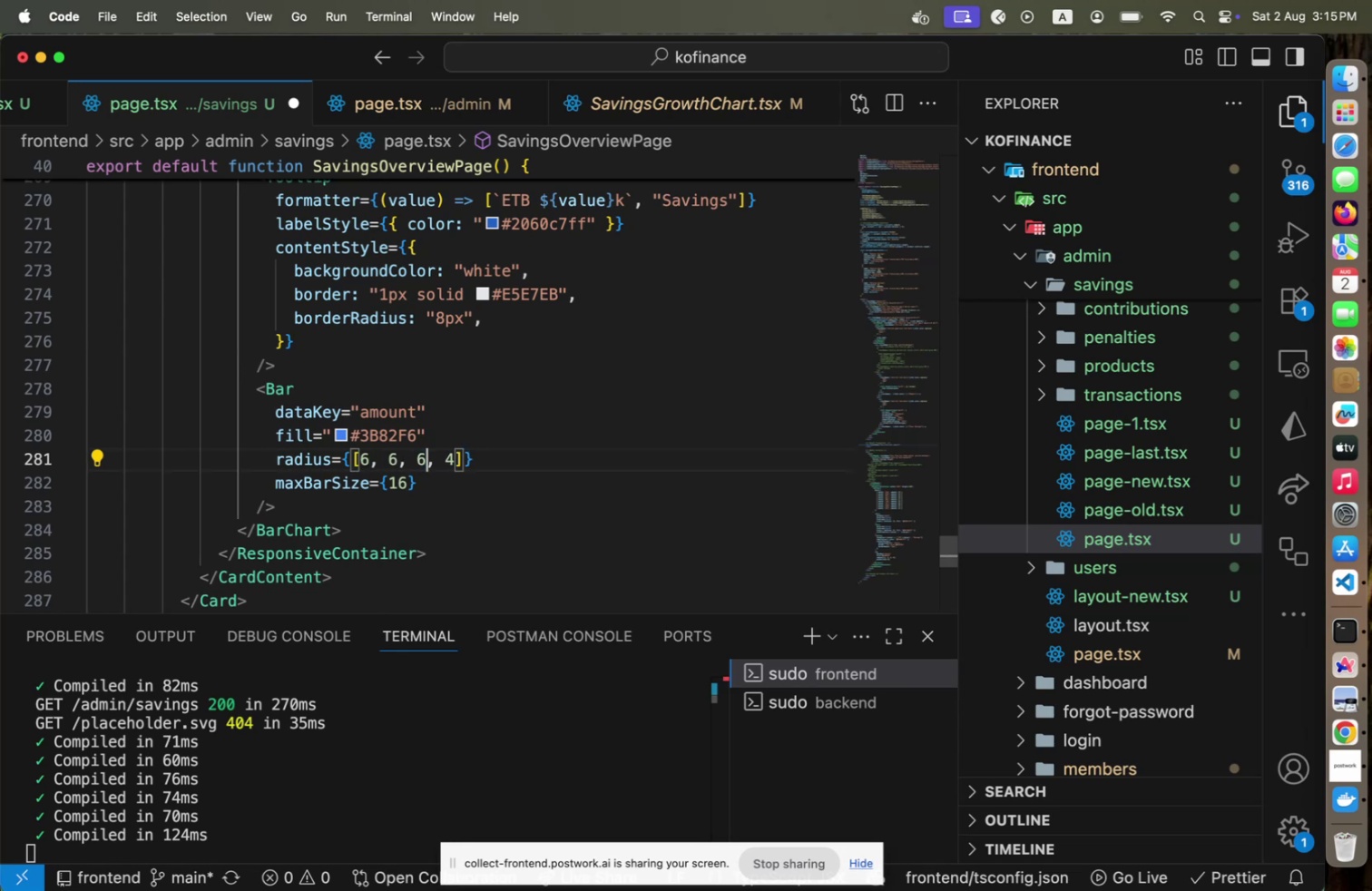 
key(ArrowRight)
 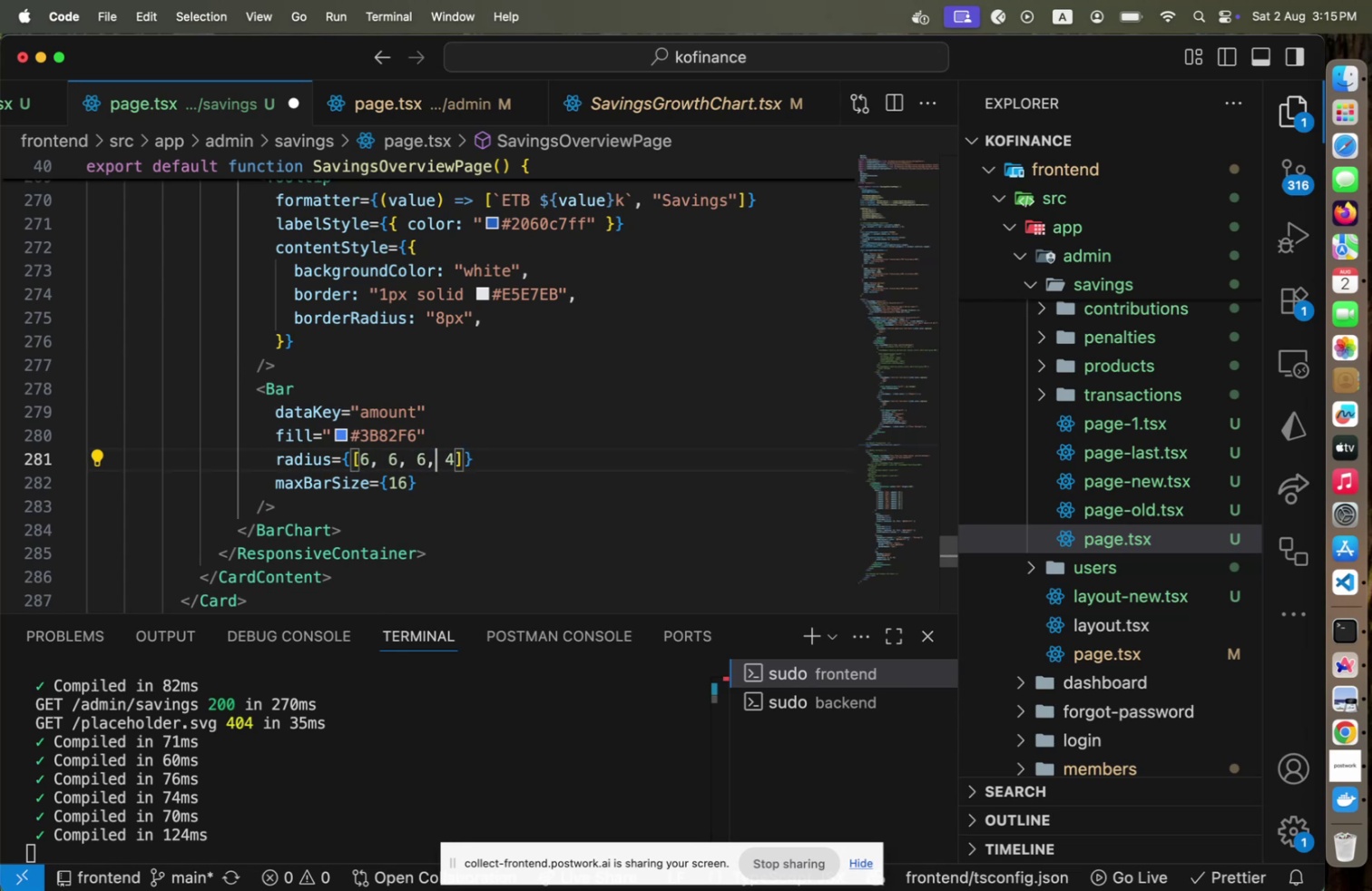 
key(ArrowRight)
 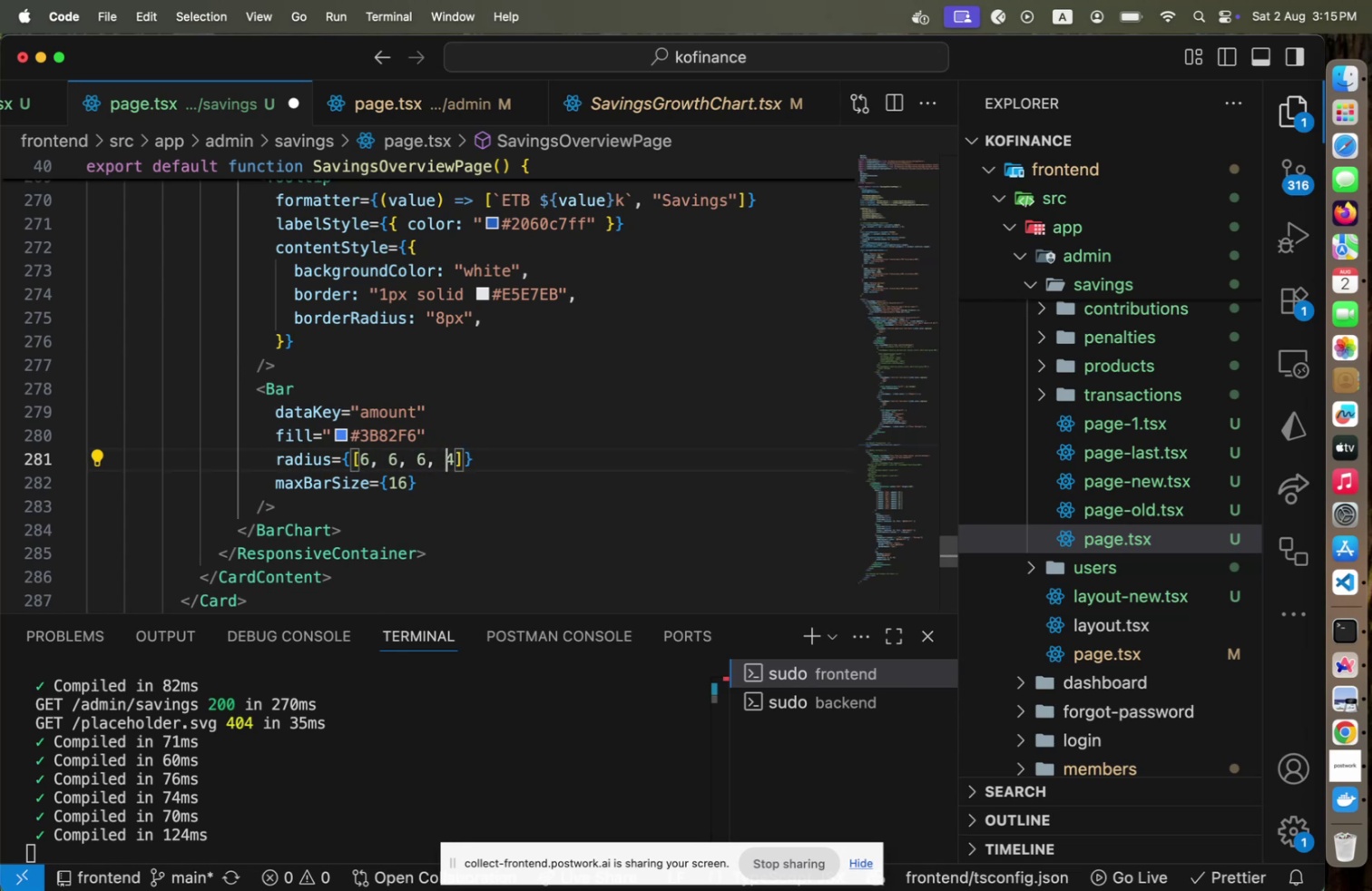 
key(Shift+ShiftLeft)
 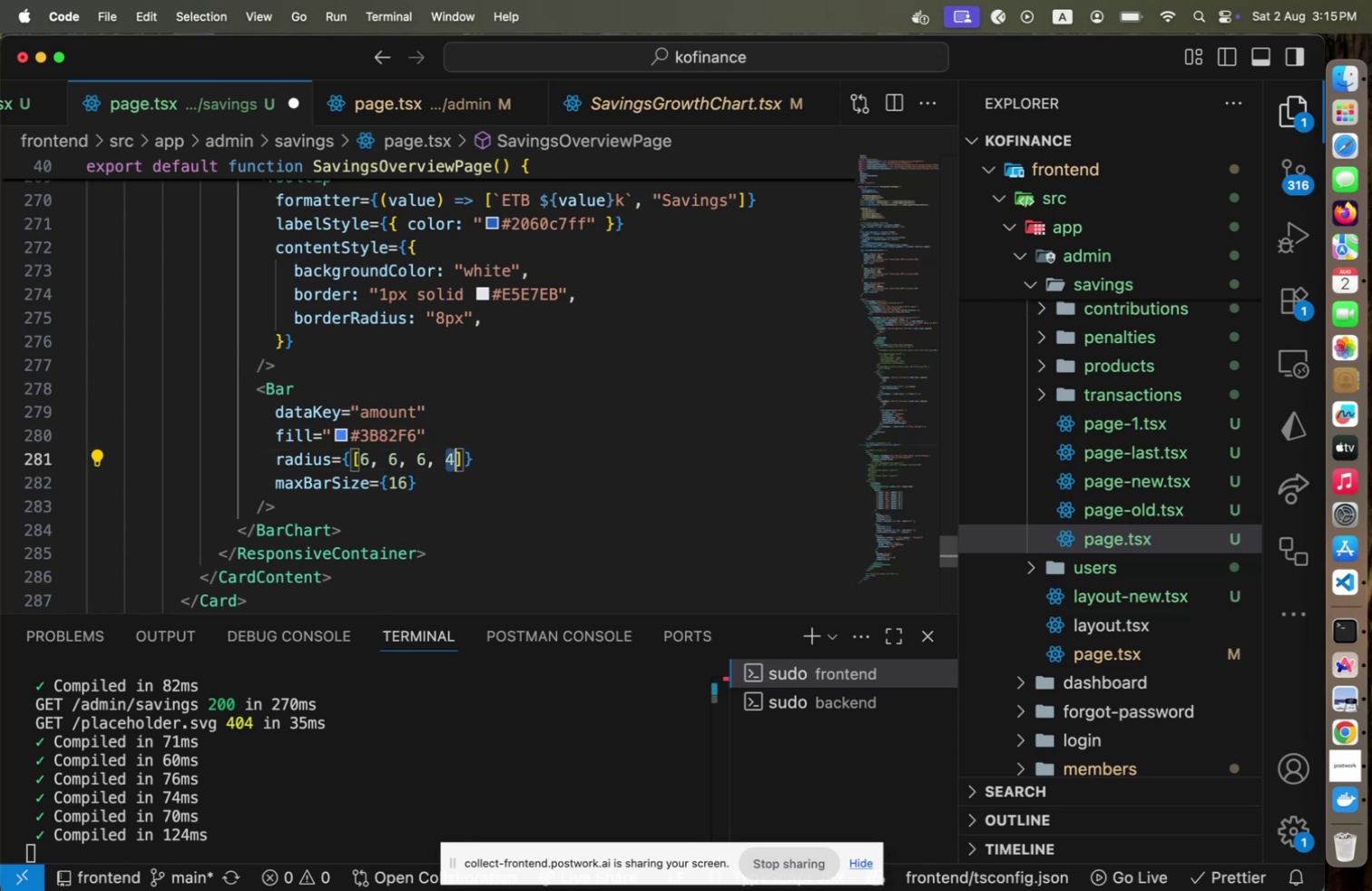 
key(Shift+ArrowRight)
 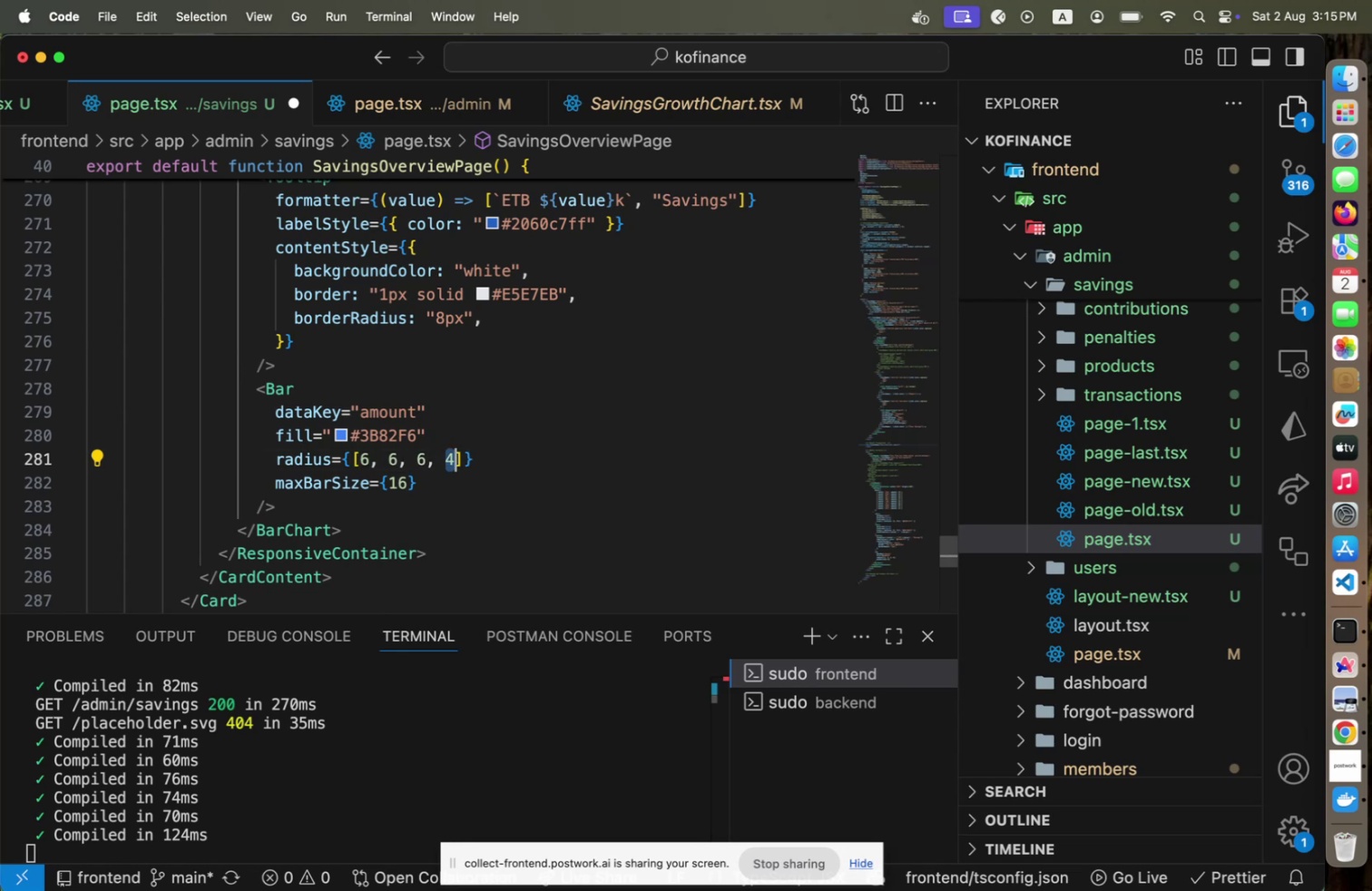 
key(6)
 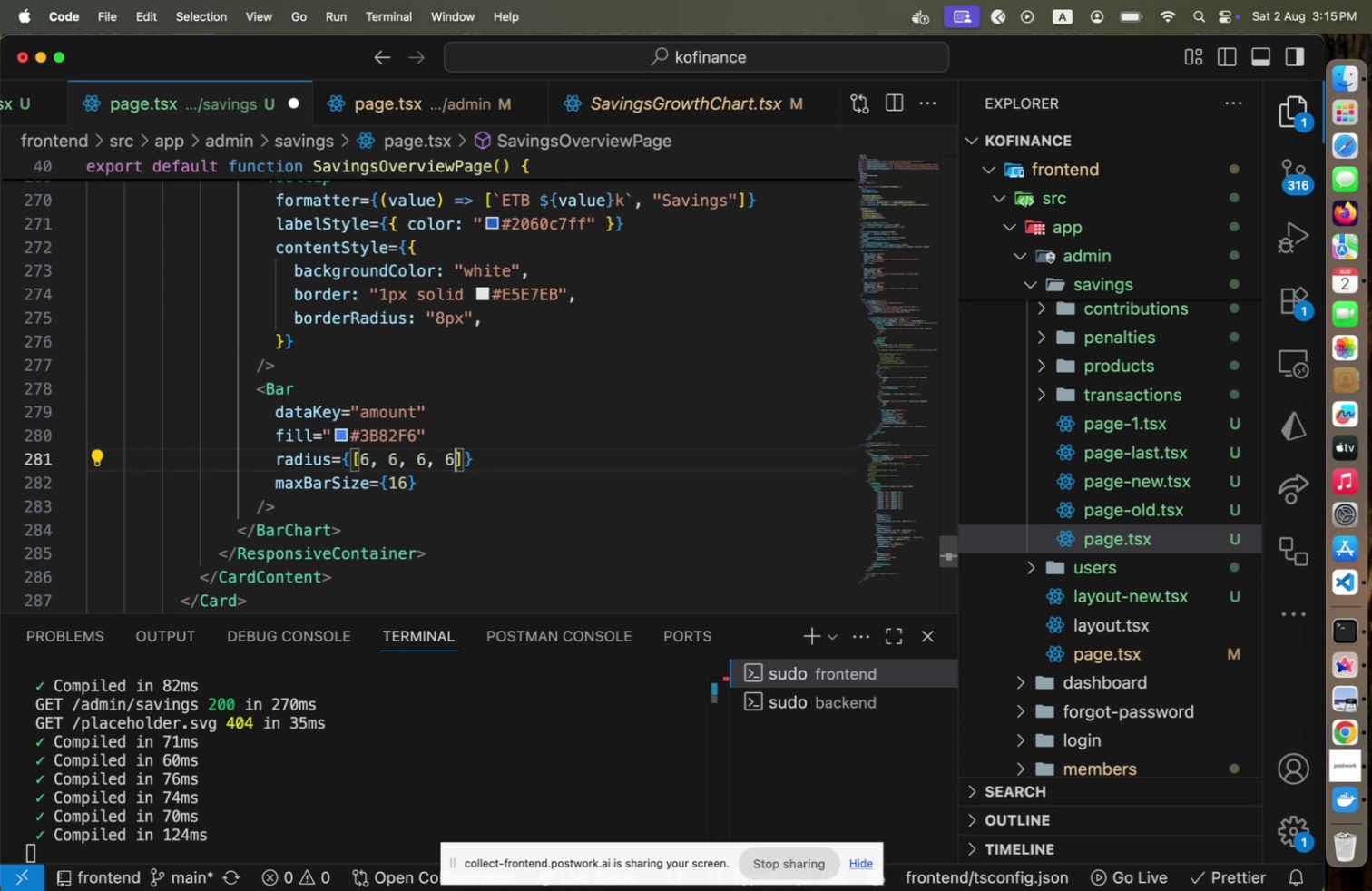 
key(Meta+CommandLeft)
 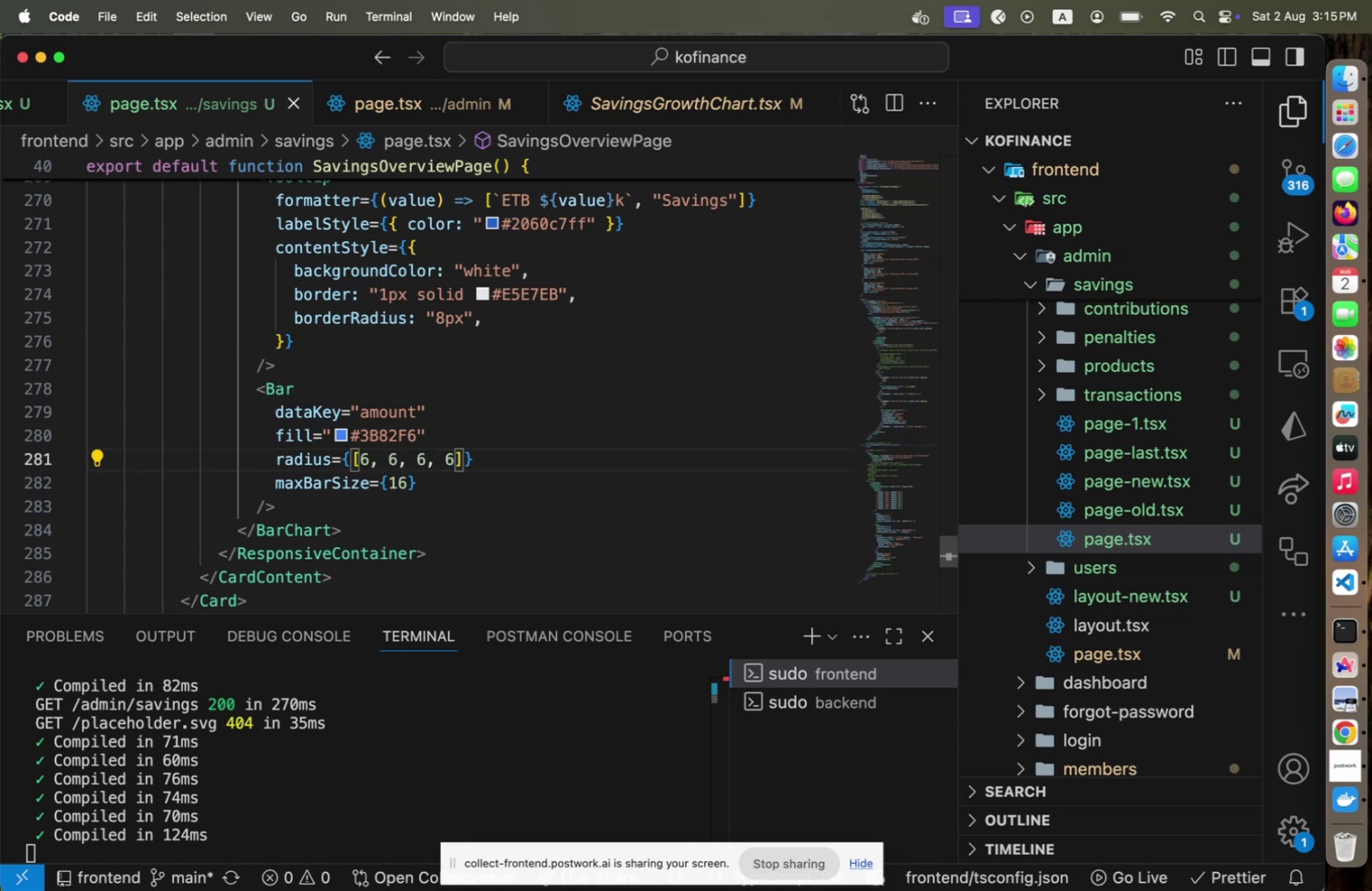 
key(Meta+S)
 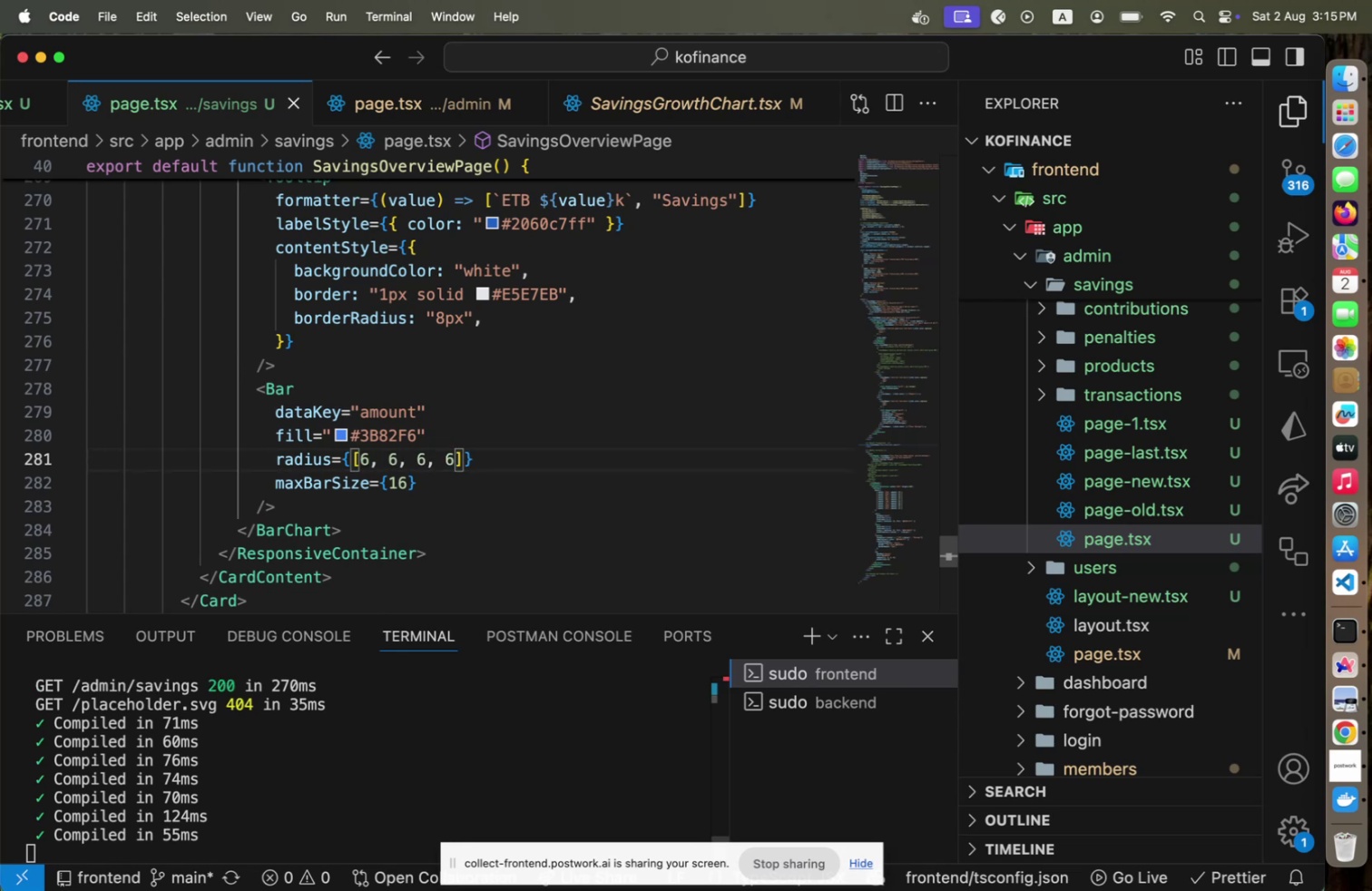 
key(Meta+CommandLeft)
 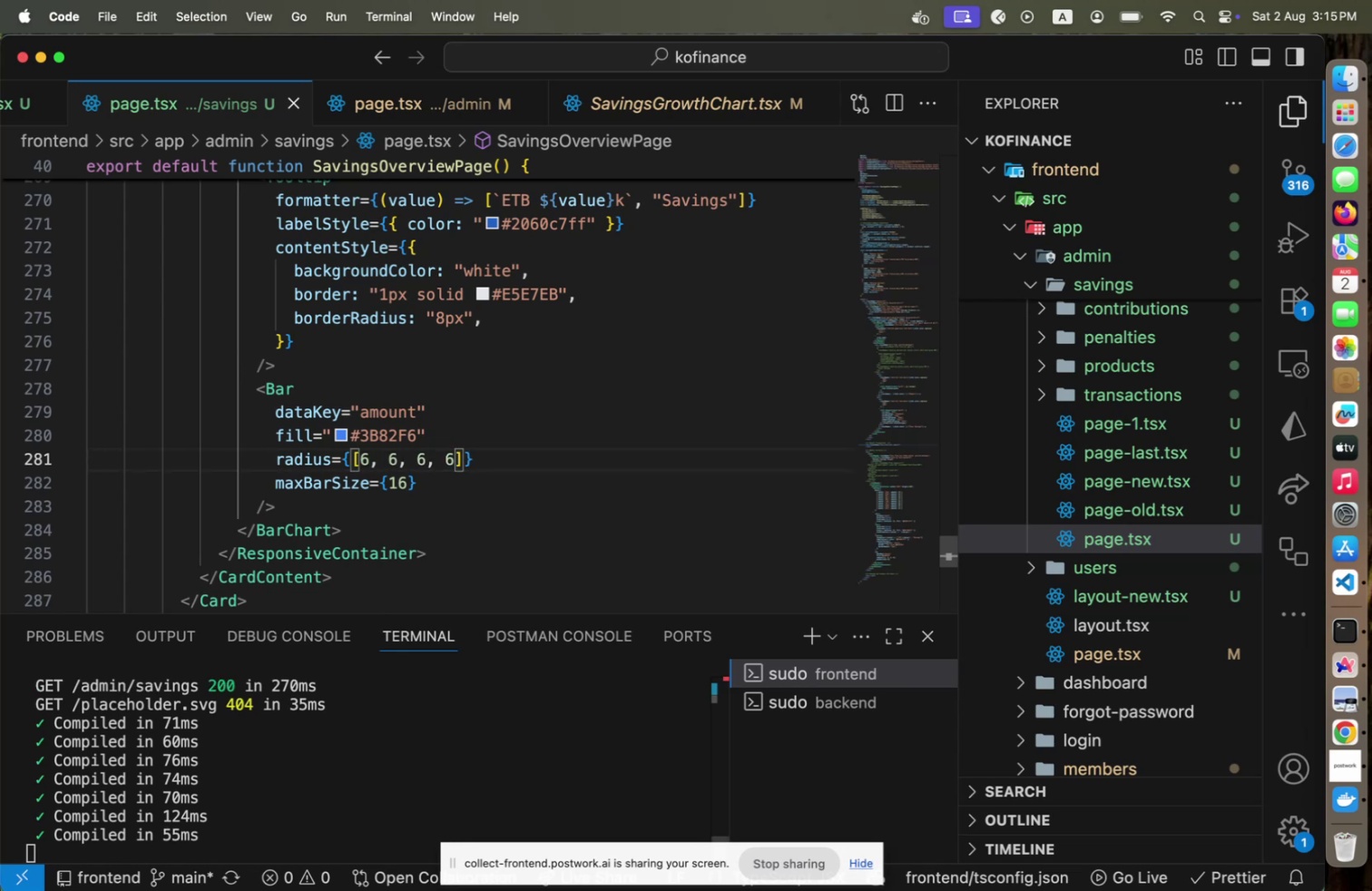 
key(Meta+Tab)
 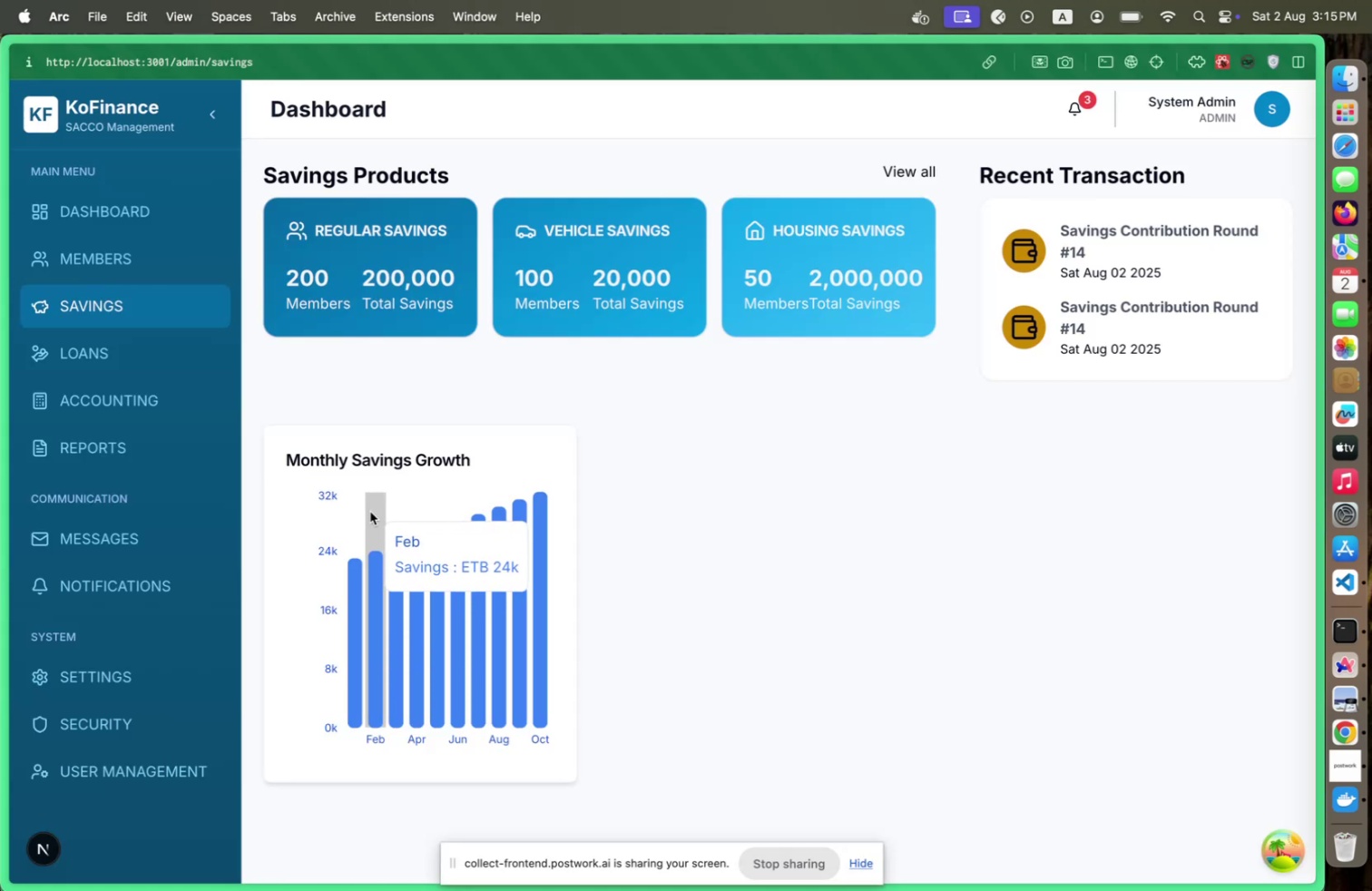 
key(Meta+CommandLeft)
 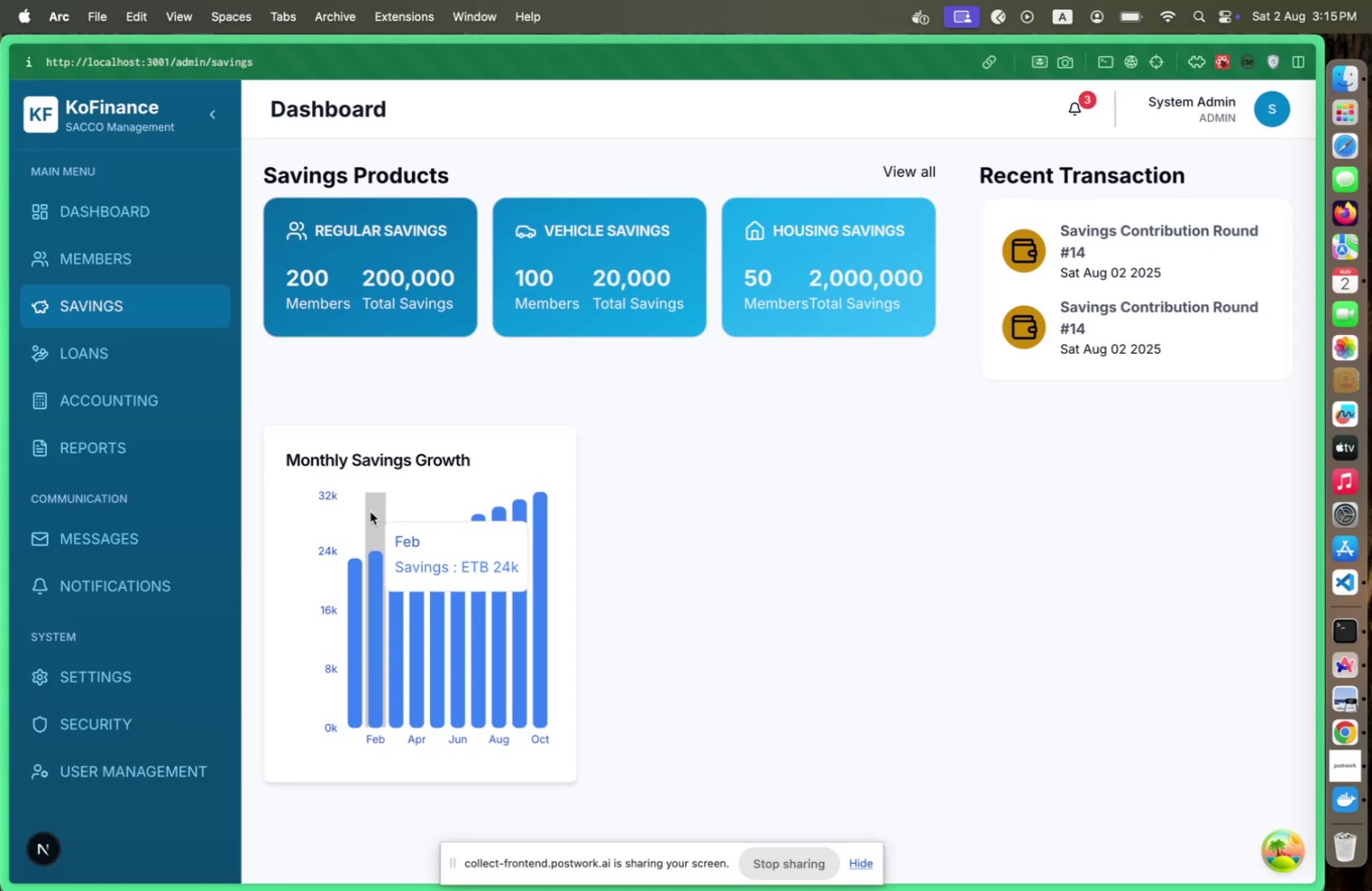 
key(Meta+Tab)
 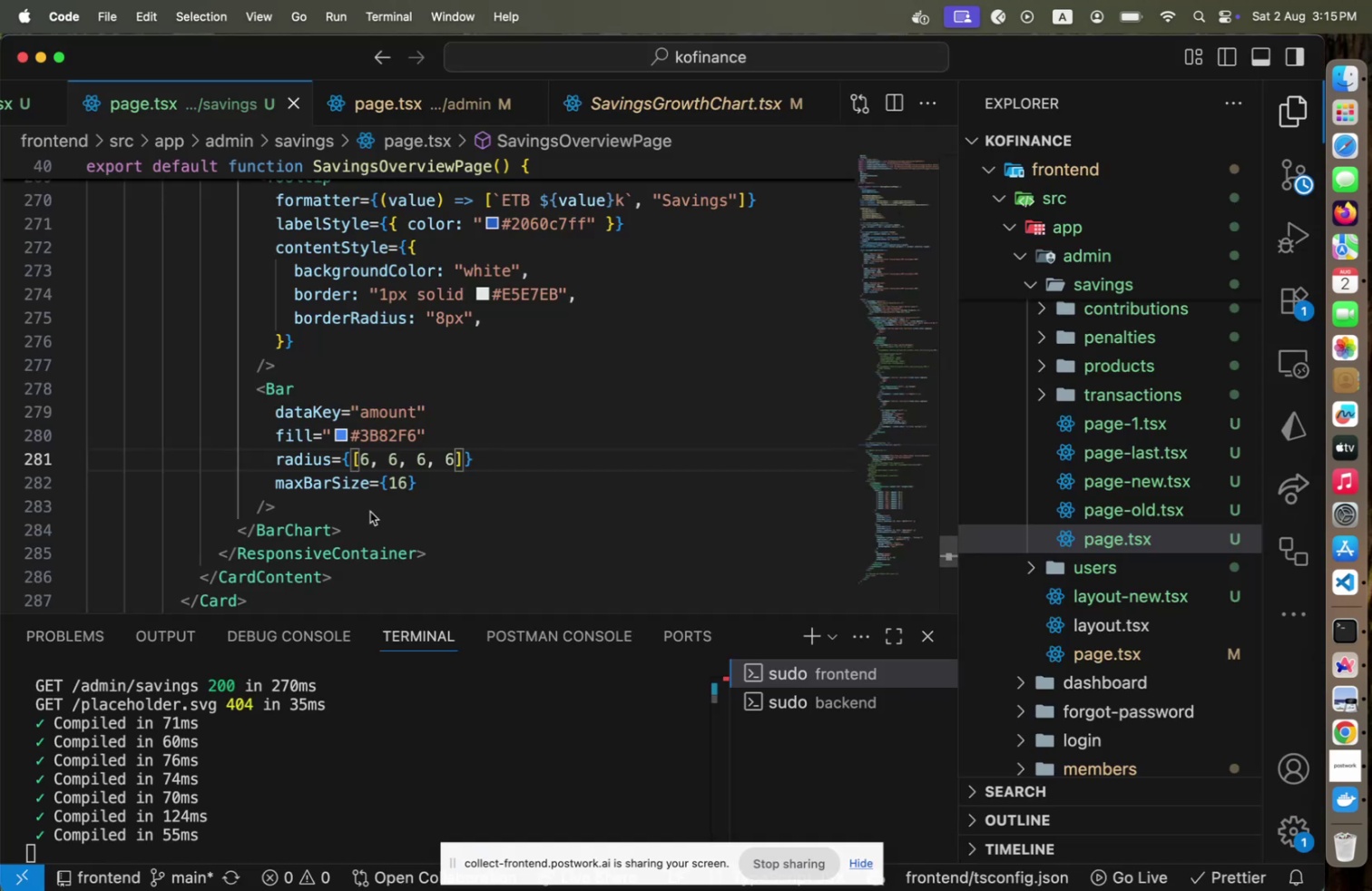 
key(ArrowDown)
 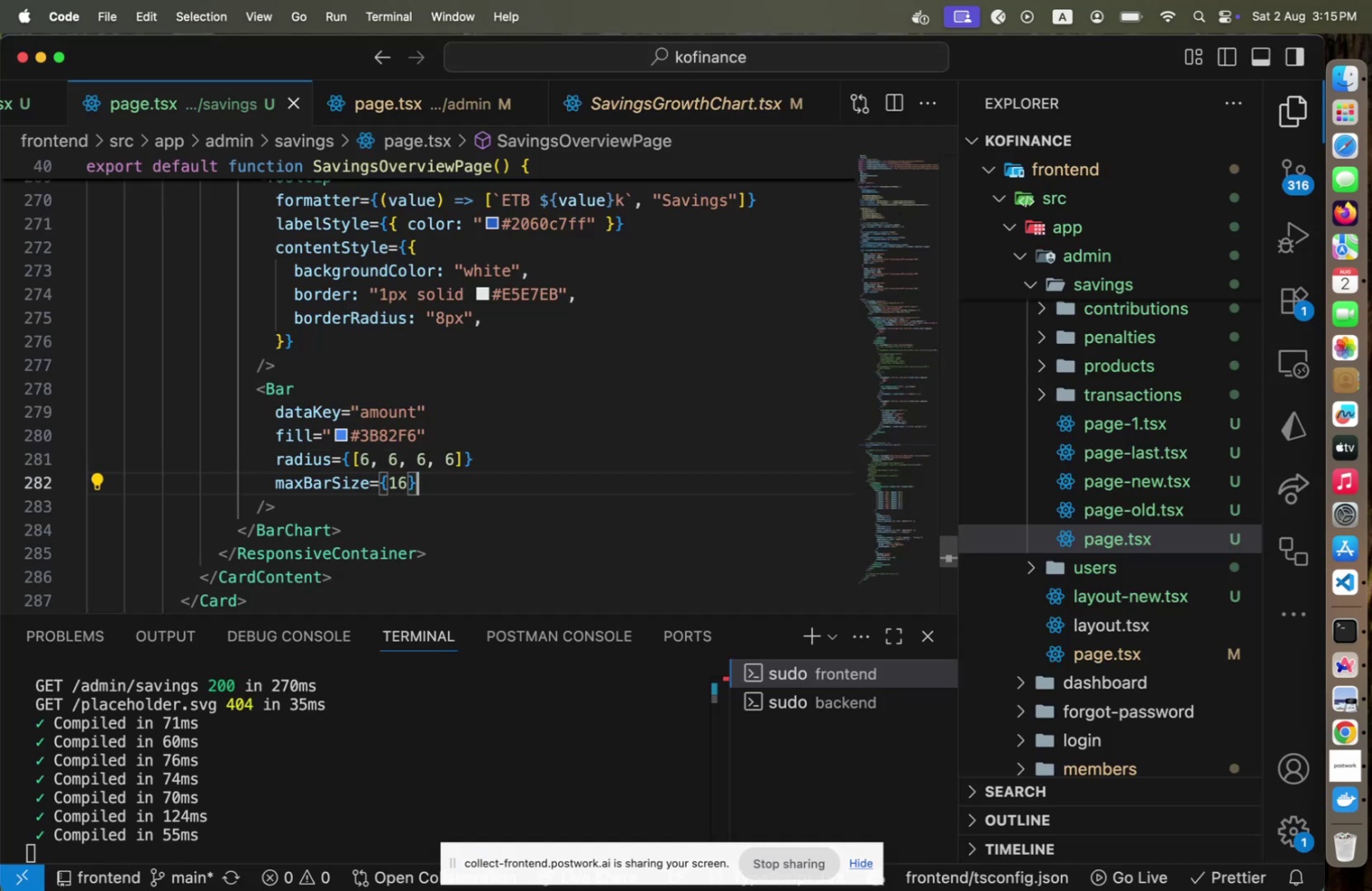 
key(ArrowLeft)
 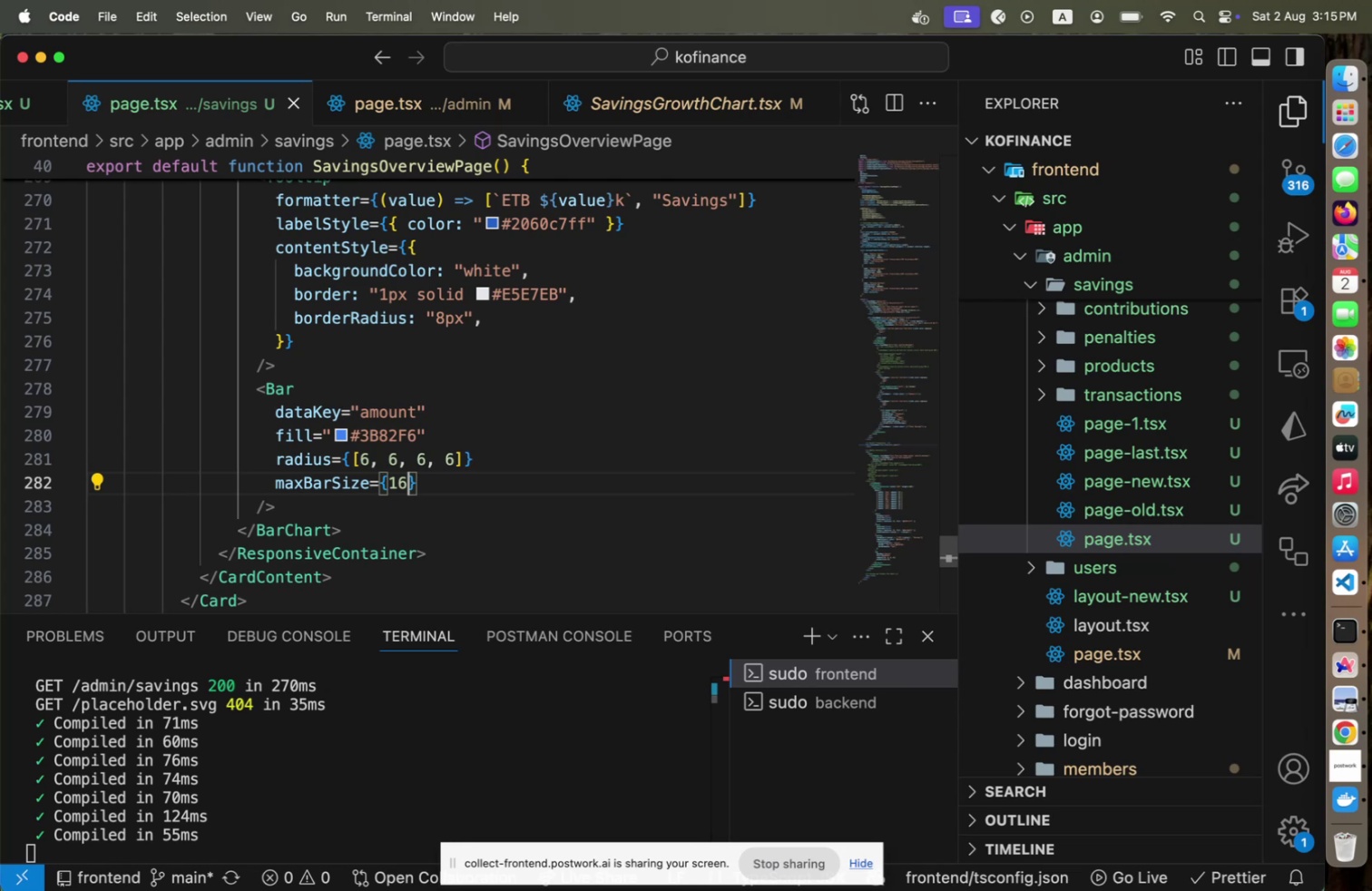 
key(Shift+ArrowLeft)
 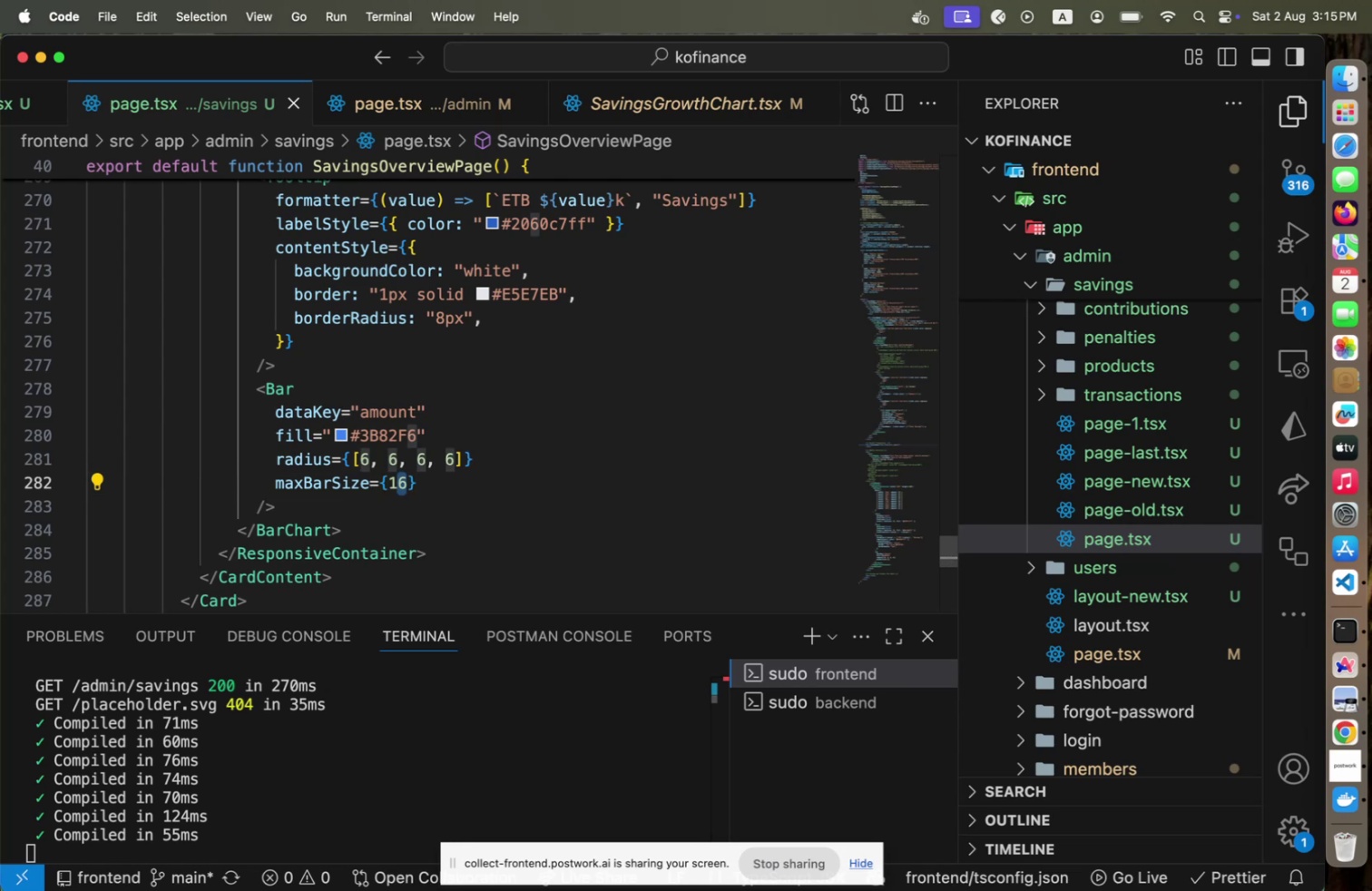 
key(Shift+ShiftLeft)
 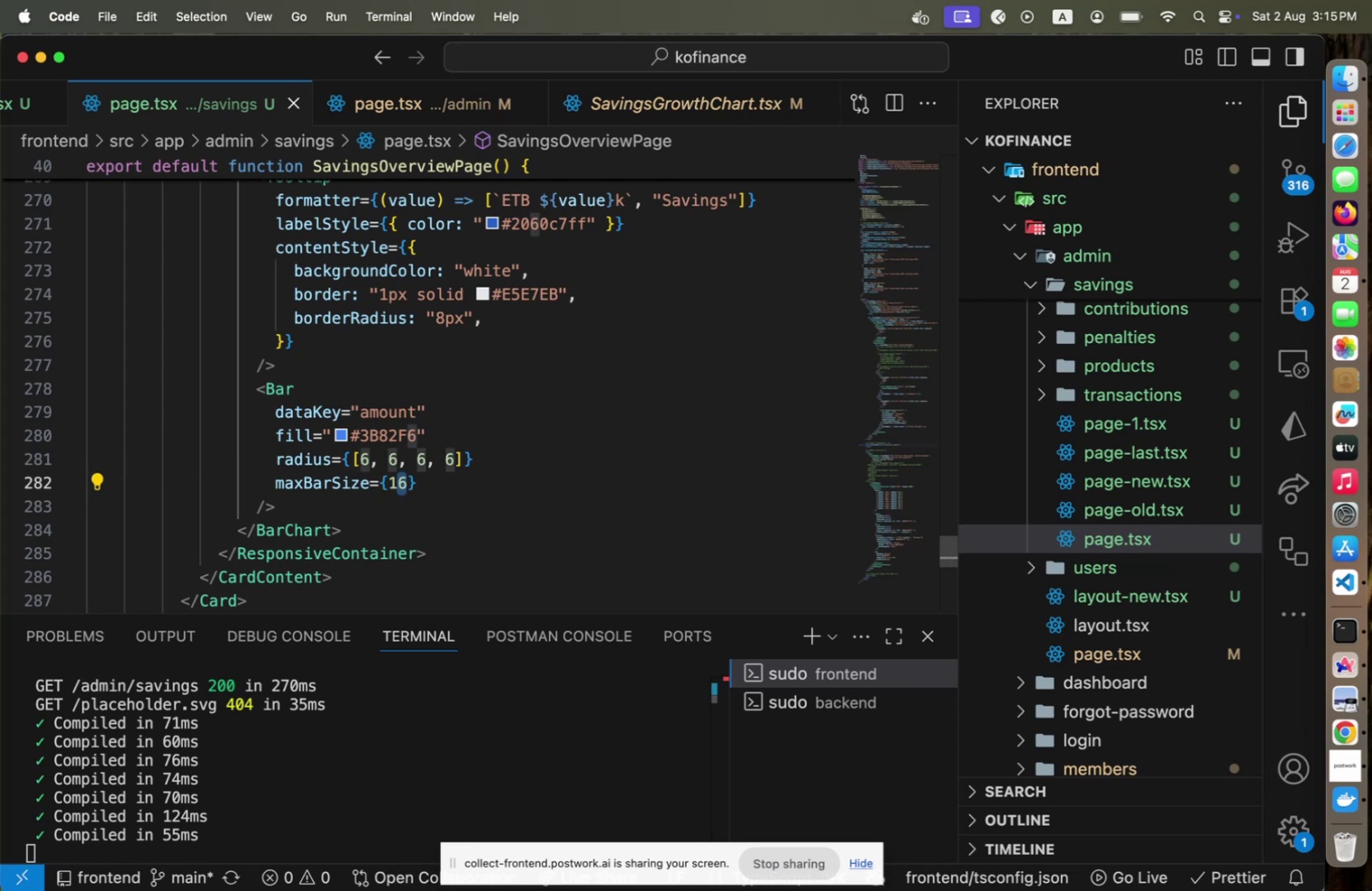 
key(Shift+ArrowLeft)
 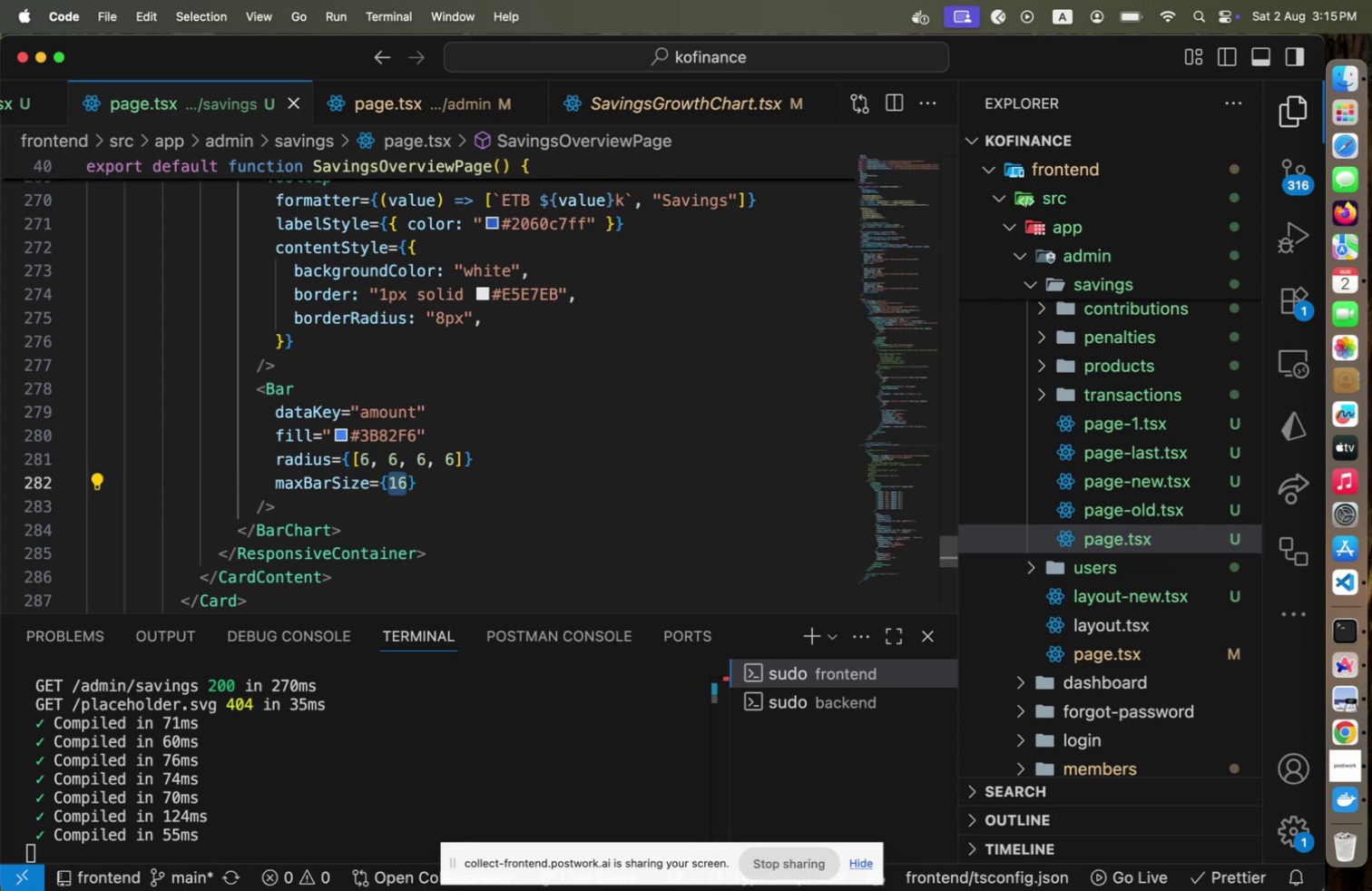 
type(24)
key(Backspace)
key(Backspace)
type(32)
 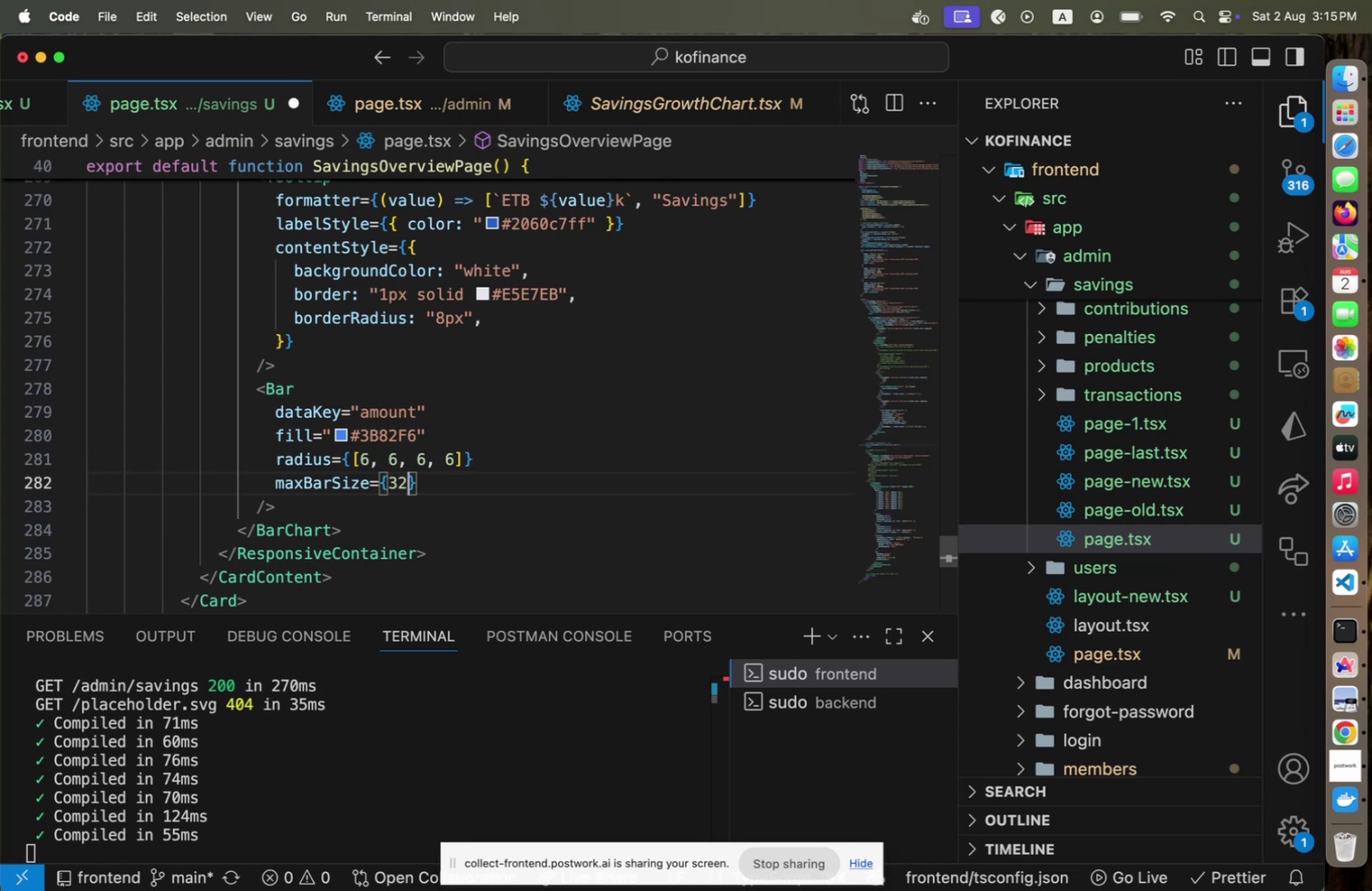 
key(Meta+CommandLeft)
 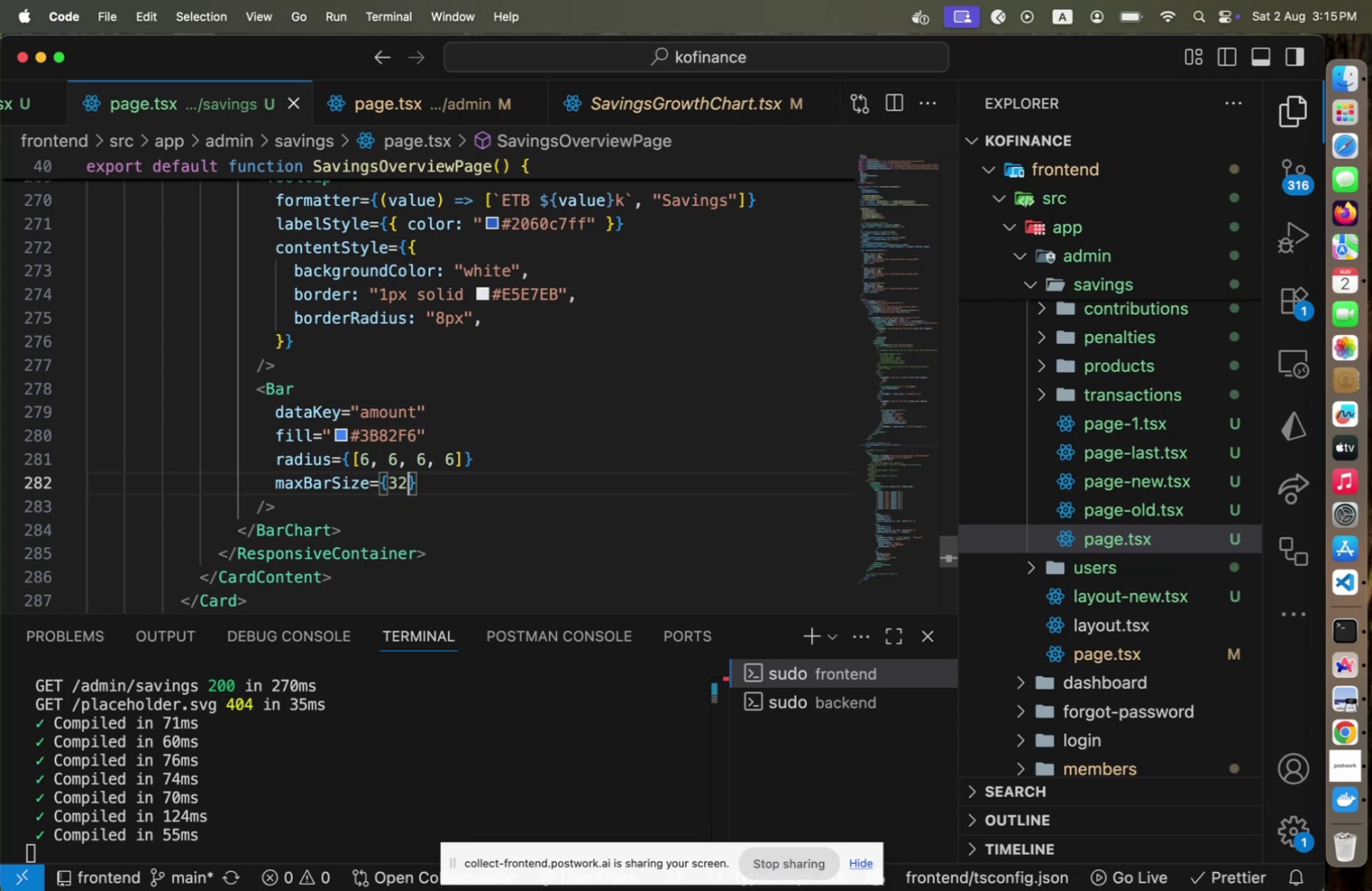 
key(Meta+S)
 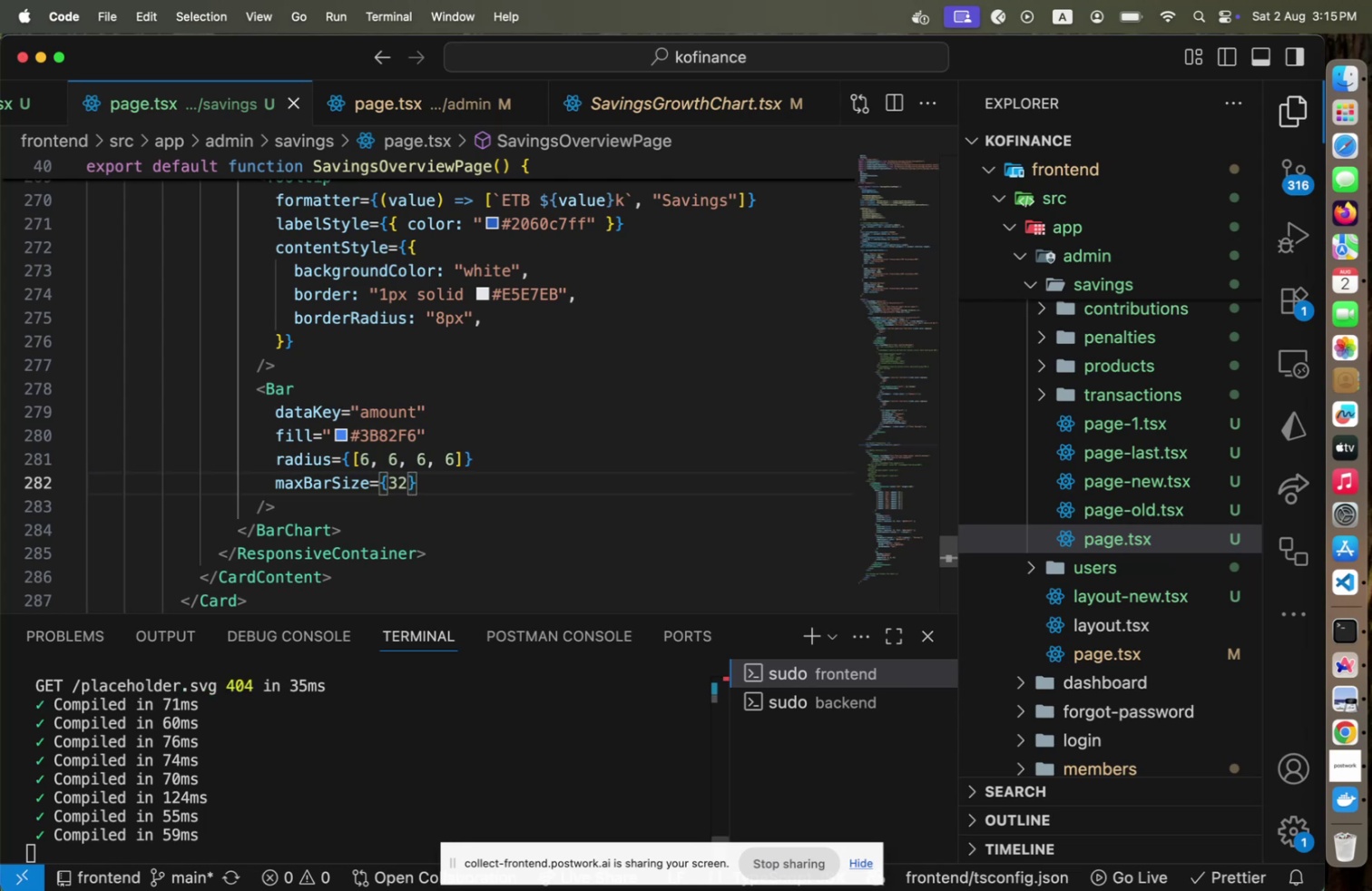 
key(Meta+CommandLeft)
 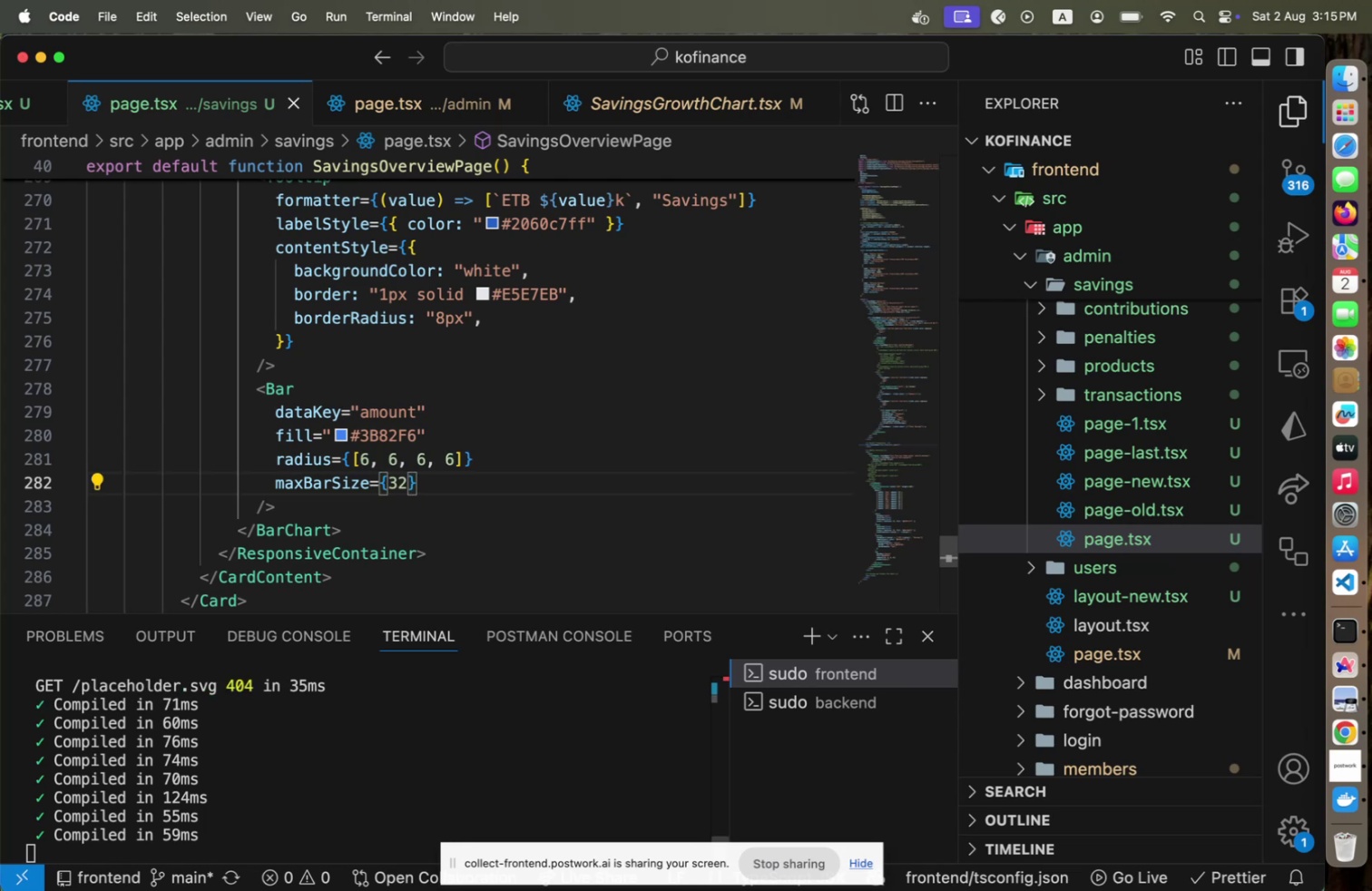 
key(Meta+Tab)
 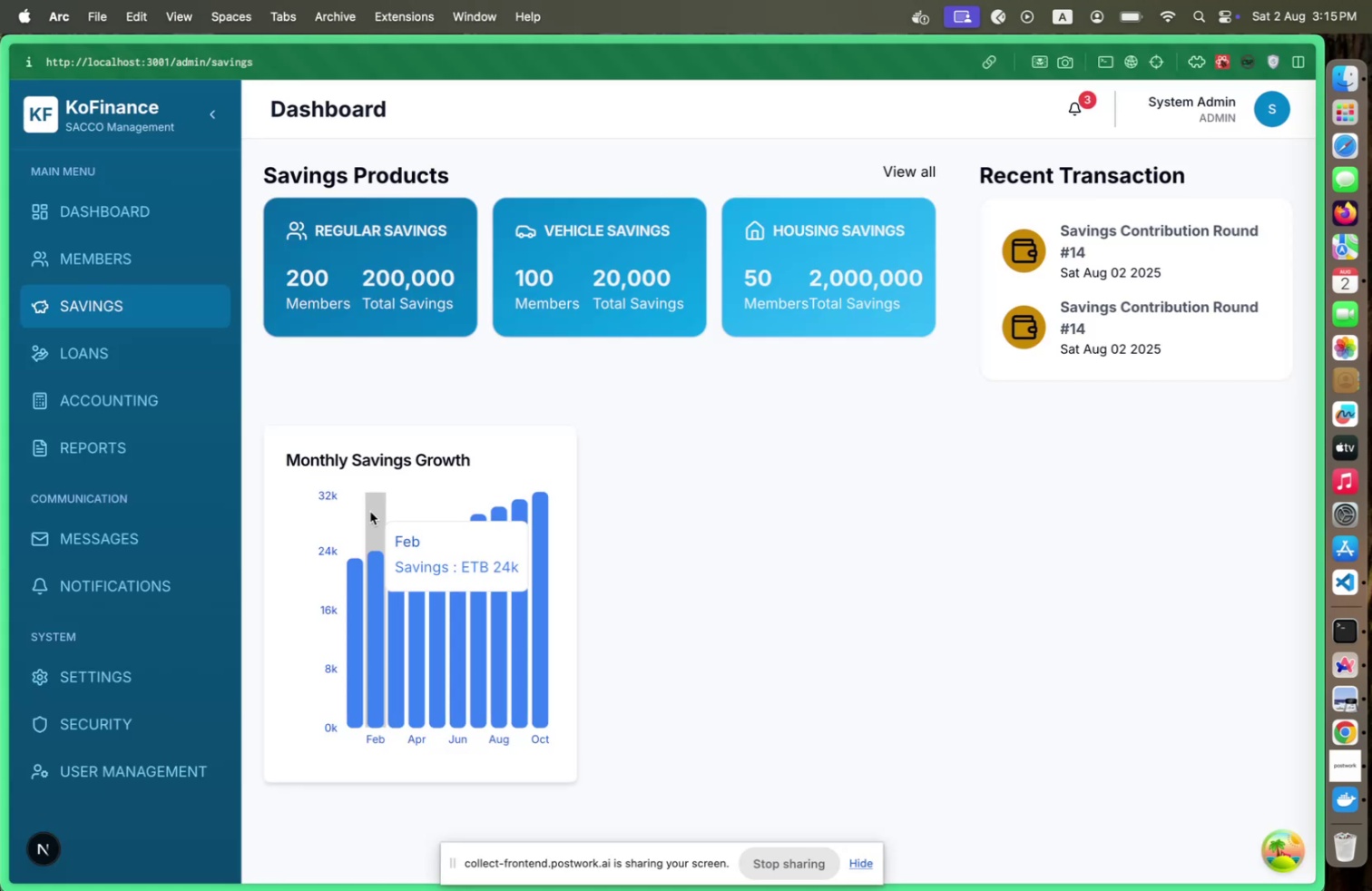 
key(Meta+CommandLeft)
 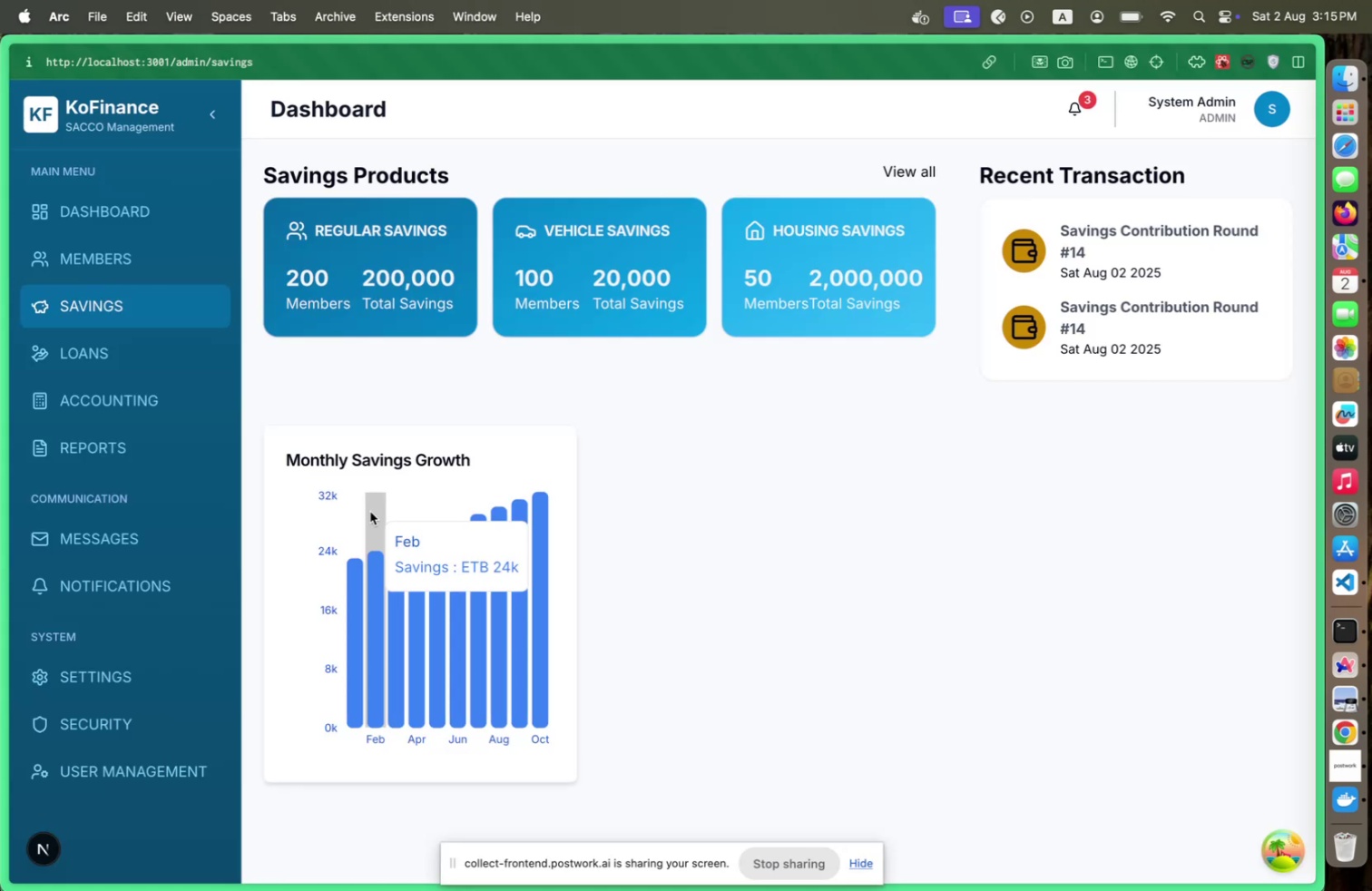 
key(Meta+Tab)
 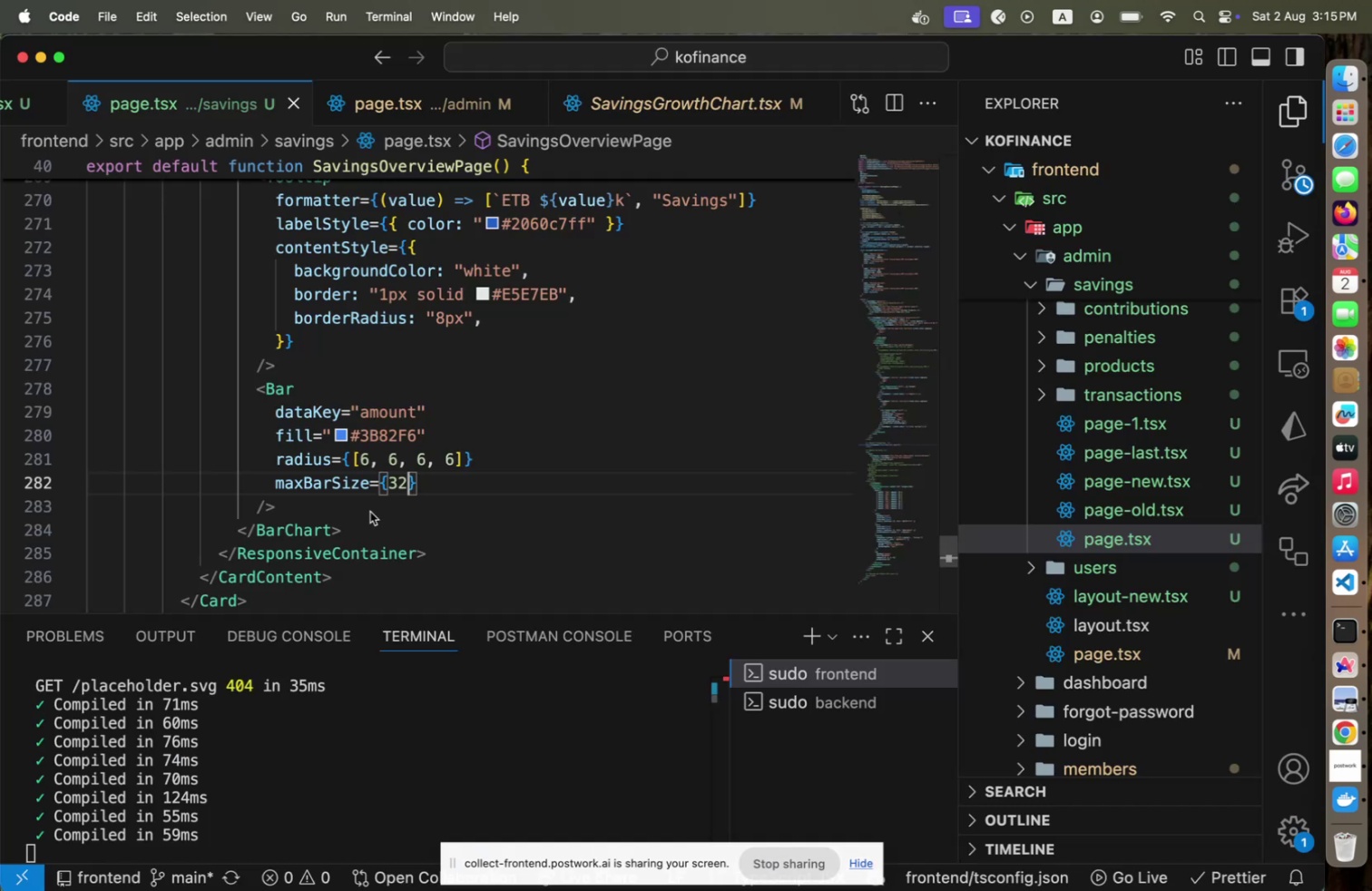 
key(Meta+CommandLeft)
 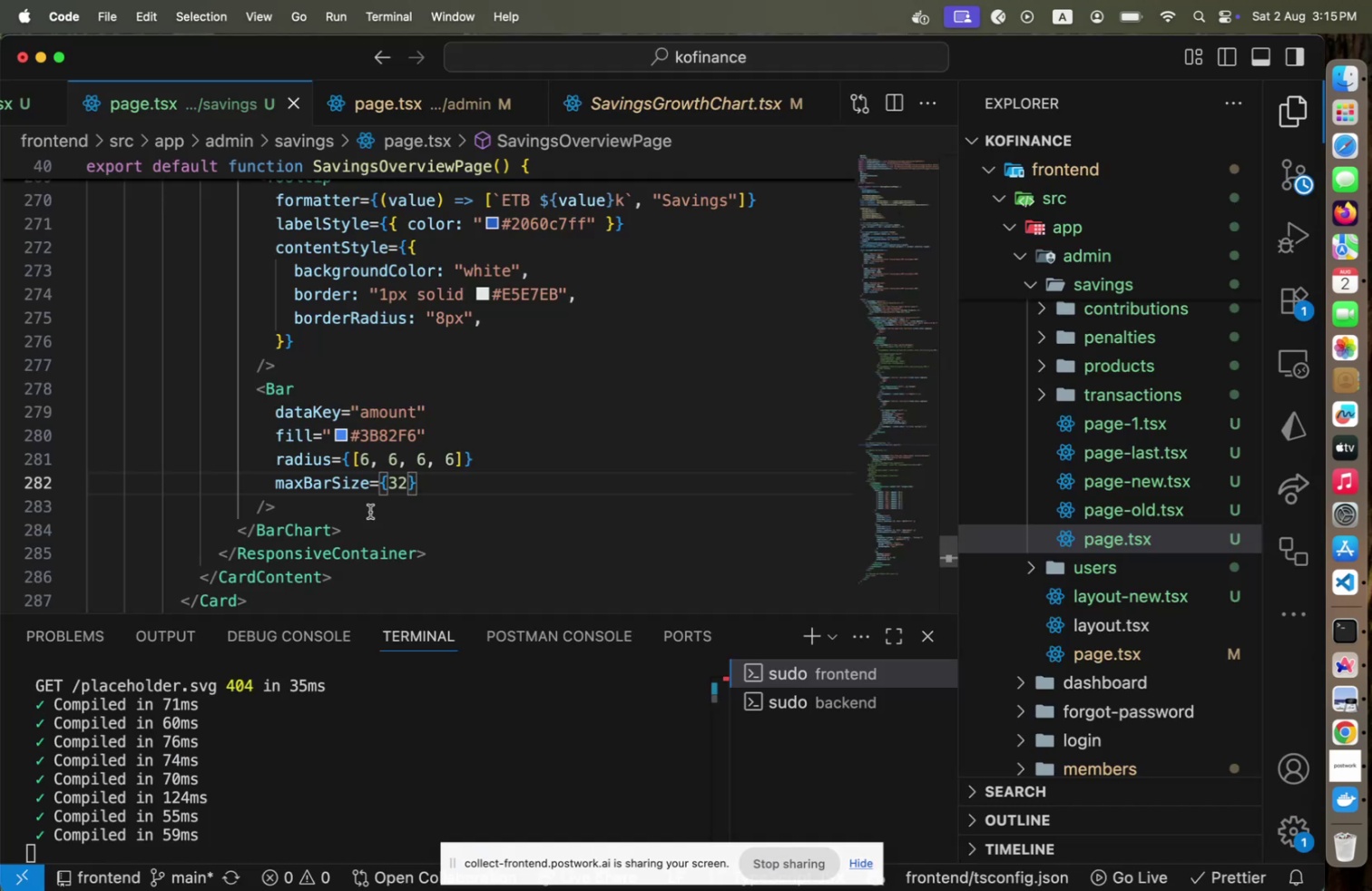 
key(Meta+Z)
 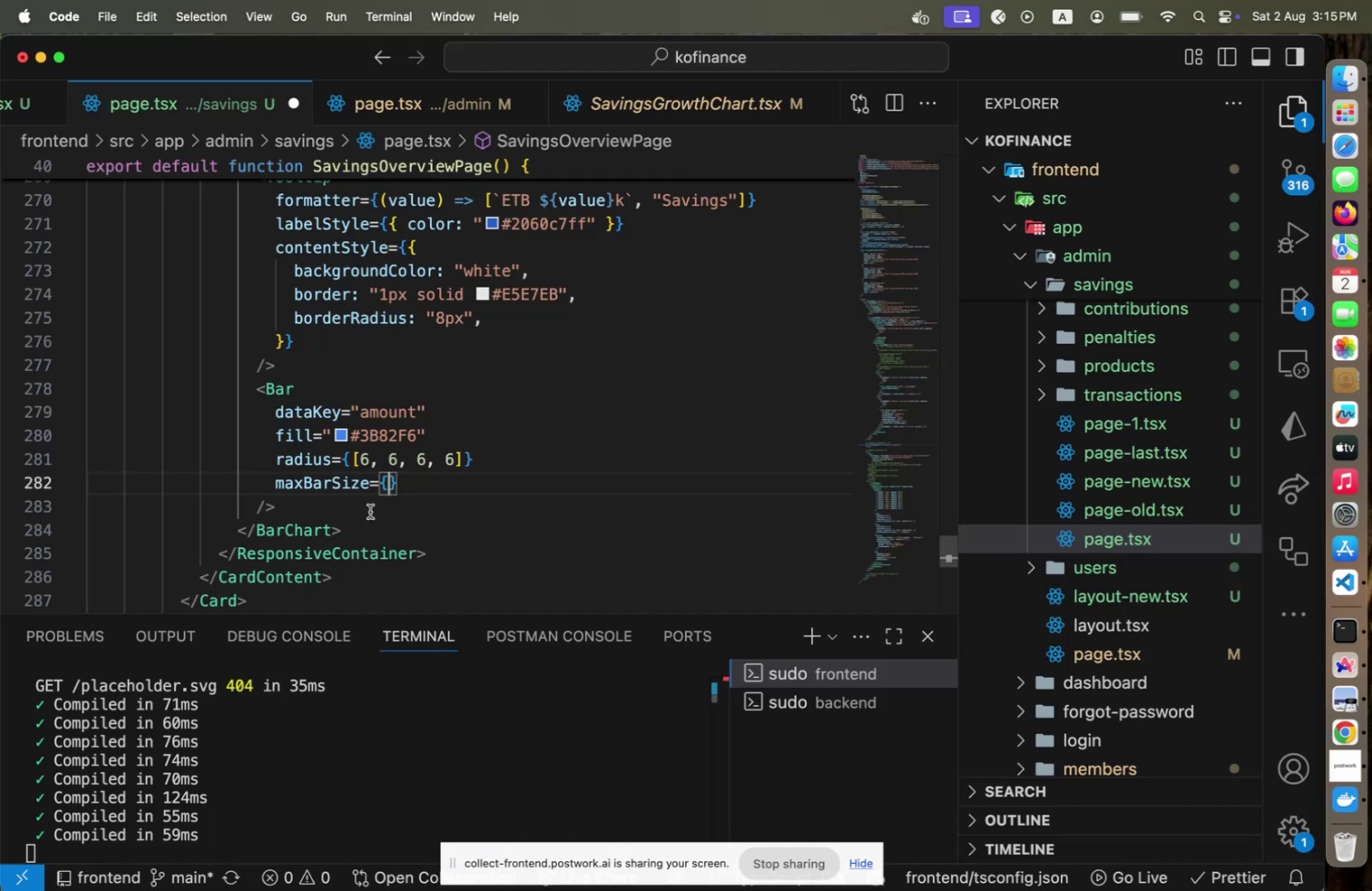 
key(Meta+CommandLeft)
 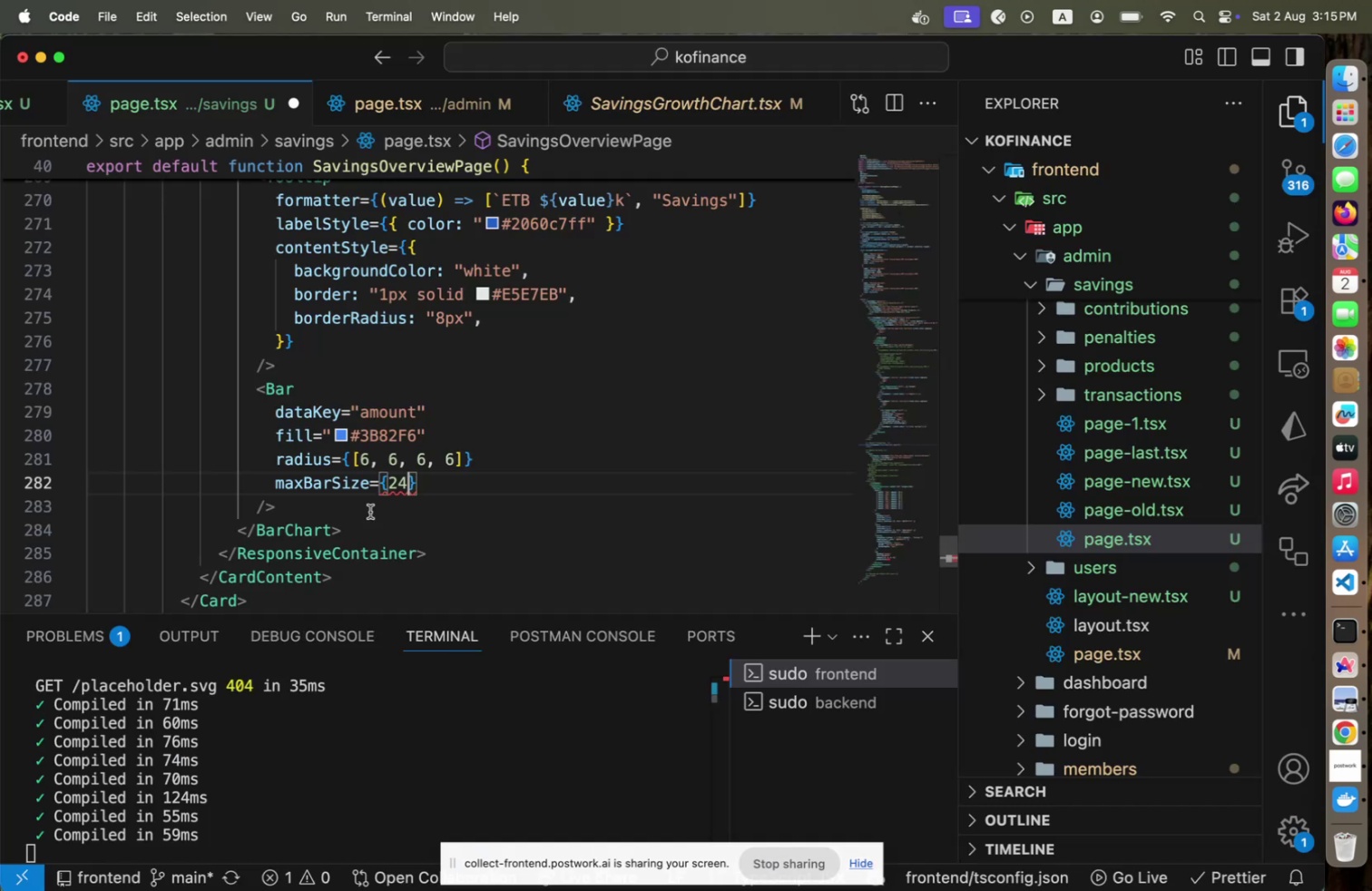 
key(Meta+Z)
 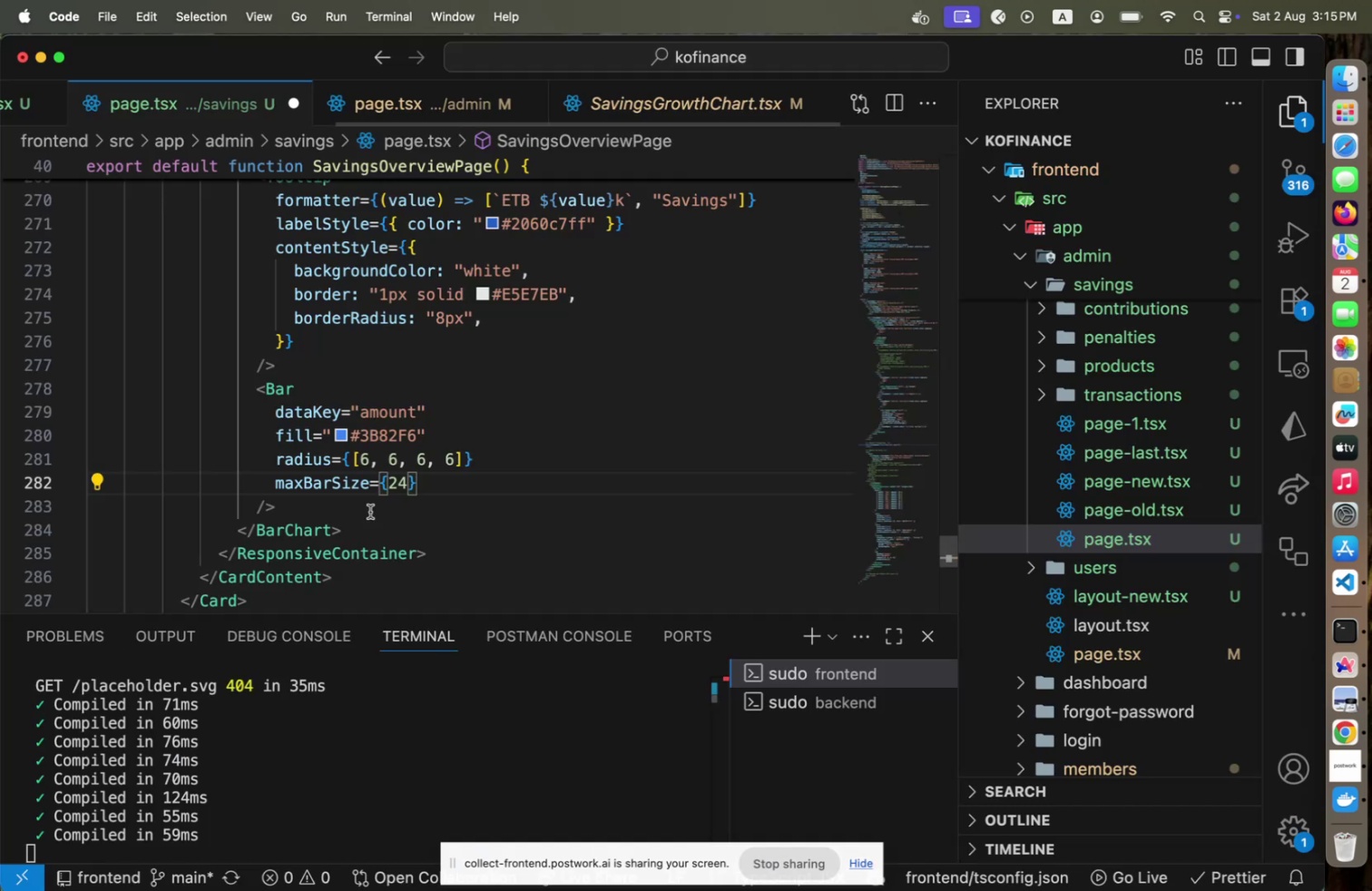 
key(Meta+CommandLeft)
 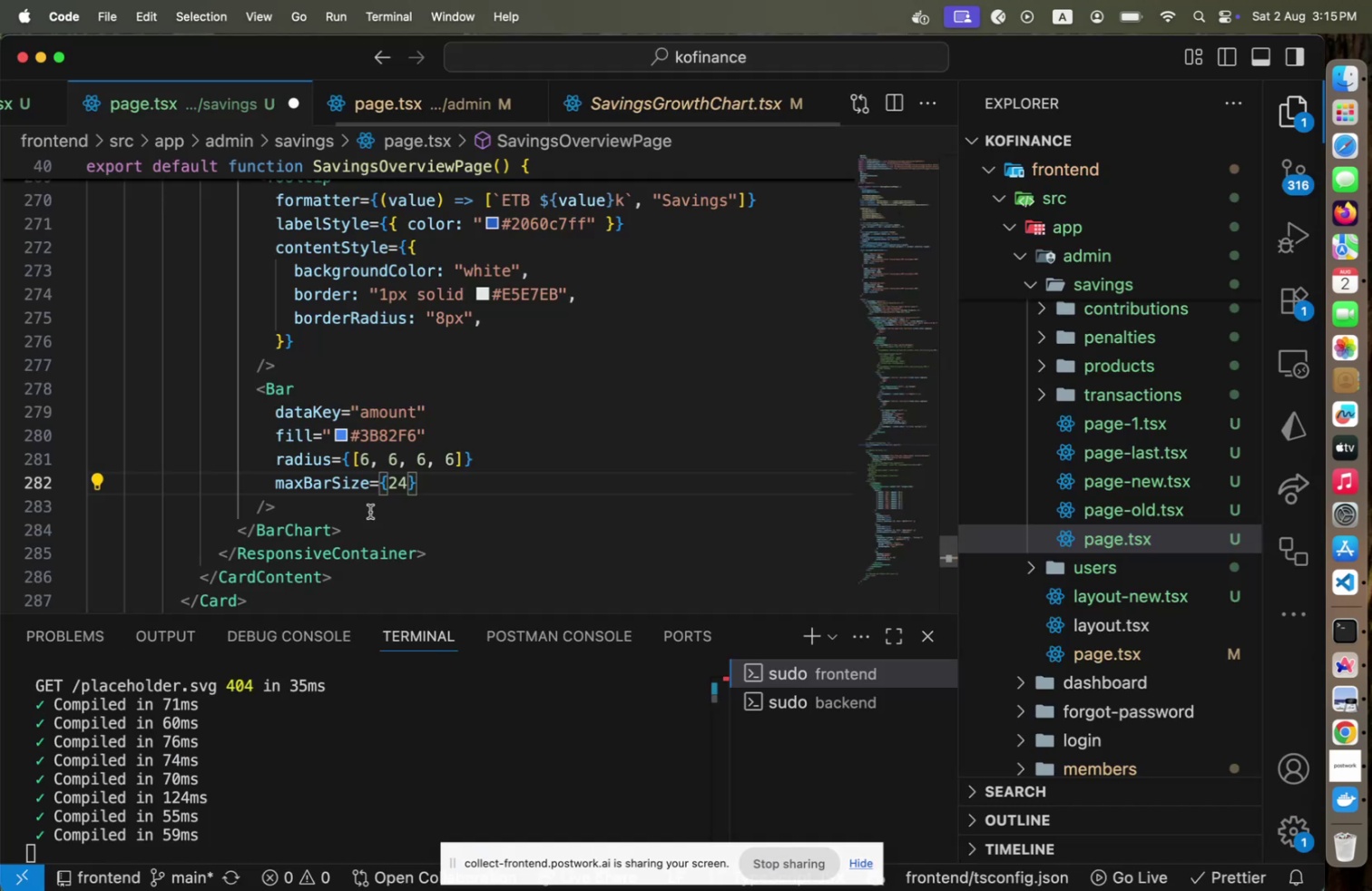 
key(Meta+S)
 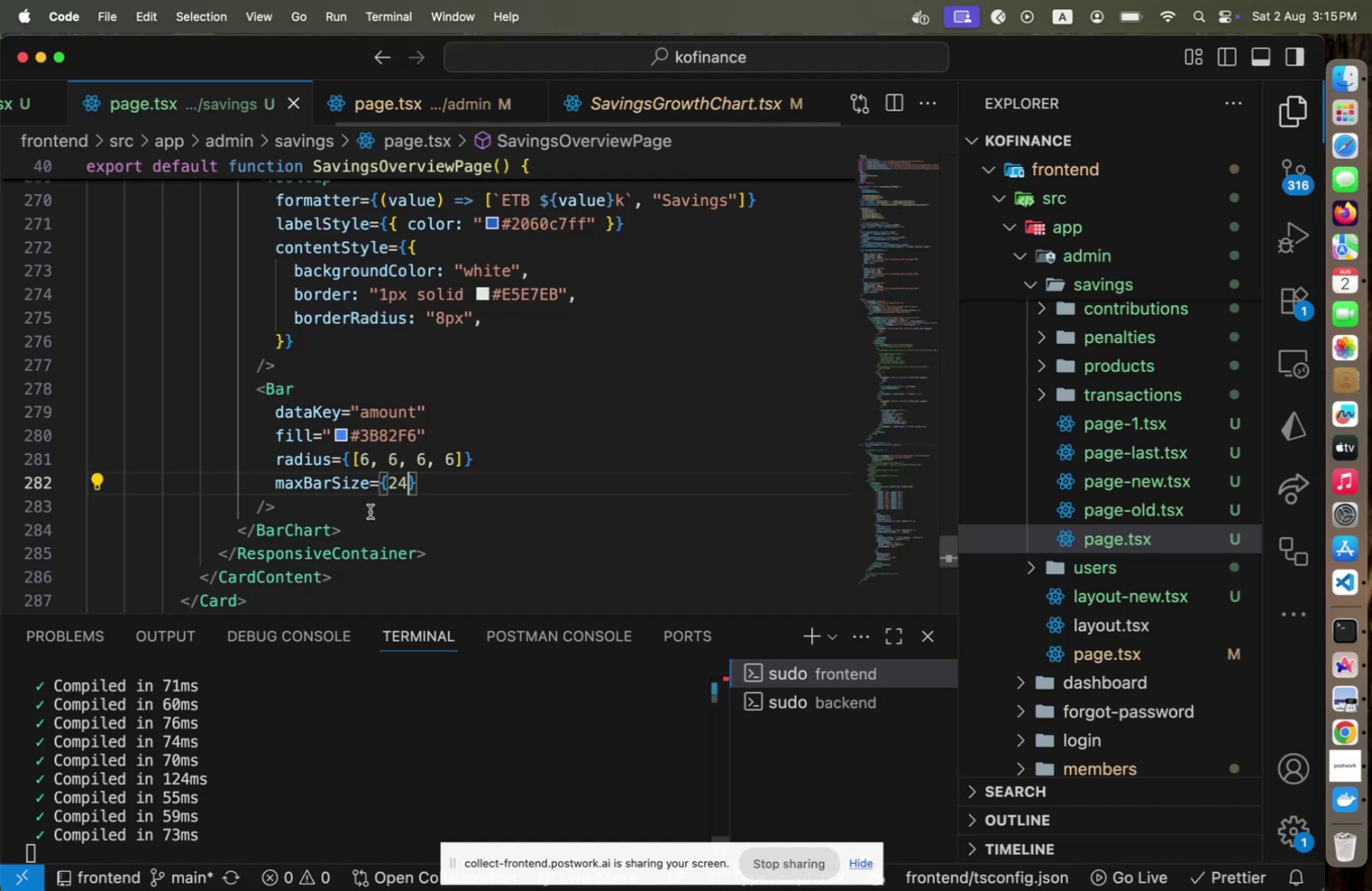 
key(Meta+CommandLeft)
 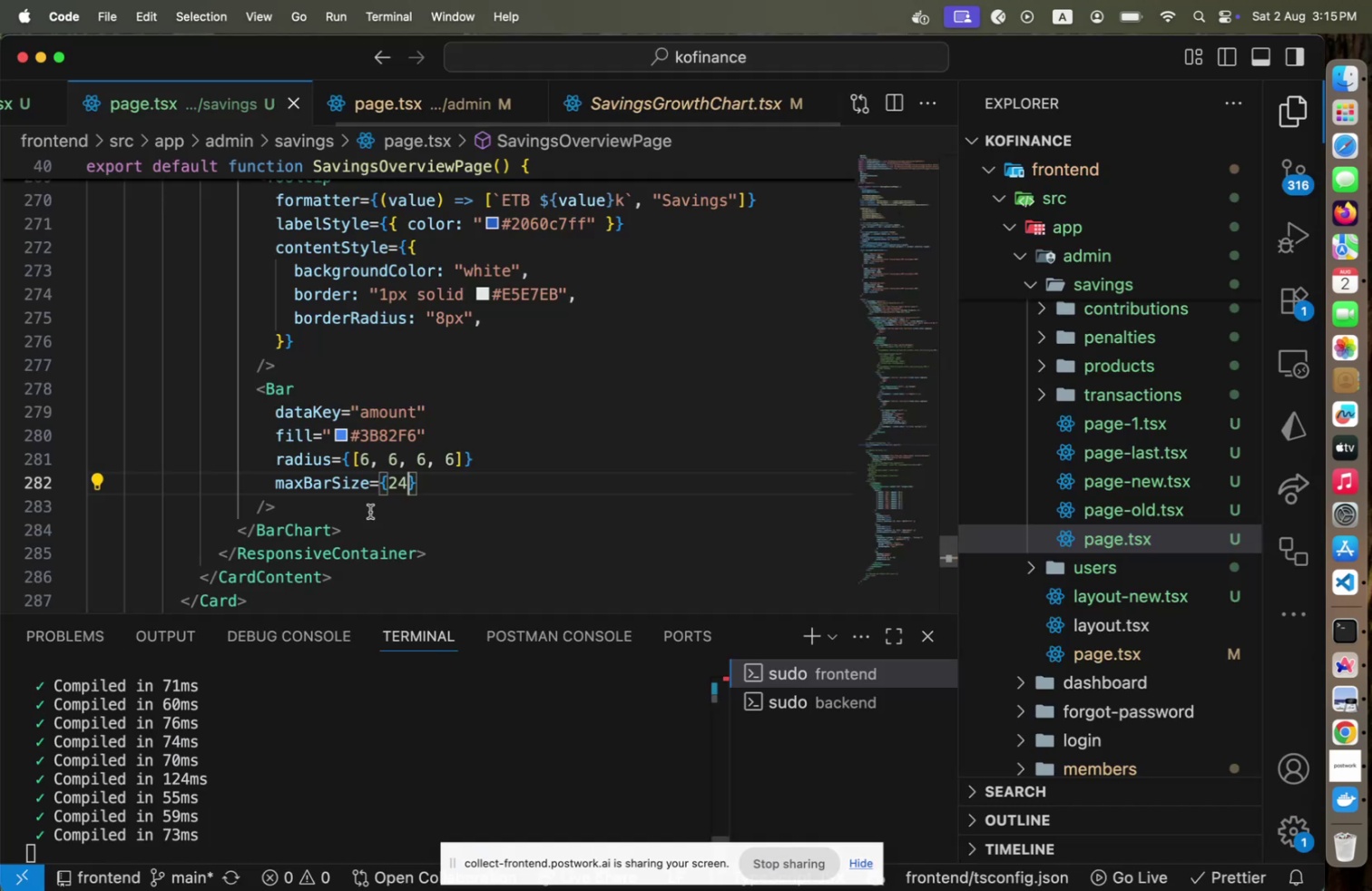 
key(Meta+Tab)
 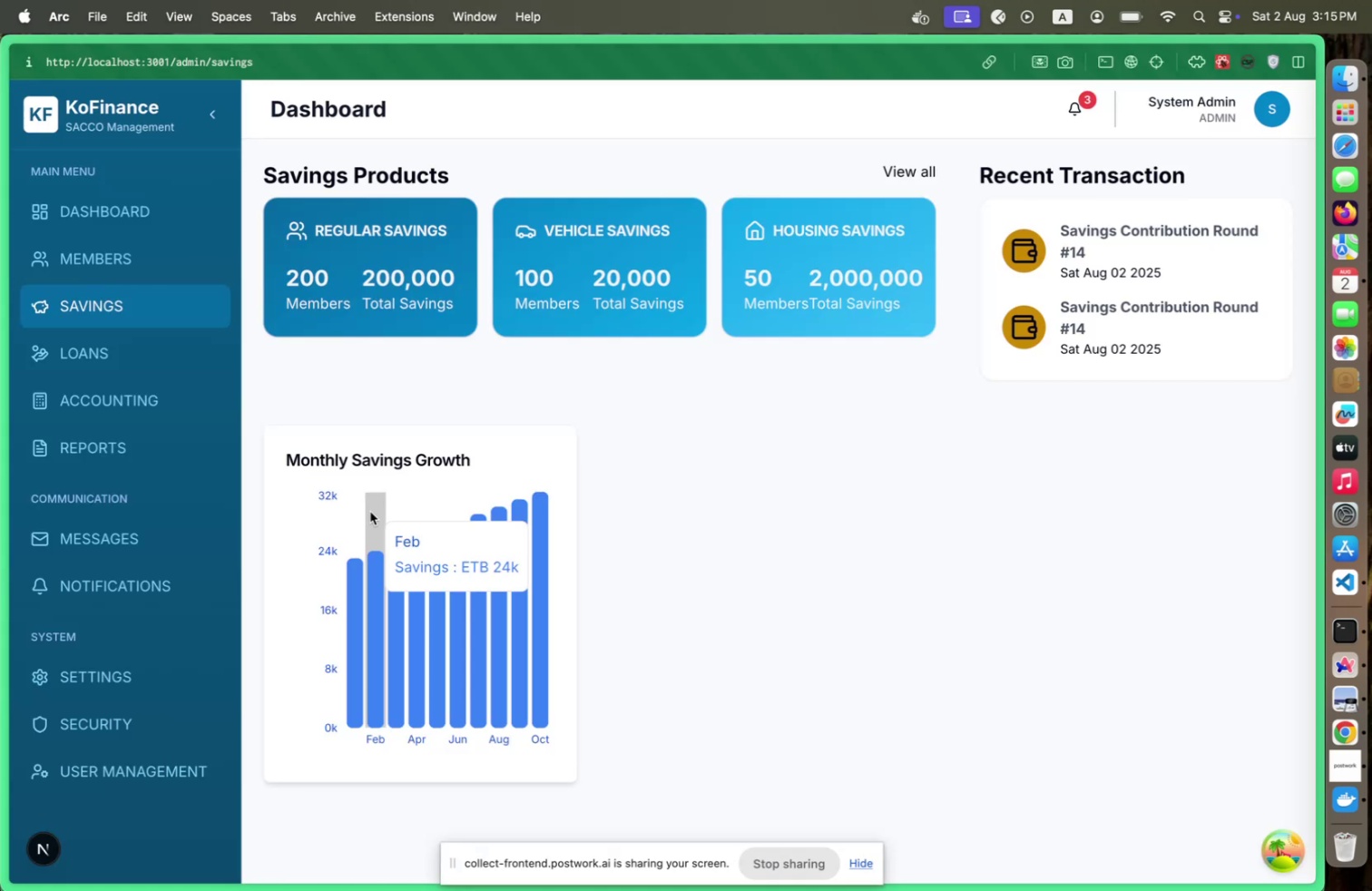 
key(Meta+CommandLeft)
 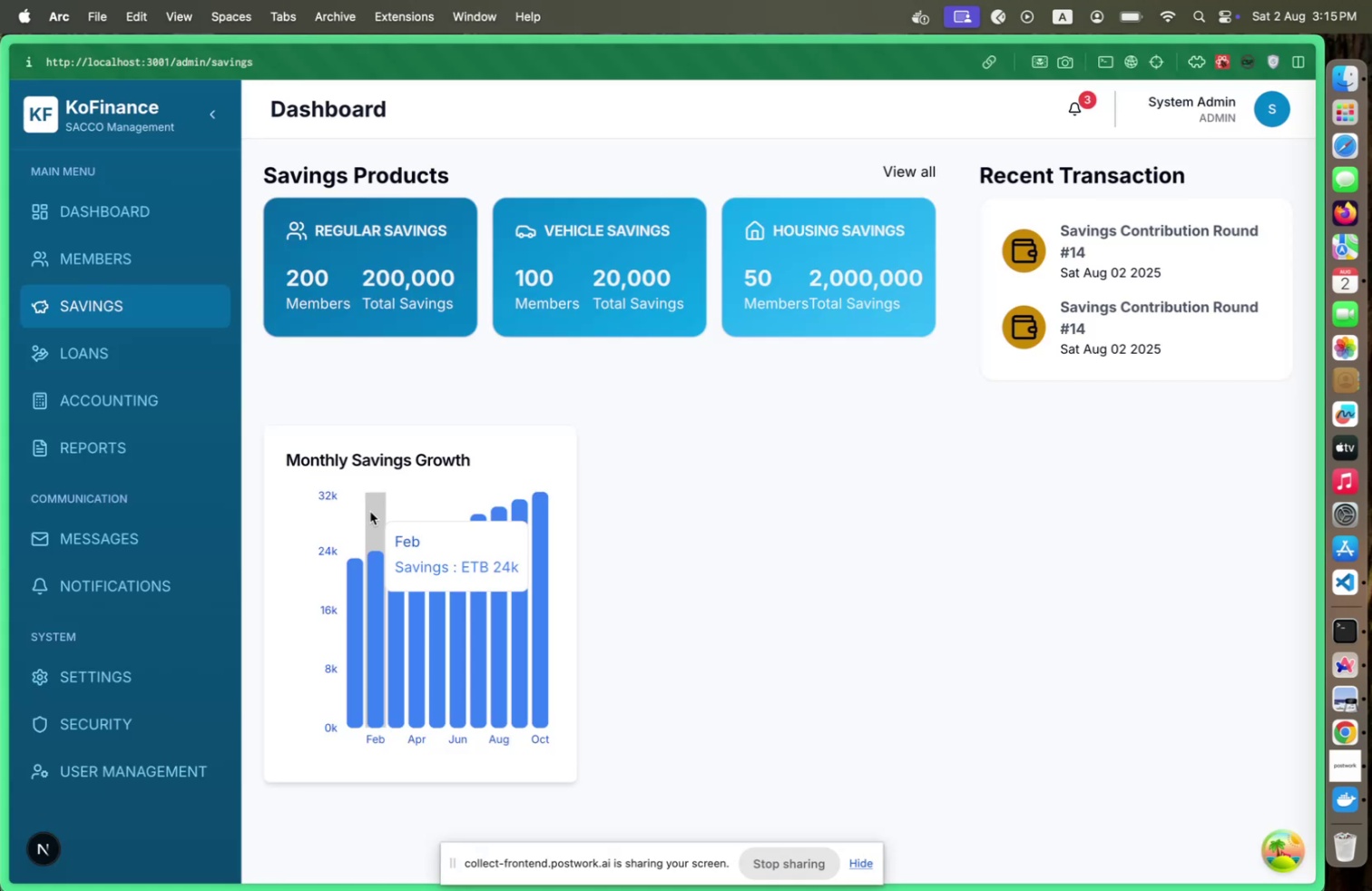 
key(Meta+Tab)
 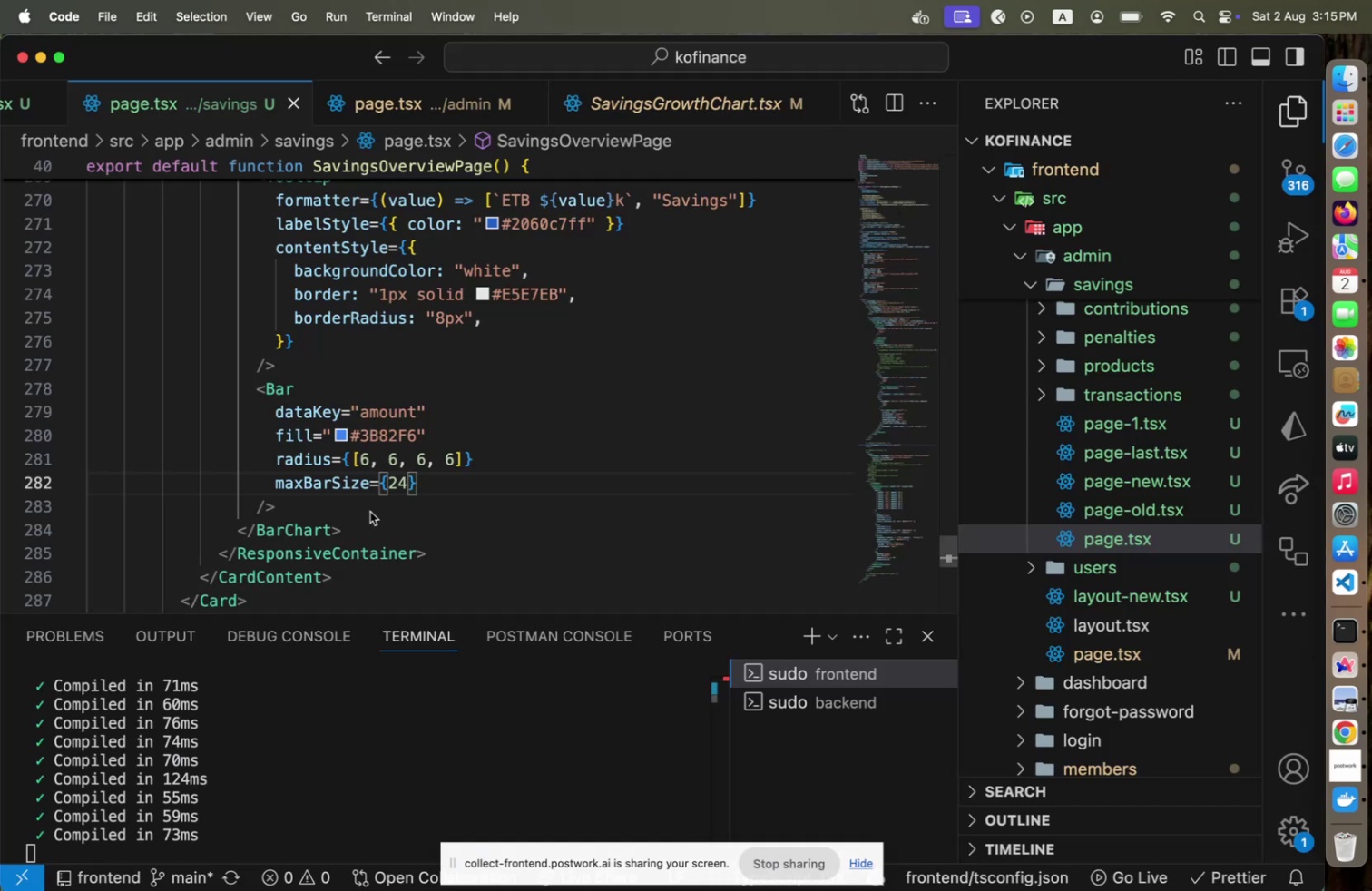 
key(ArrowLeft)
 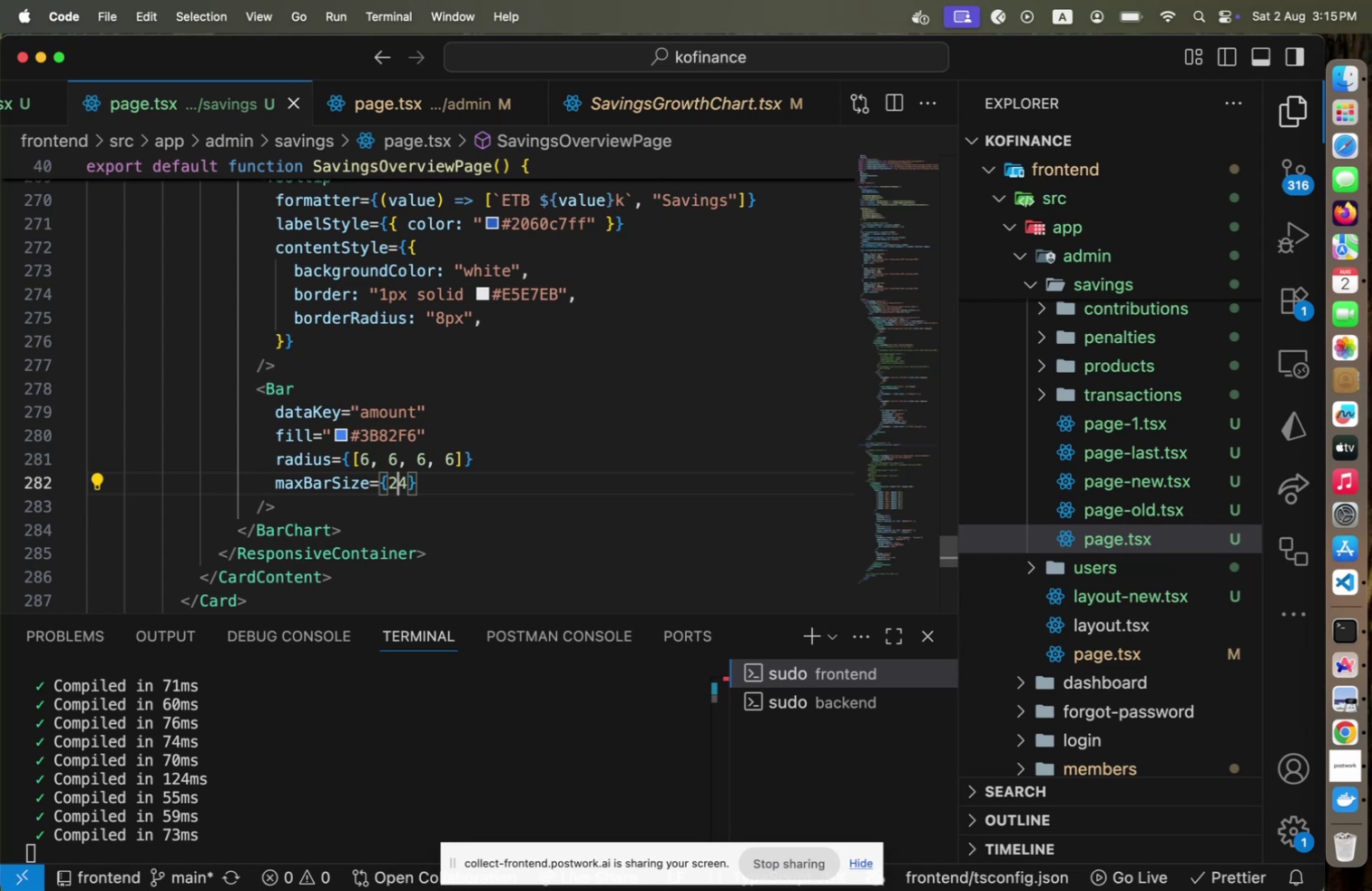 
key(ArrowUp)
 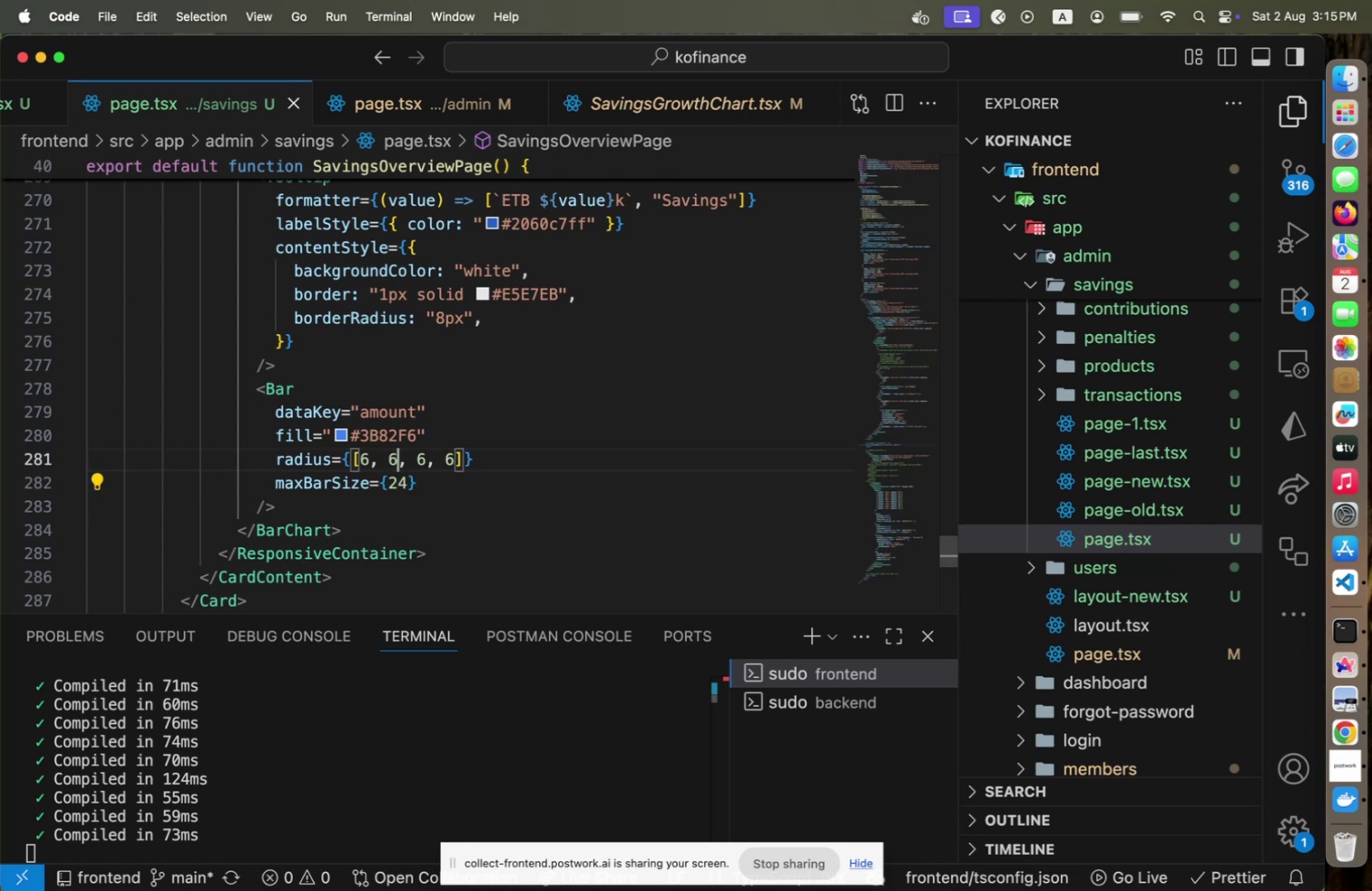 
key(ArrowUp)
 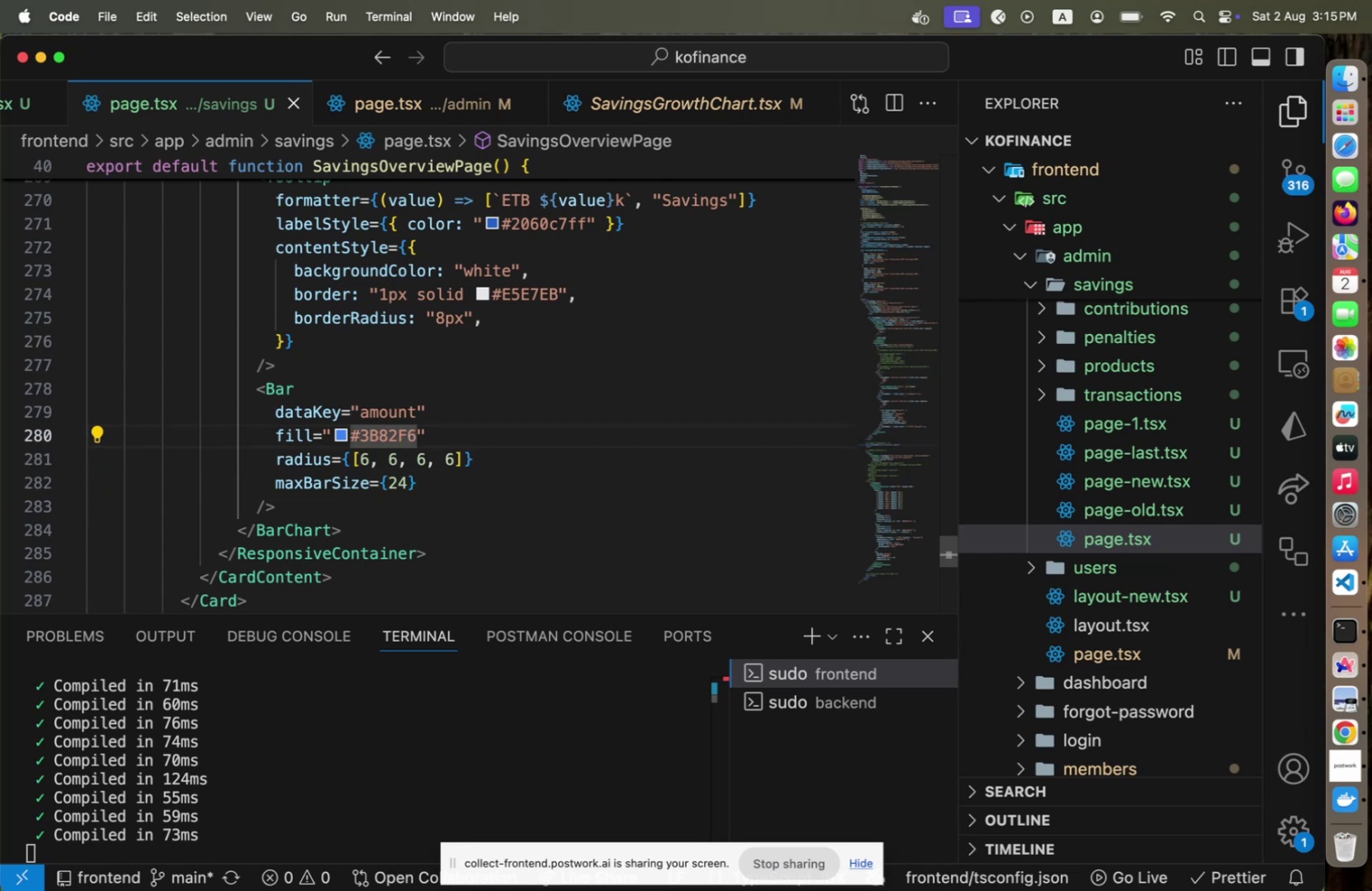 
key(ArrowUp)
 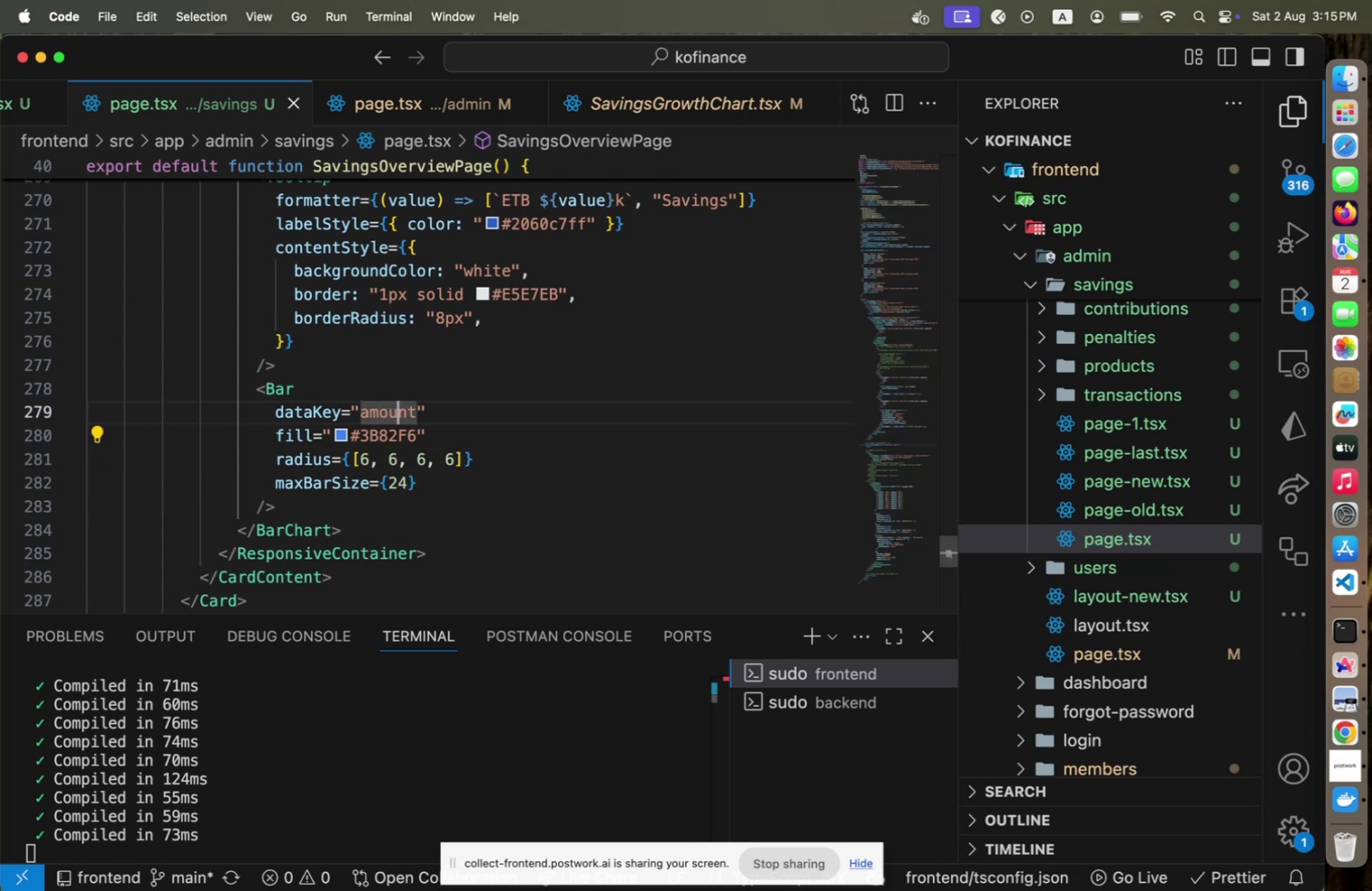 
key(Meta+CommandLeft)
 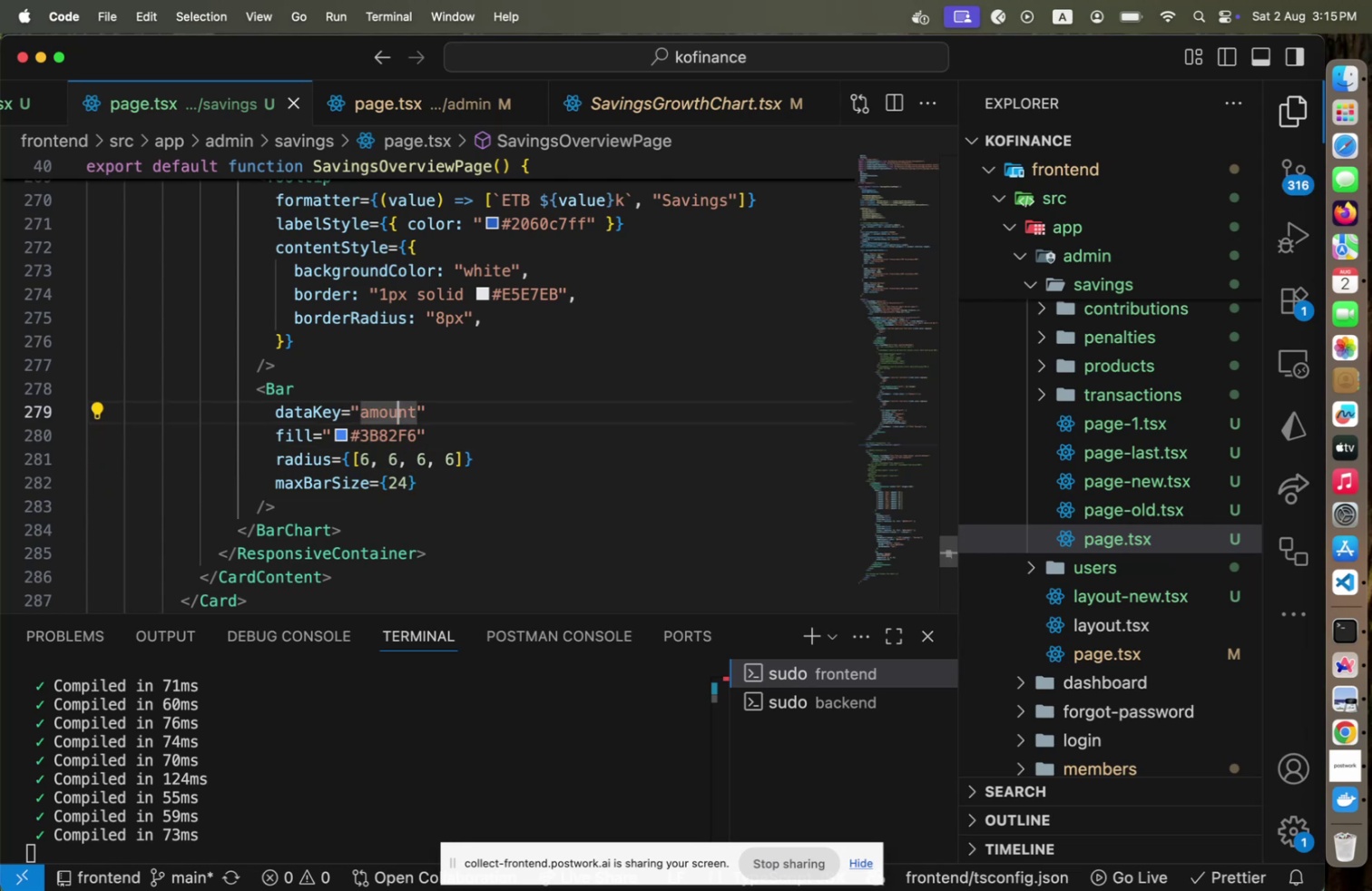 
key(Meta+Tab)
 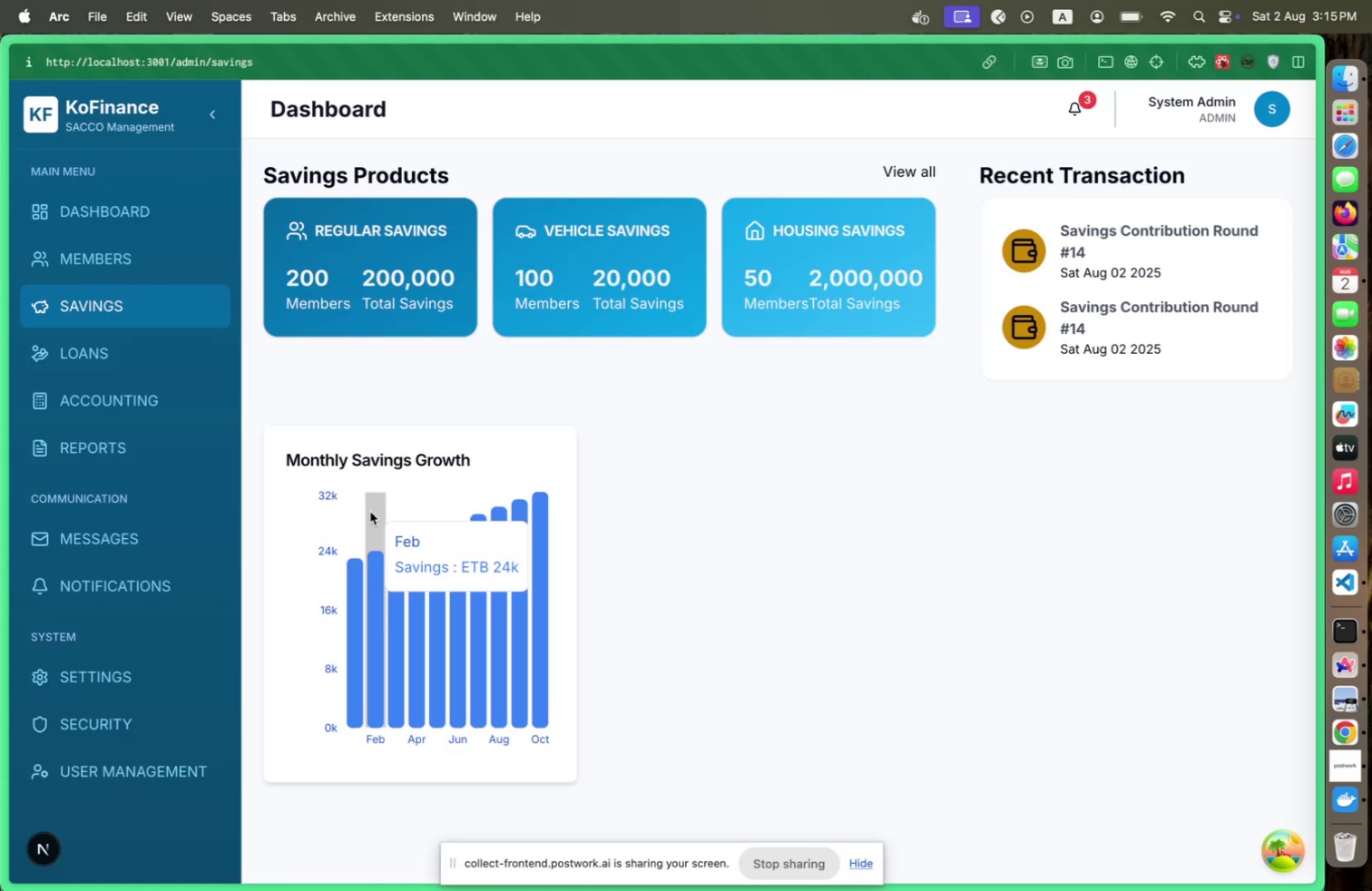 
key(Meta+CommandLeft)
 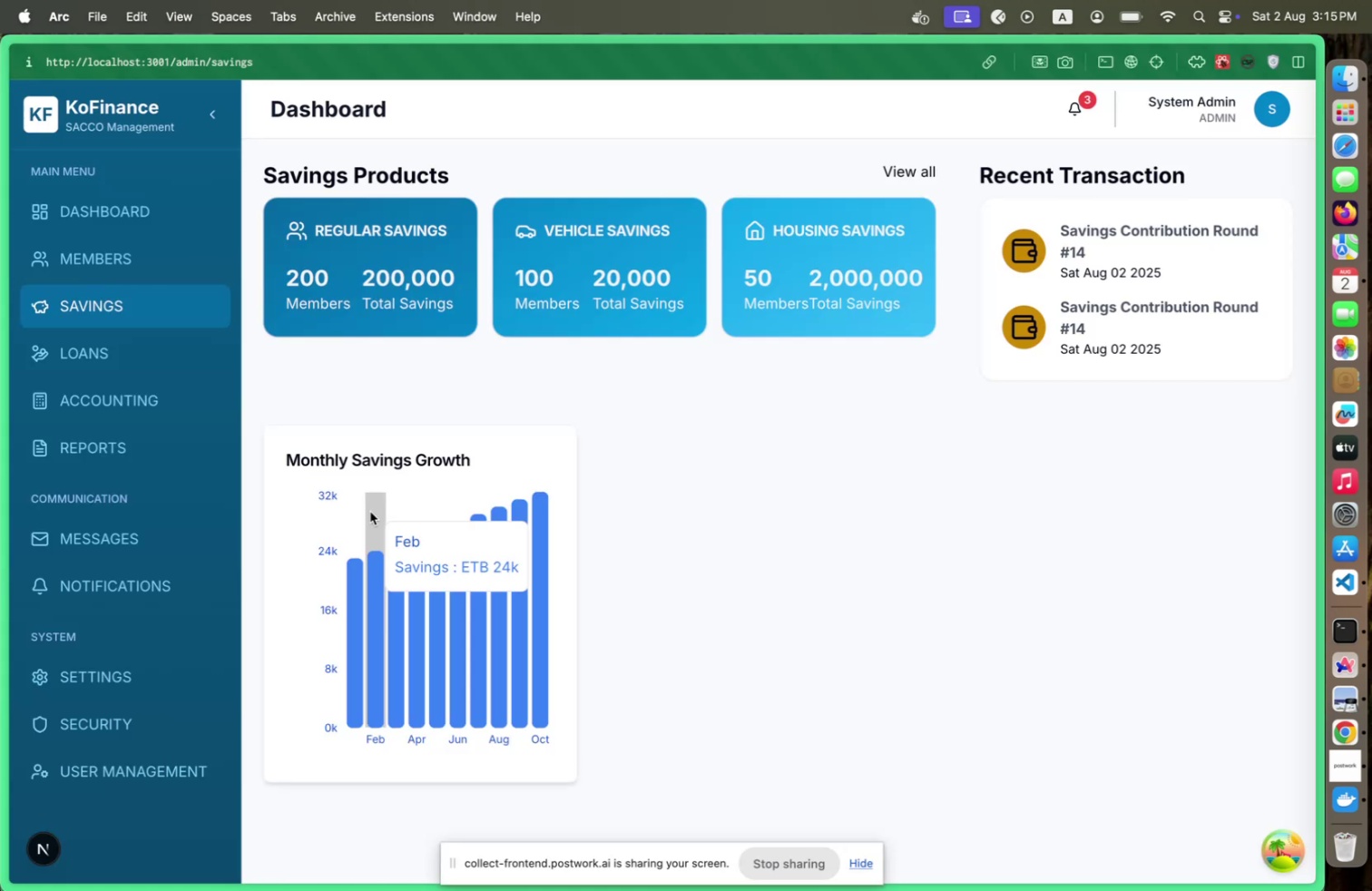 
key(Meta+Tab)
 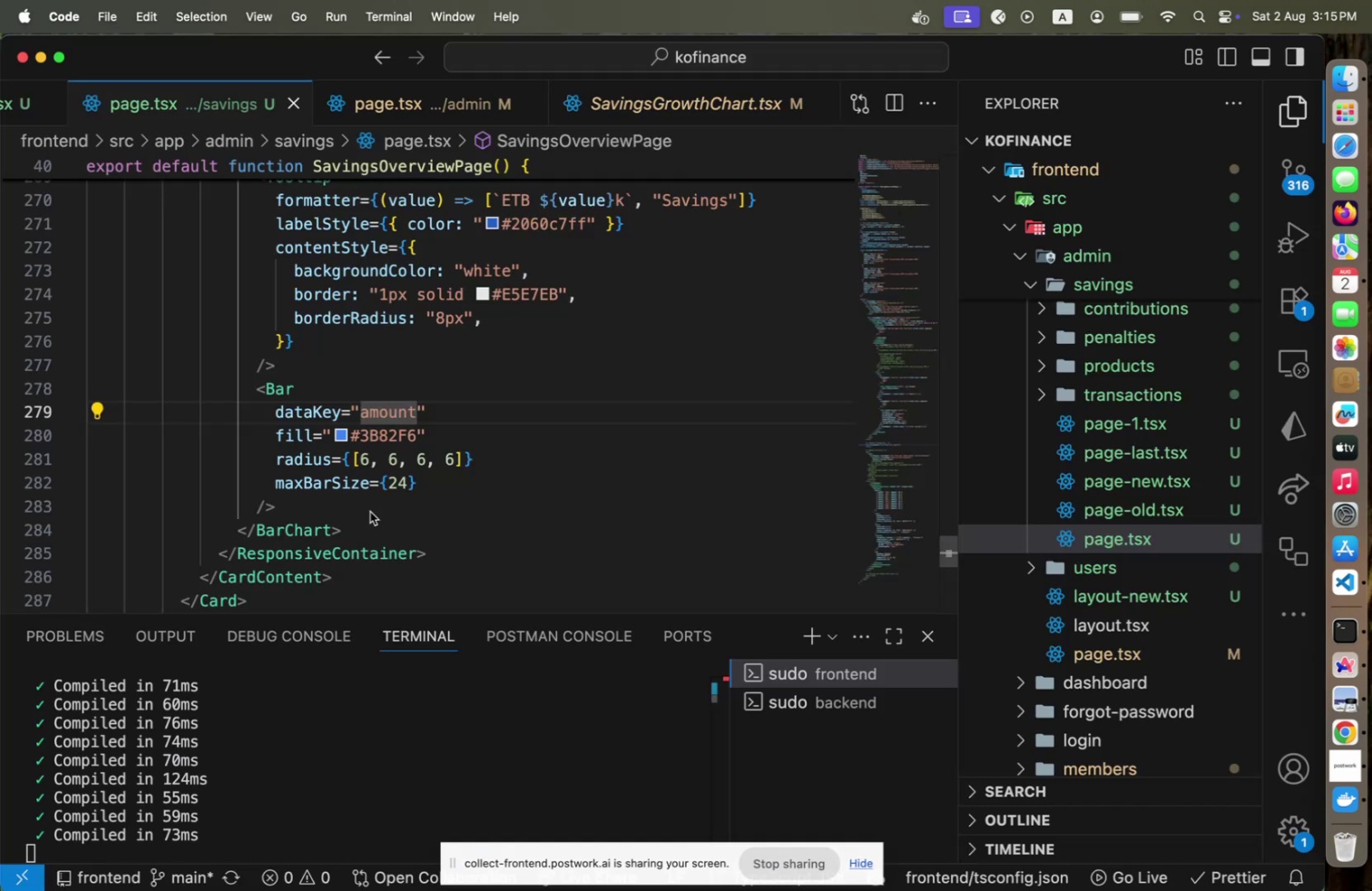 
key(ArrowUp)
 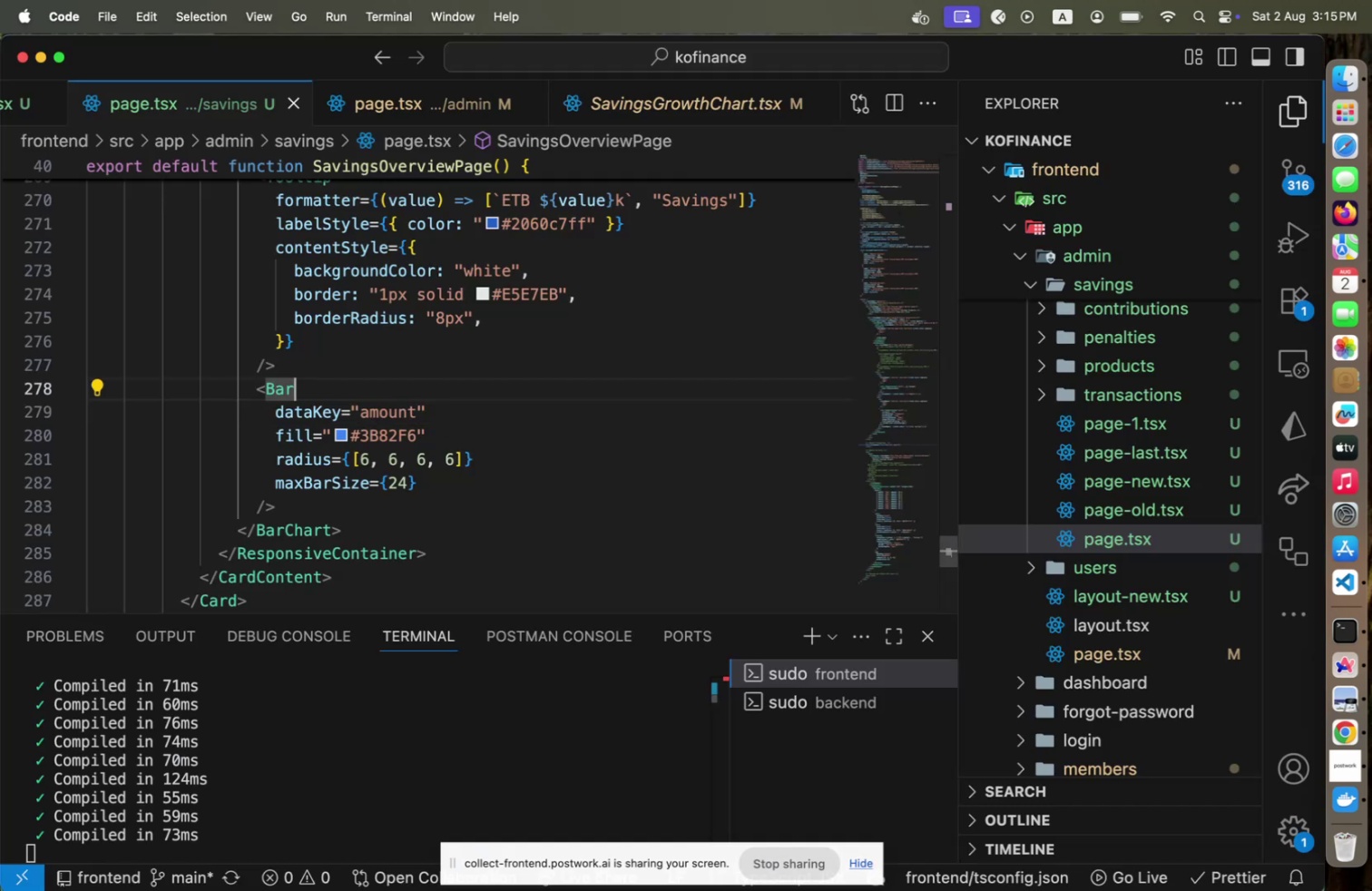 
key(Home)
 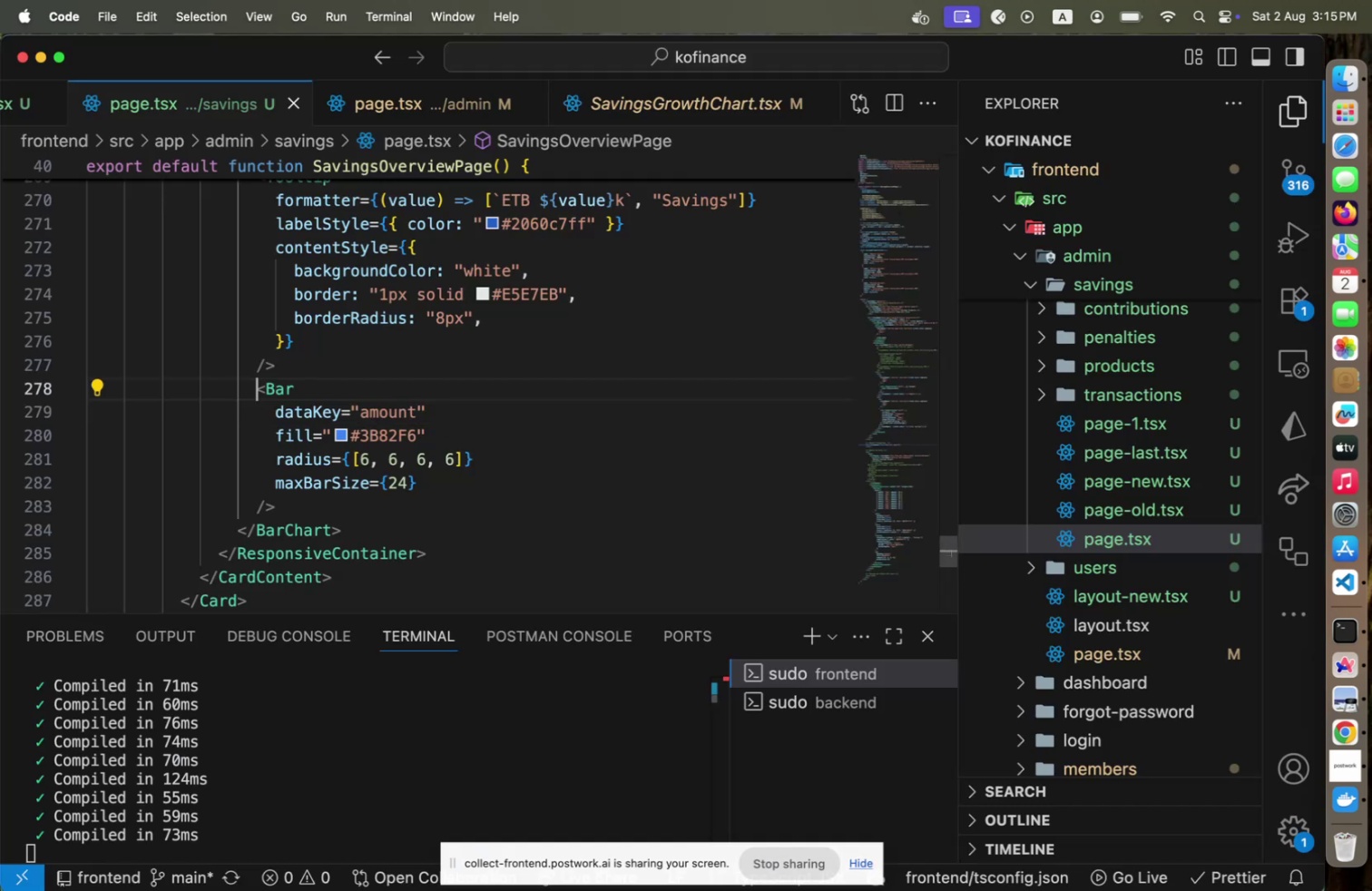 
key(Shift+ArrowDown)
 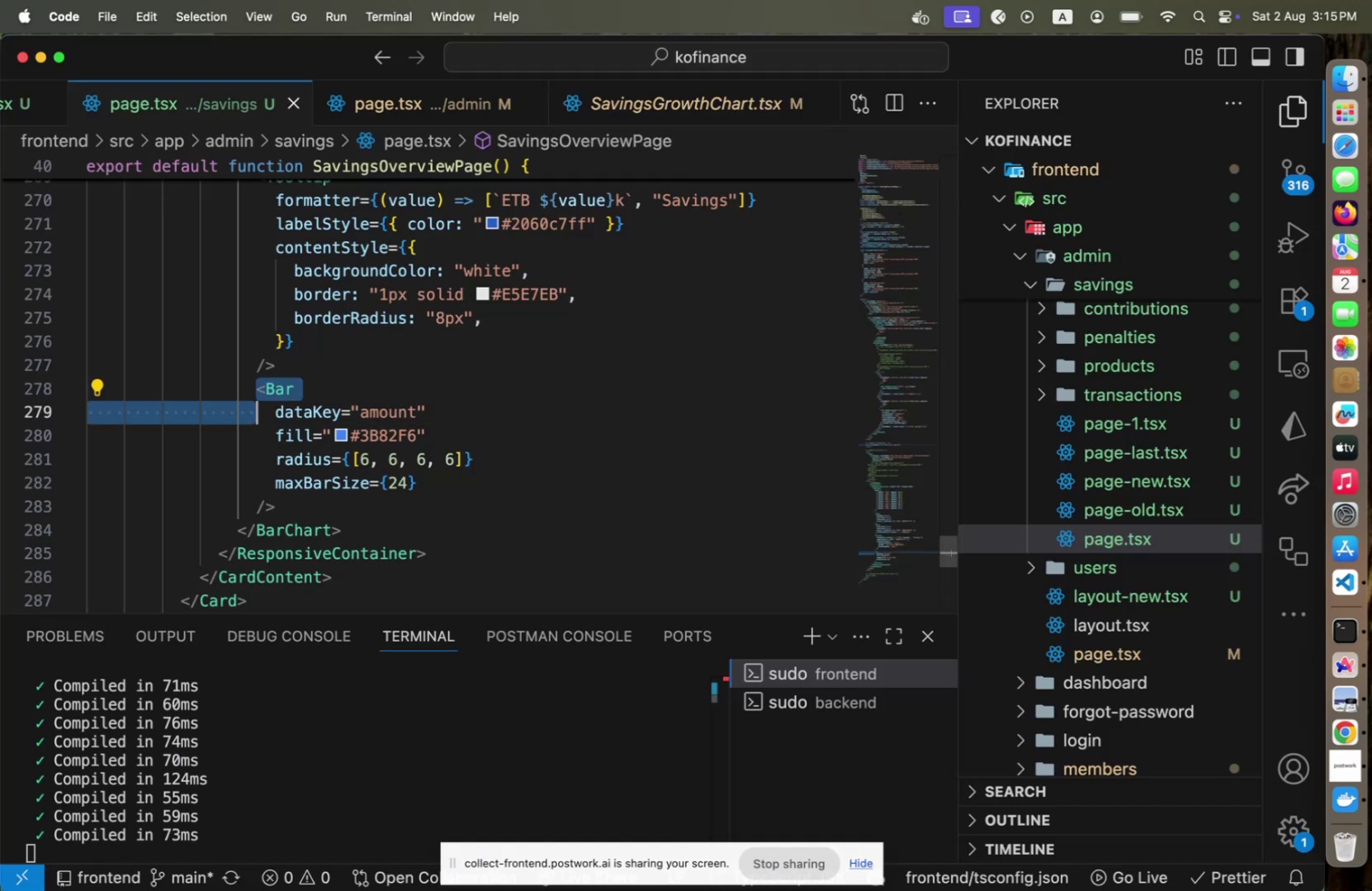 
key(Shift+ArrowDown)
 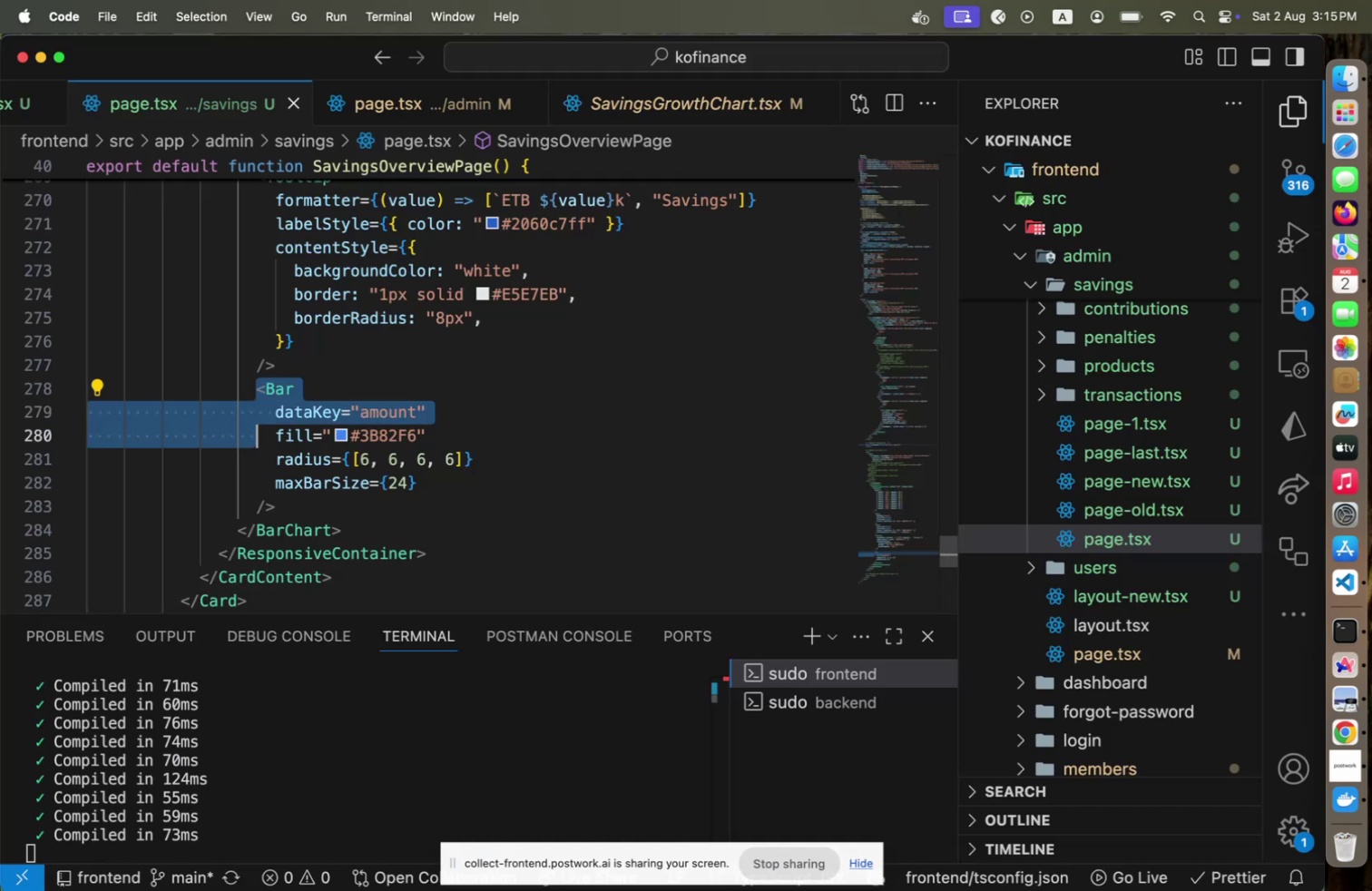 
key(Shift+ArrowDown)
 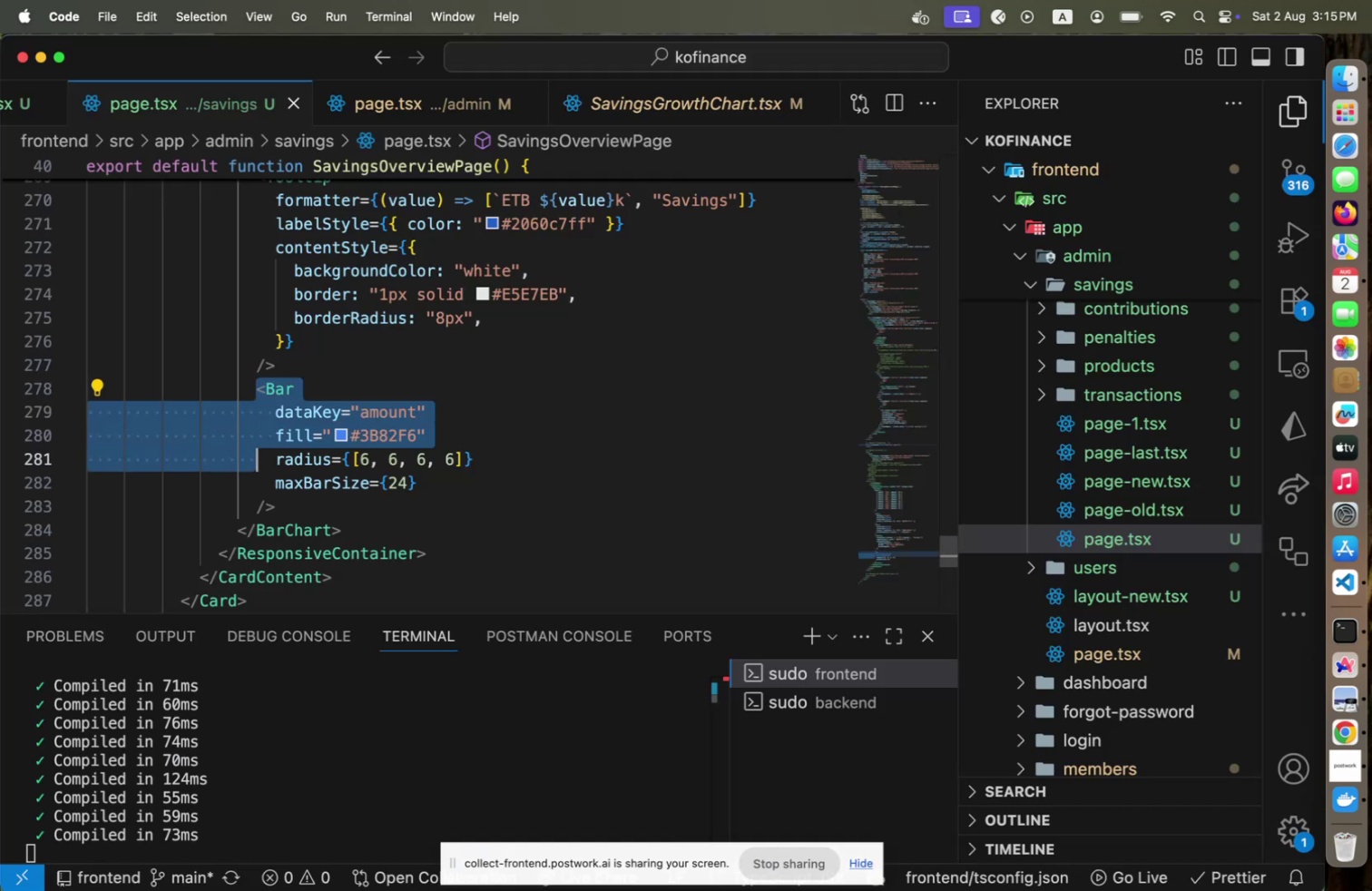 
key(Shift+ArrowDown)
 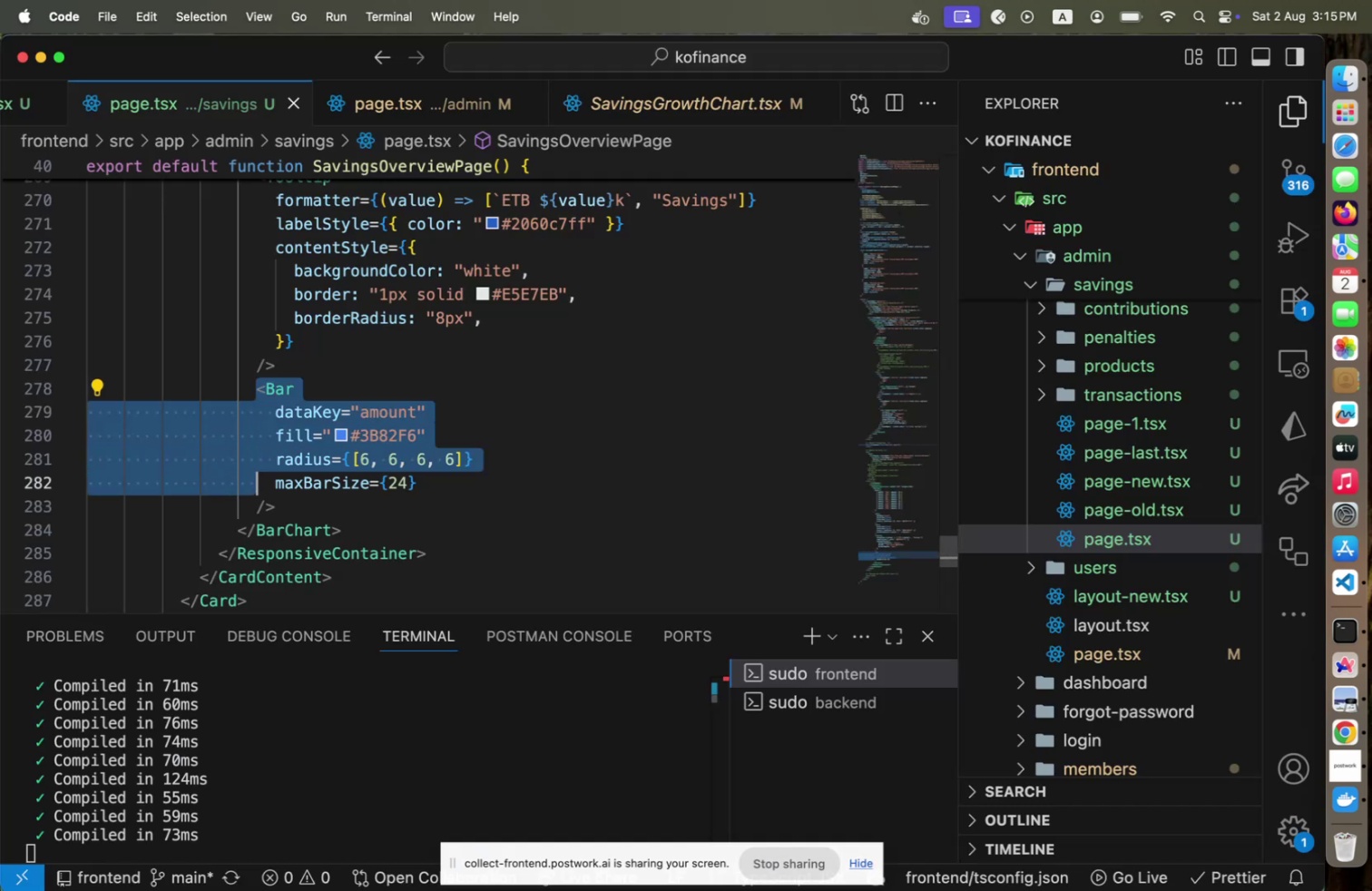 
key(Shift+ArrowDown)
 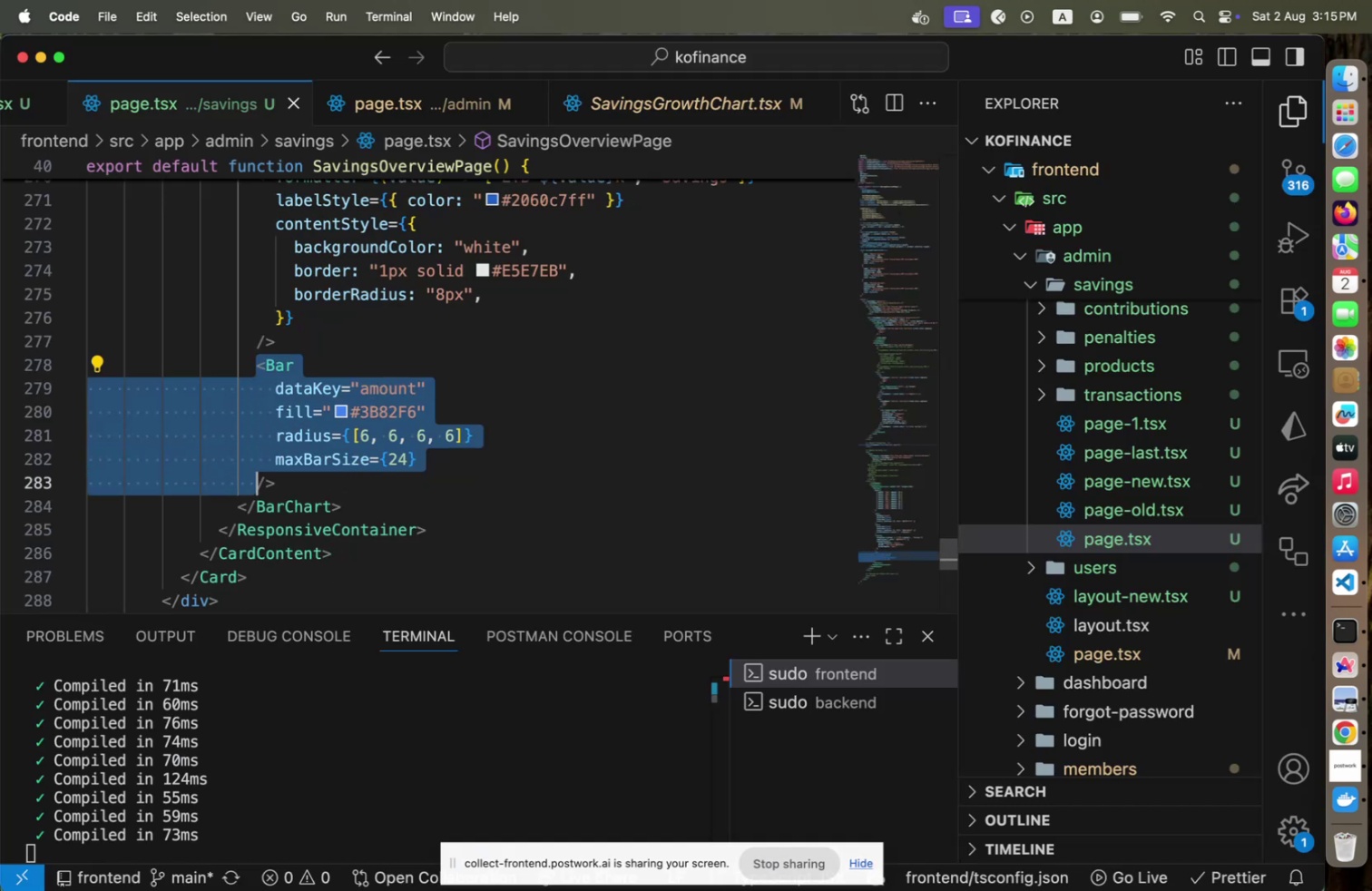 
key(Shift+End)
 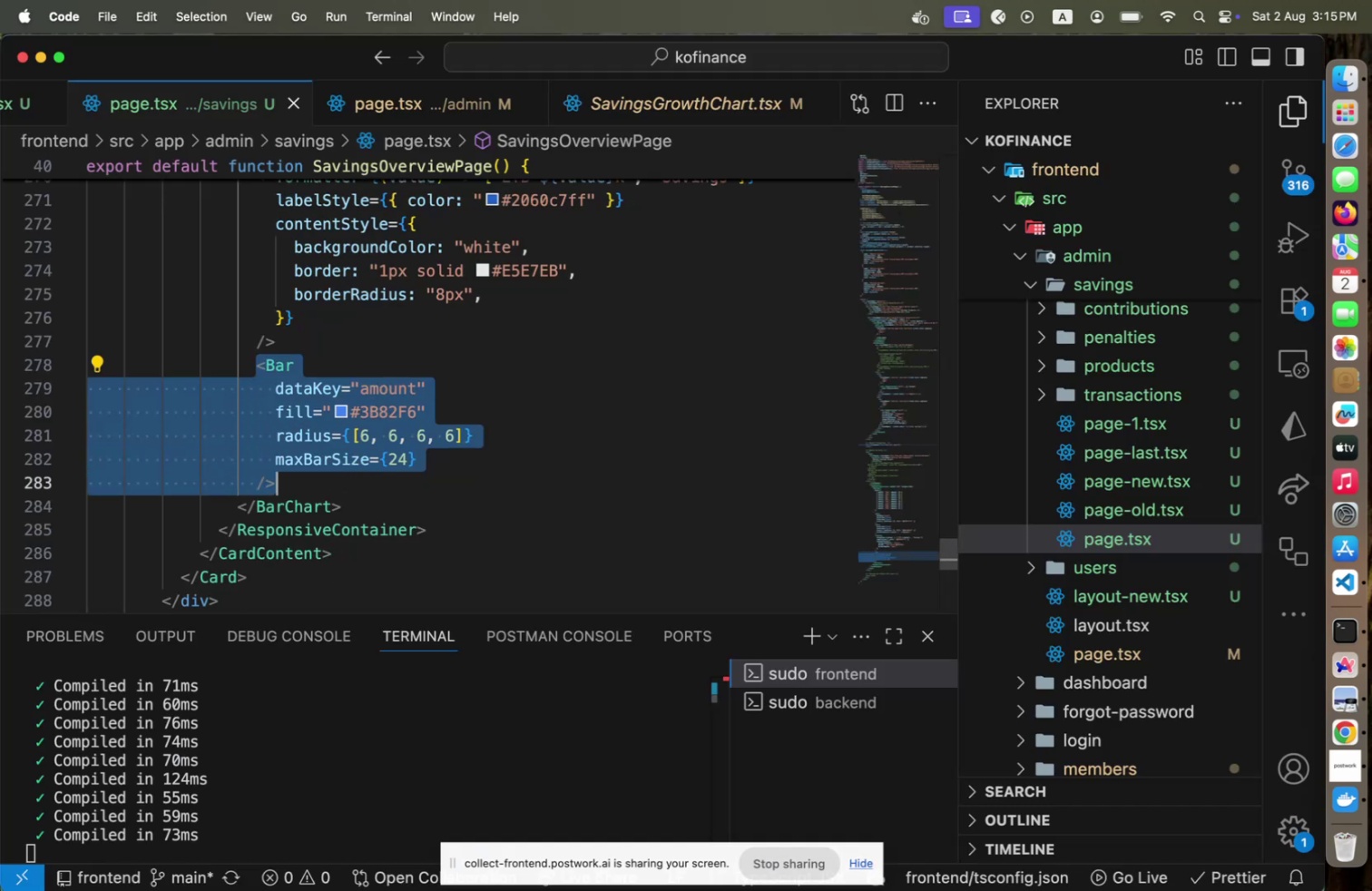 
key(Alt+Shift+OptionLeft)
 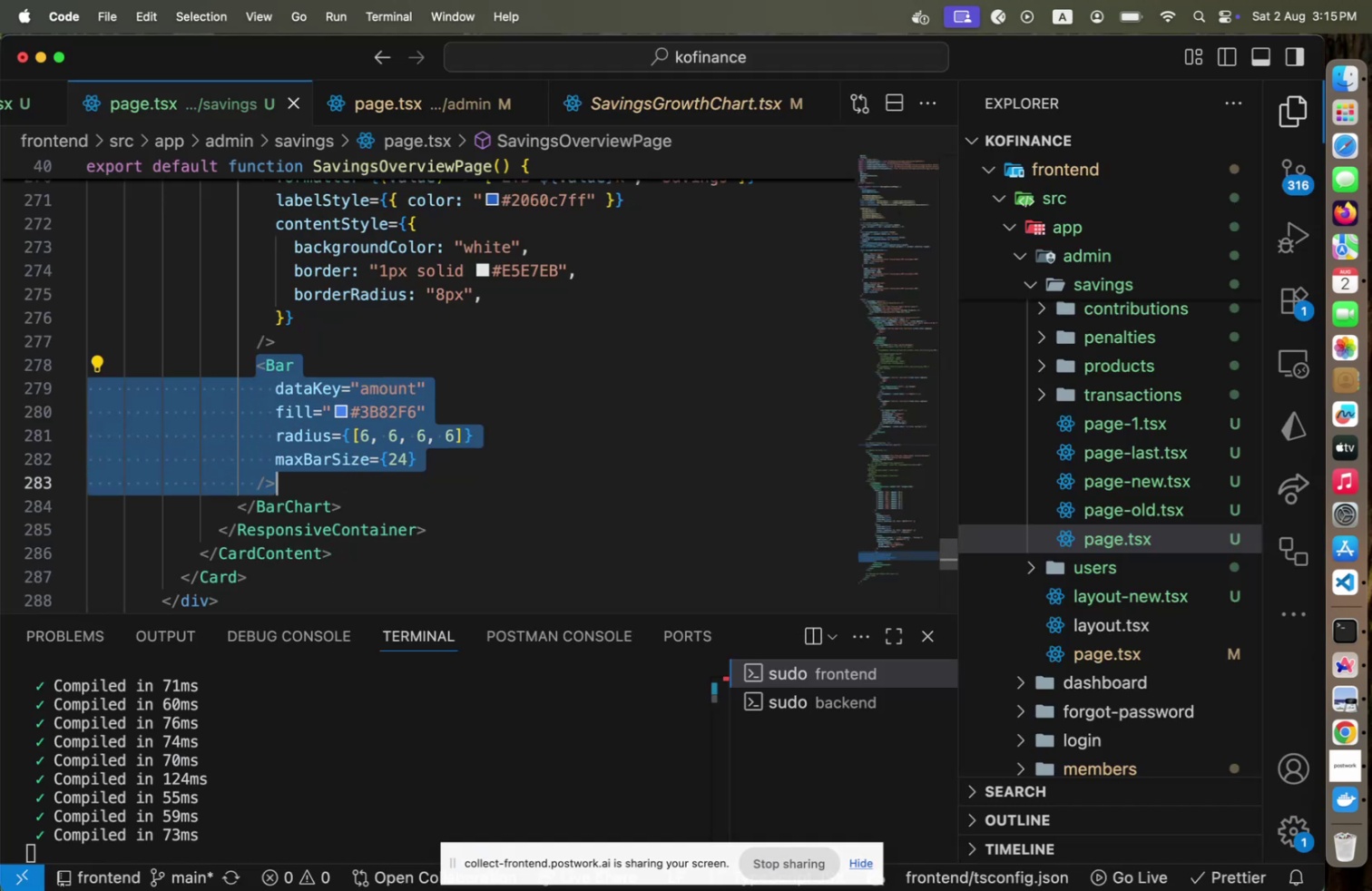 
key(Alt+Shift+ArrowDown)
 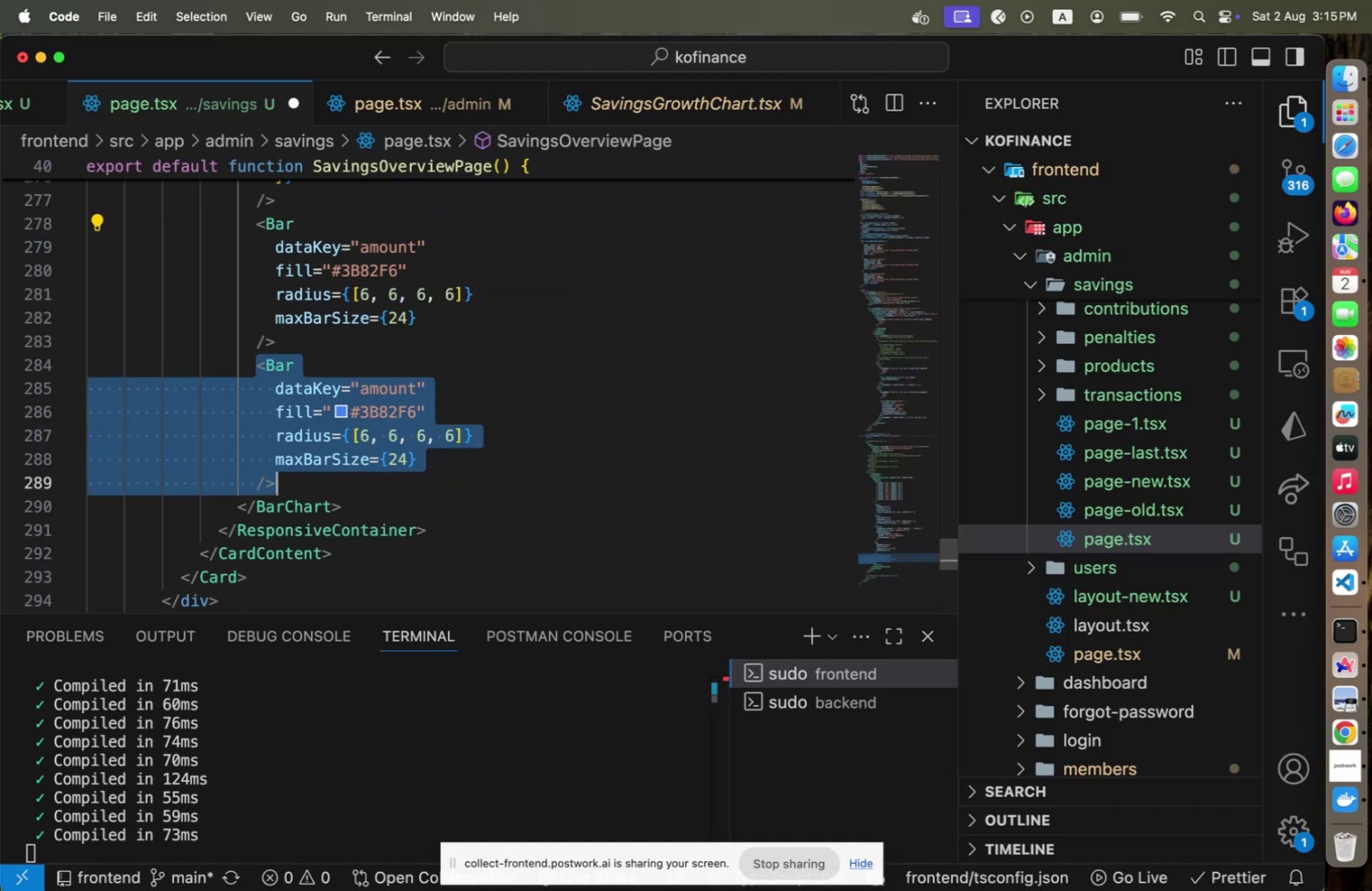 
key(ArrowLeft)
 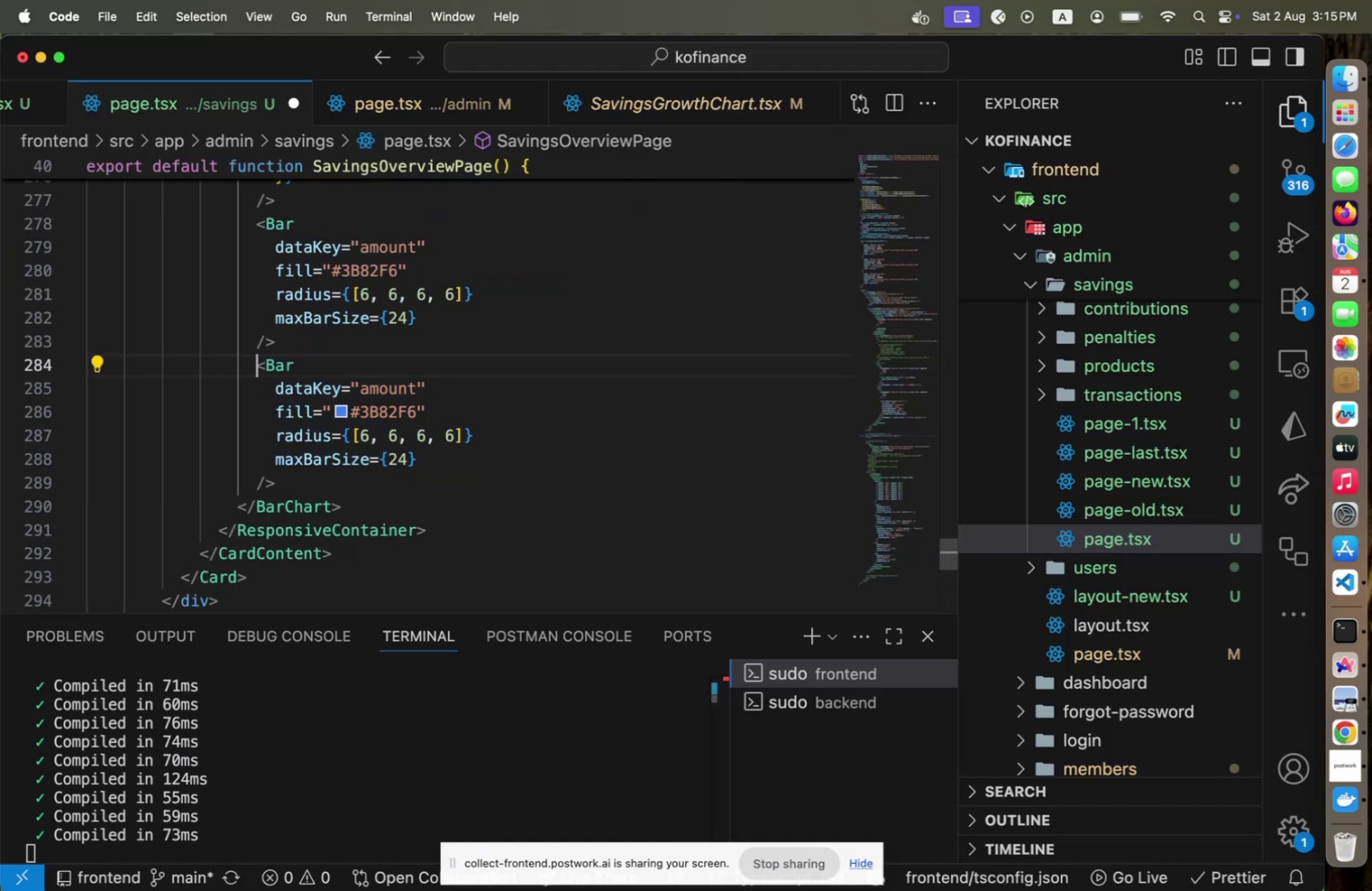 
key(End)
 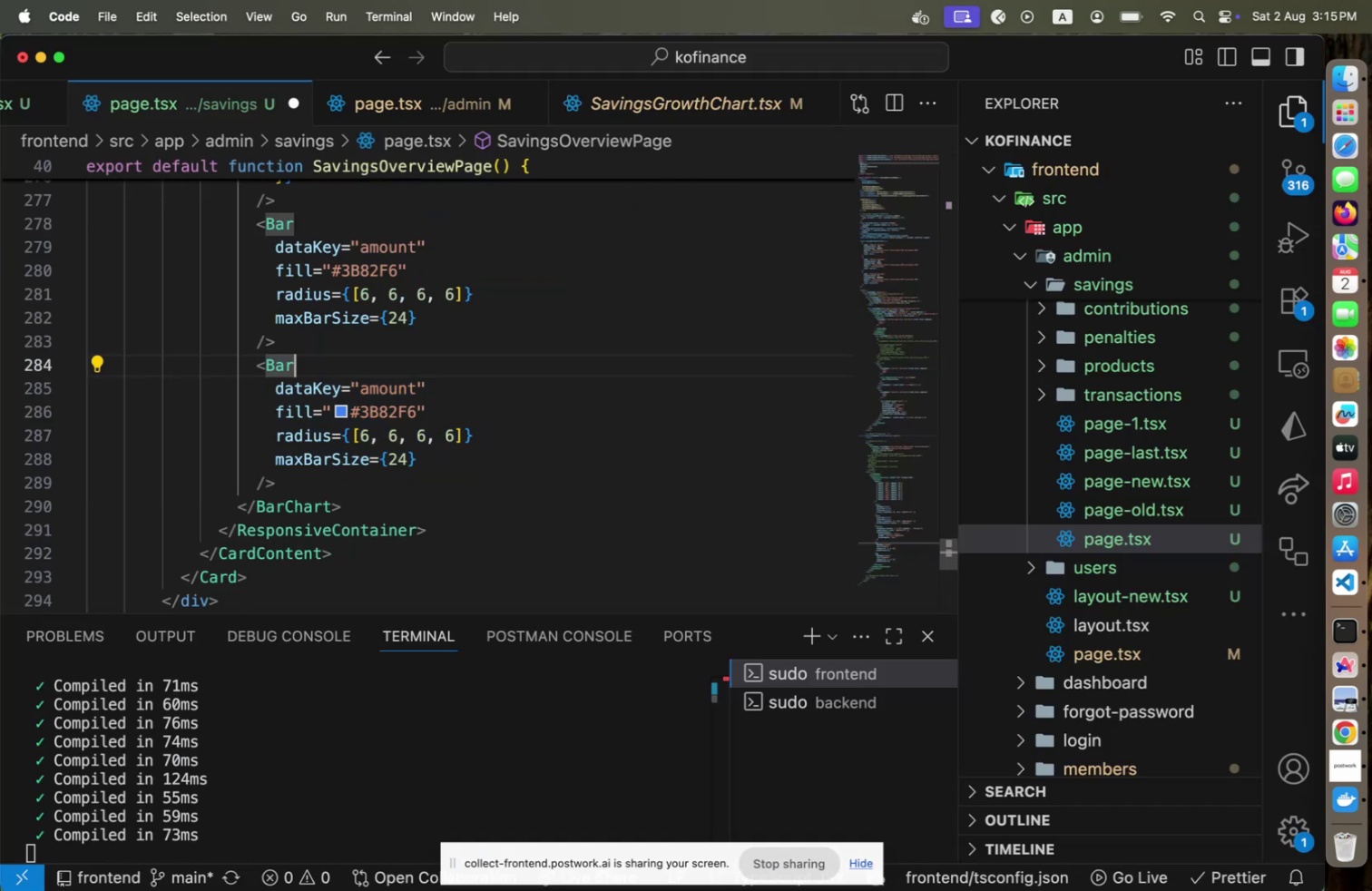 
key(ArrowDown)
 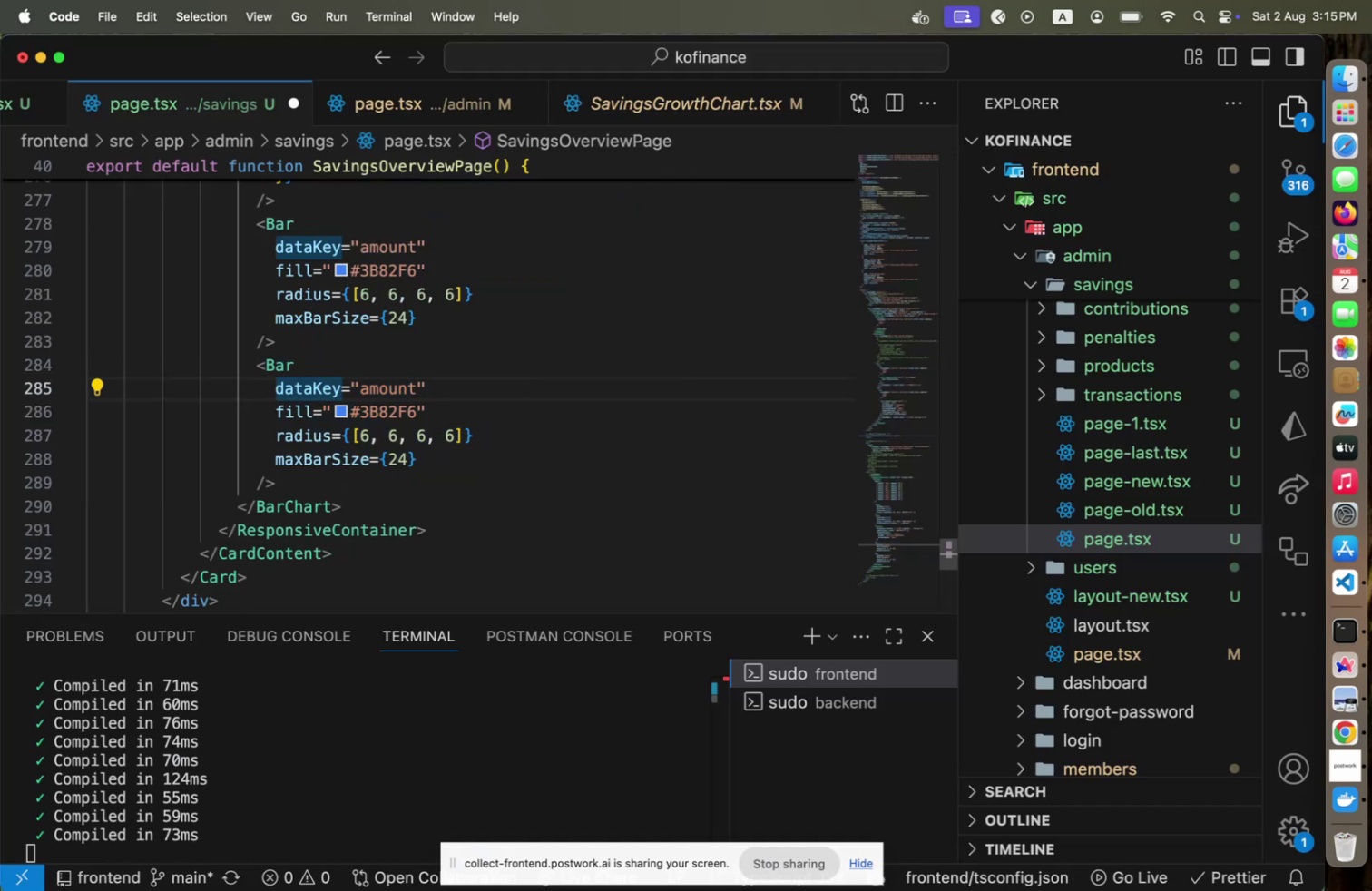 
key(Meta+CommandLeft)
 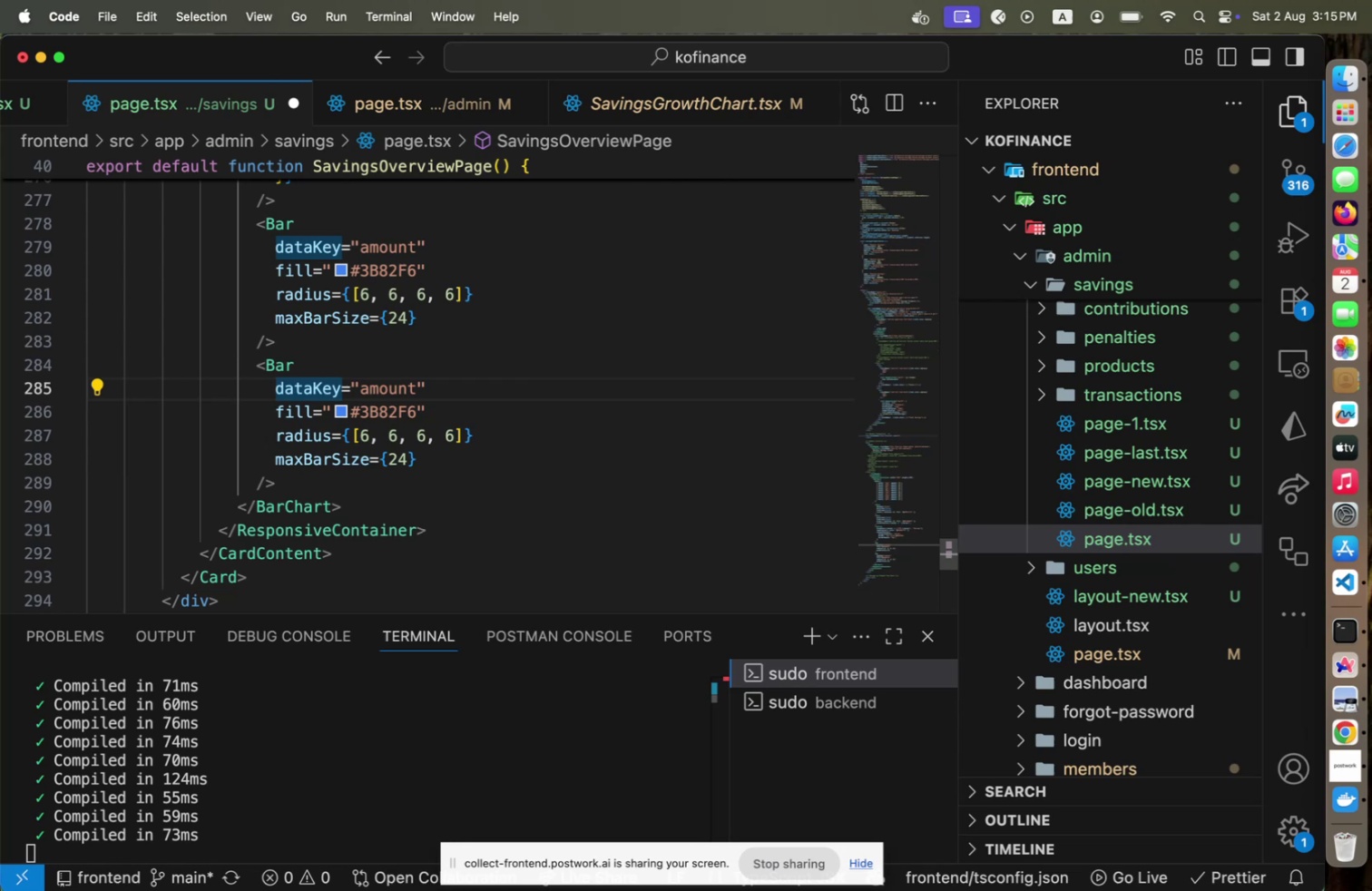 
key(Meta+S)
 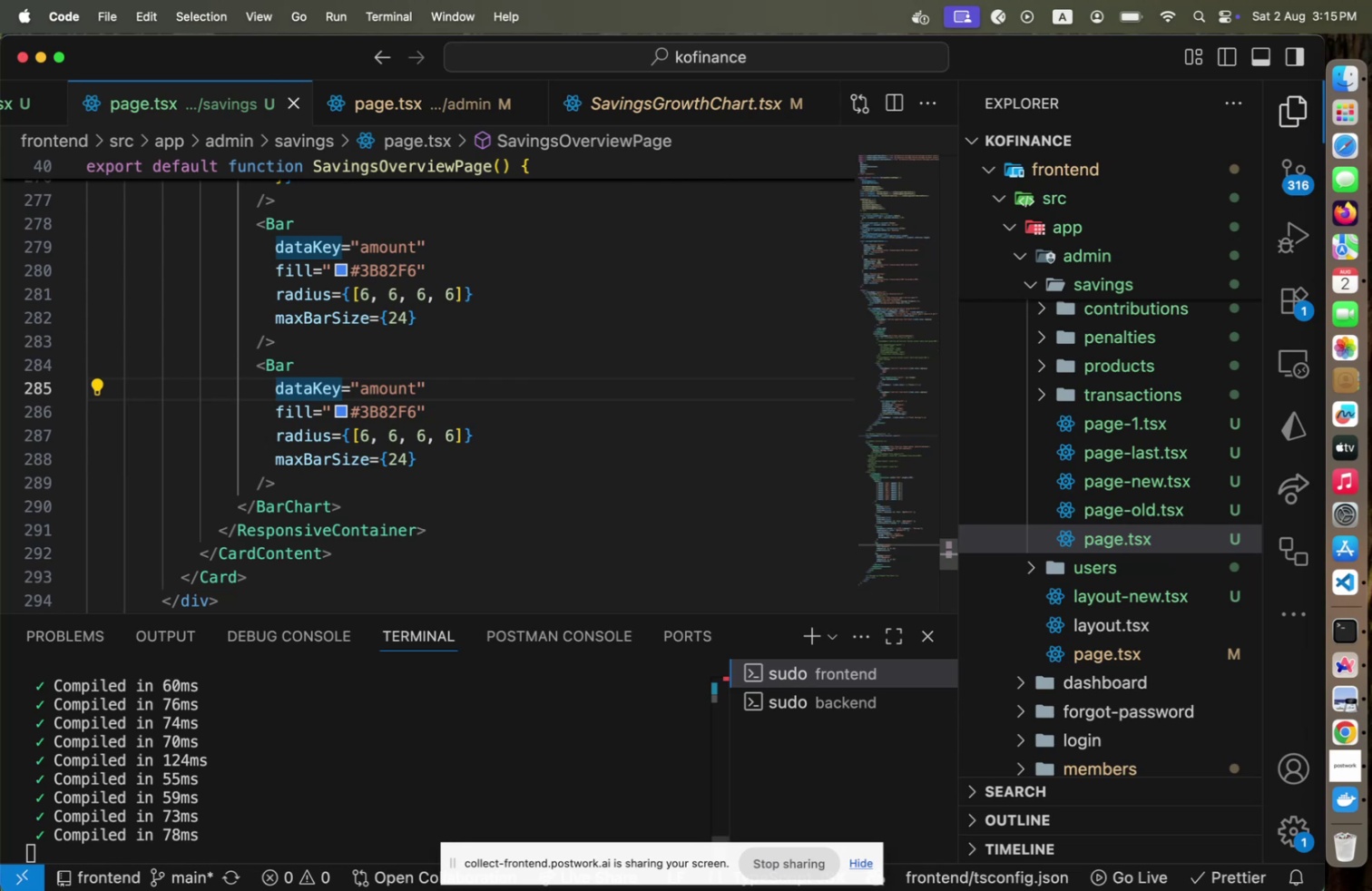 
key(Meta+CommandLeft)
 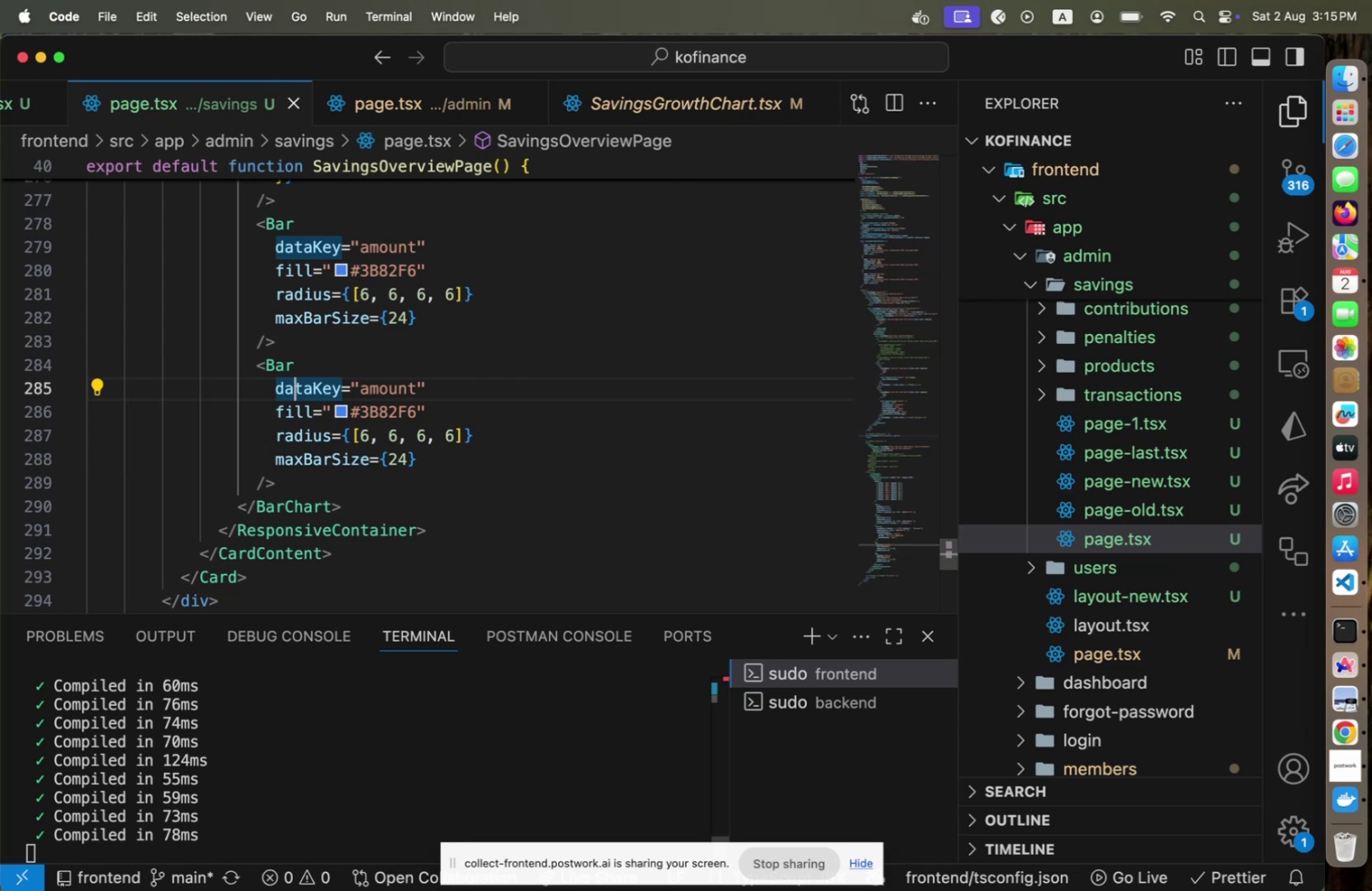 
key(Meta+Tab)
 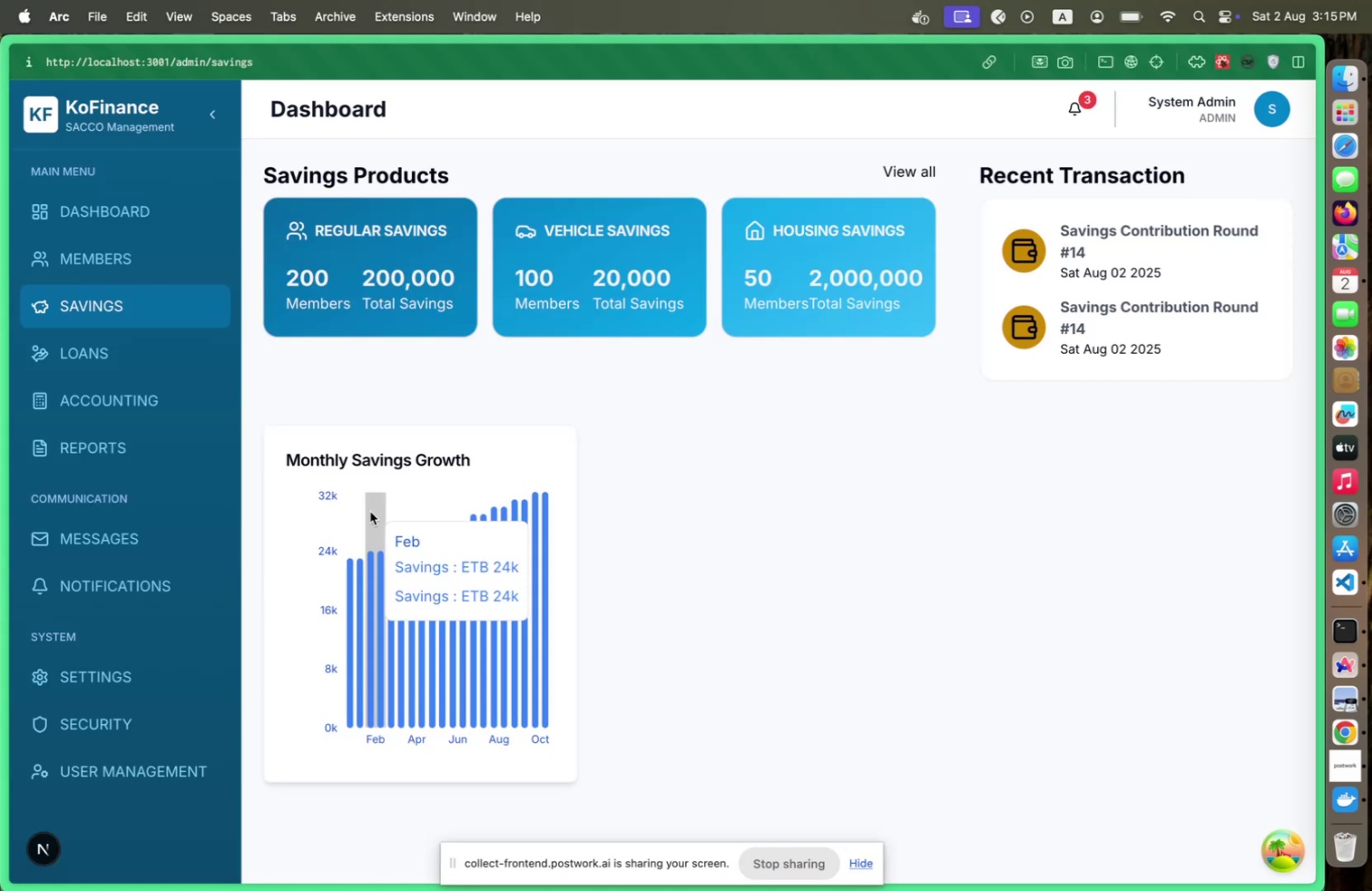 
key(Meta+CommandLeft)
 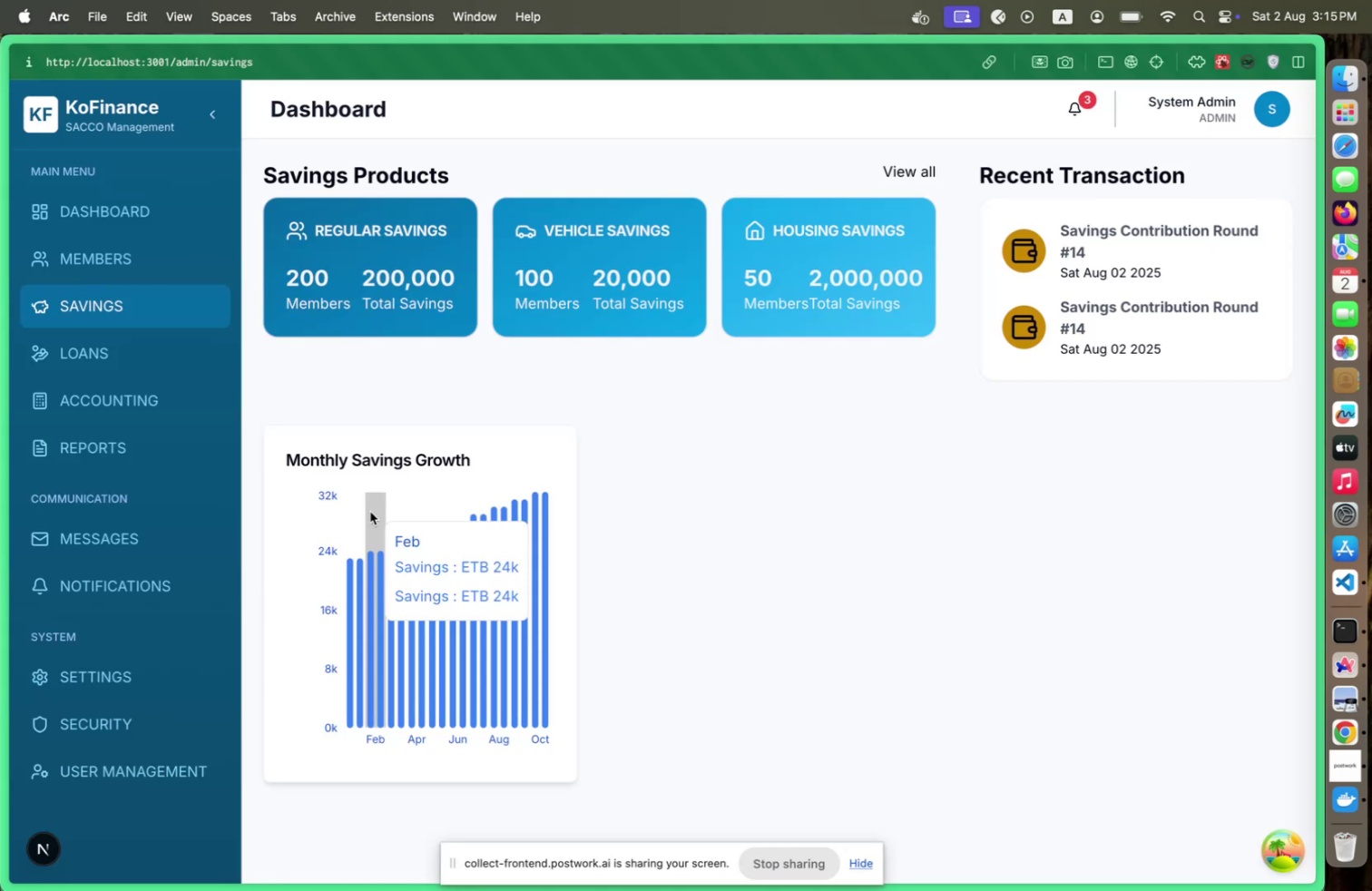 
key(Meta+Tab)
 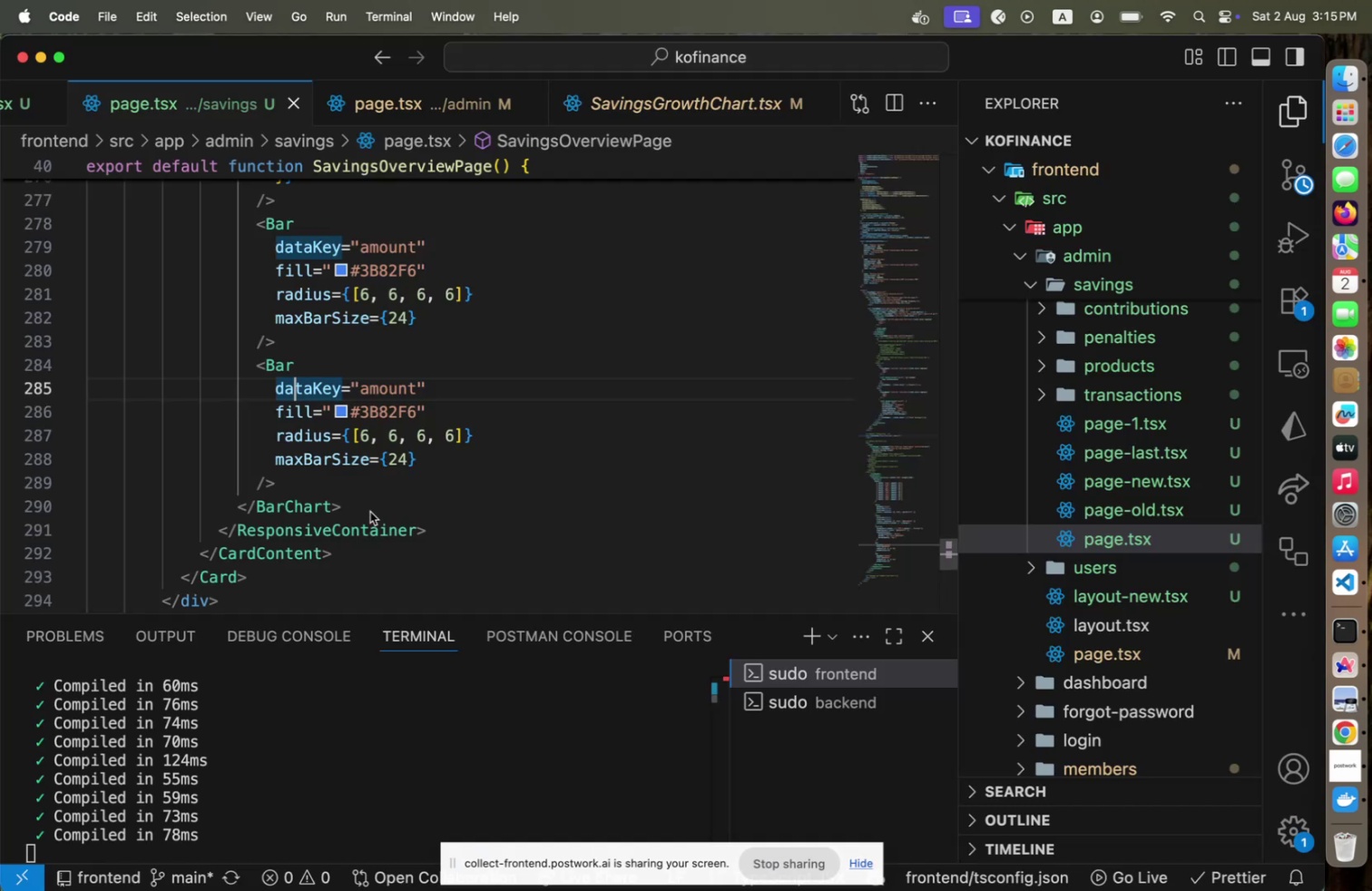 
key(Meta+CommandLeft)
 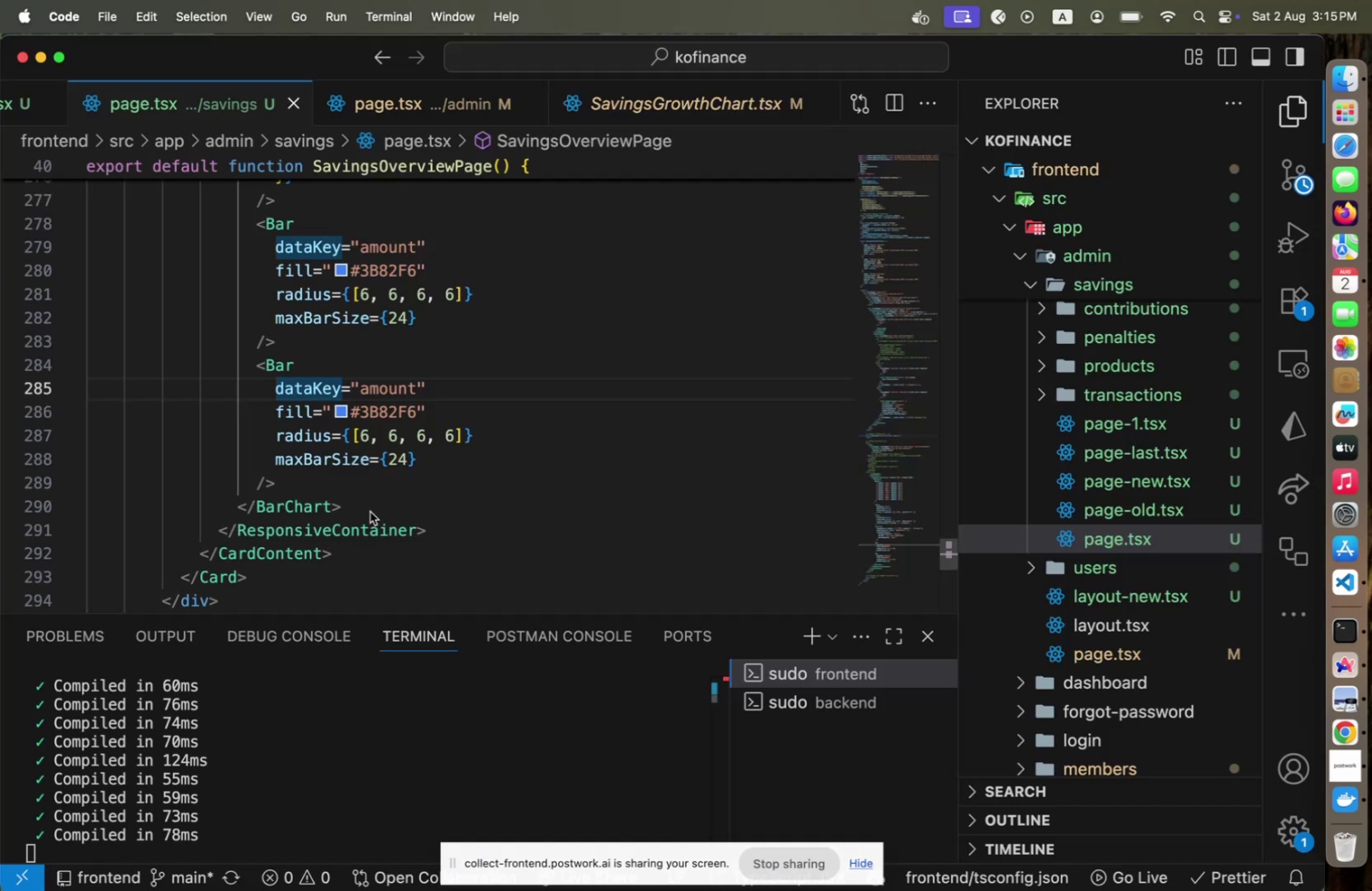 
key(Meta+Tab)
 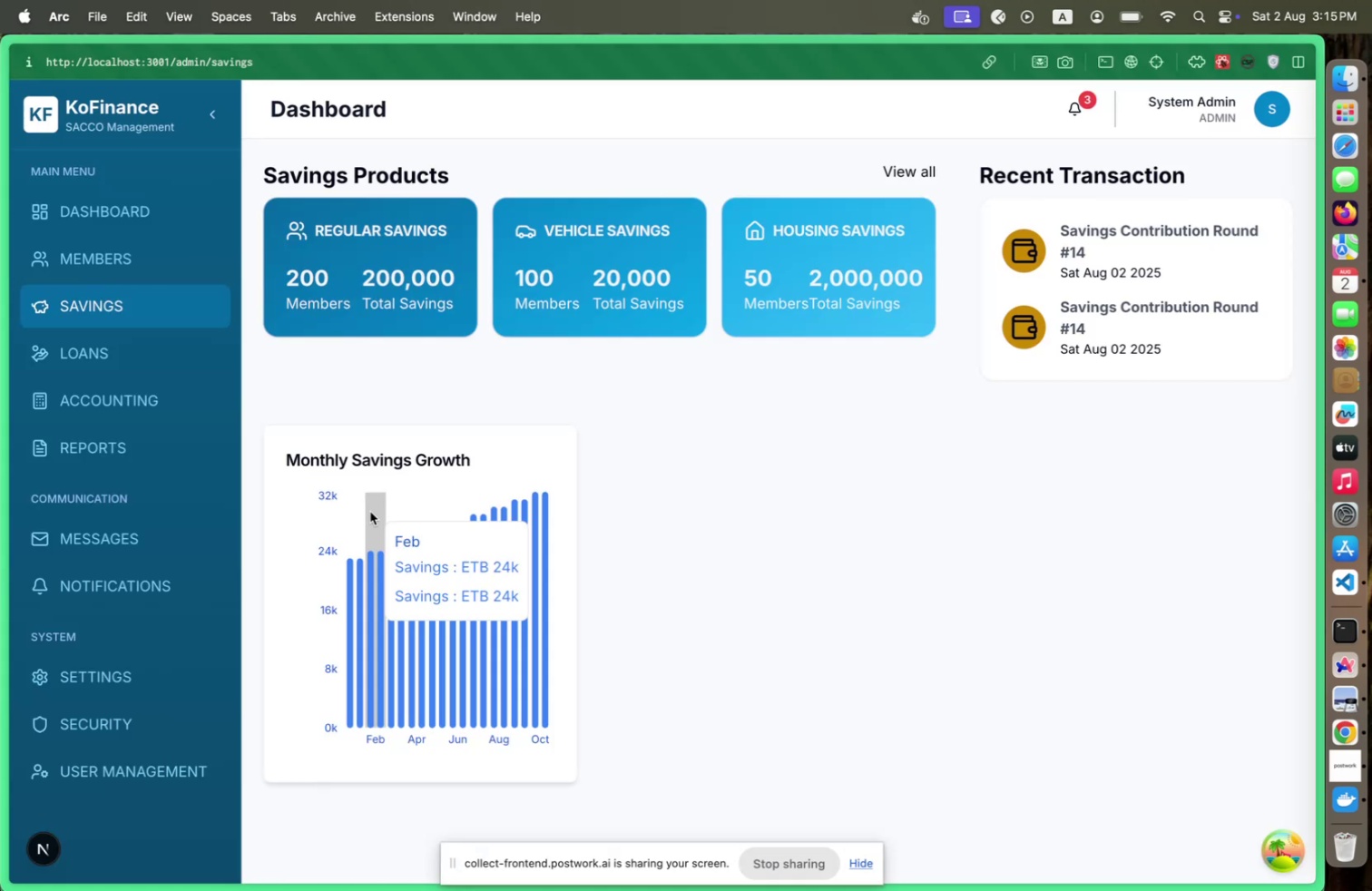 
key(Meta+CommandLeft)
 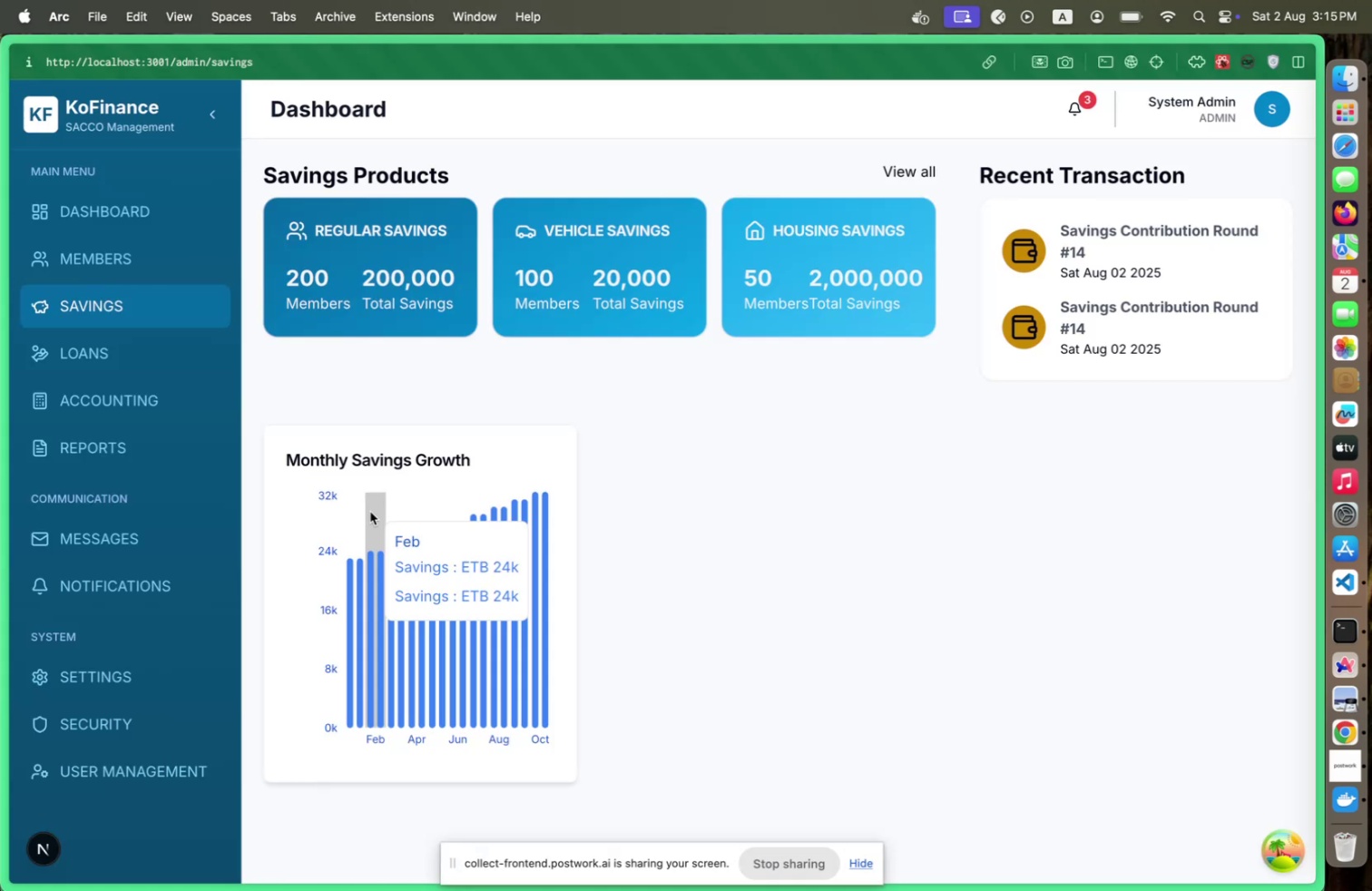 
key(Meta+Tab)
 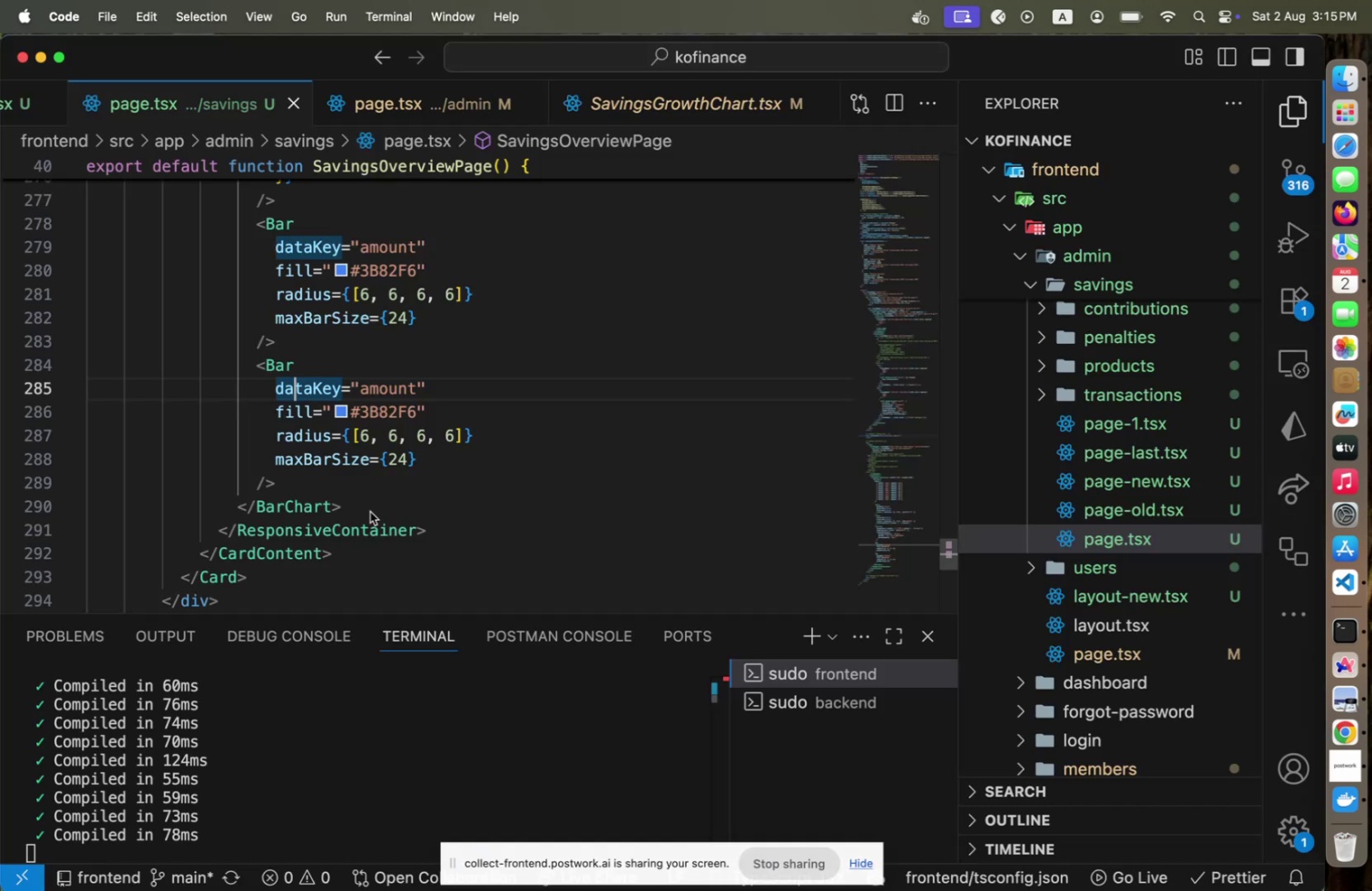 
key(ArrowUp)
 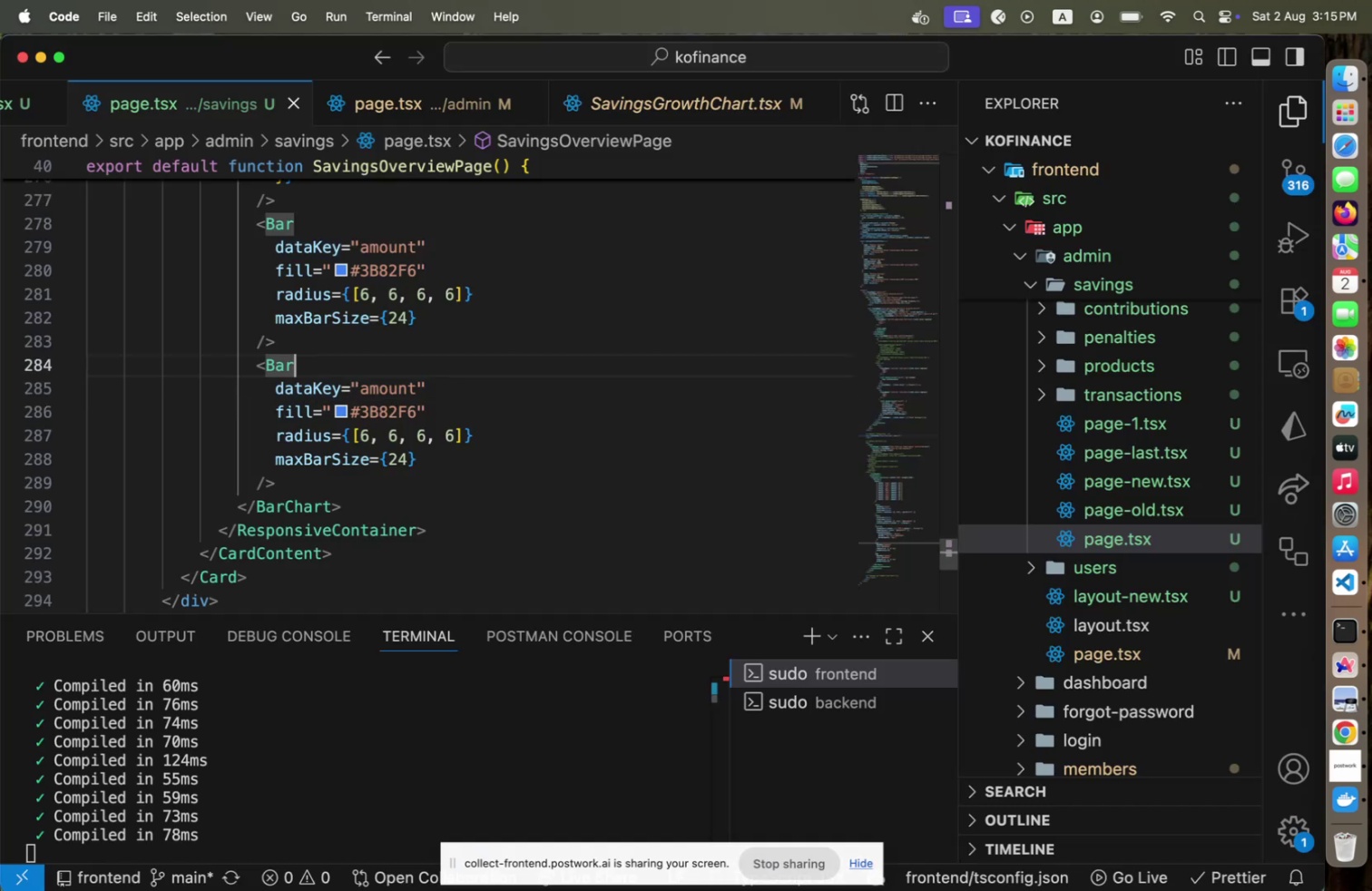 
key(ArrowDown)
 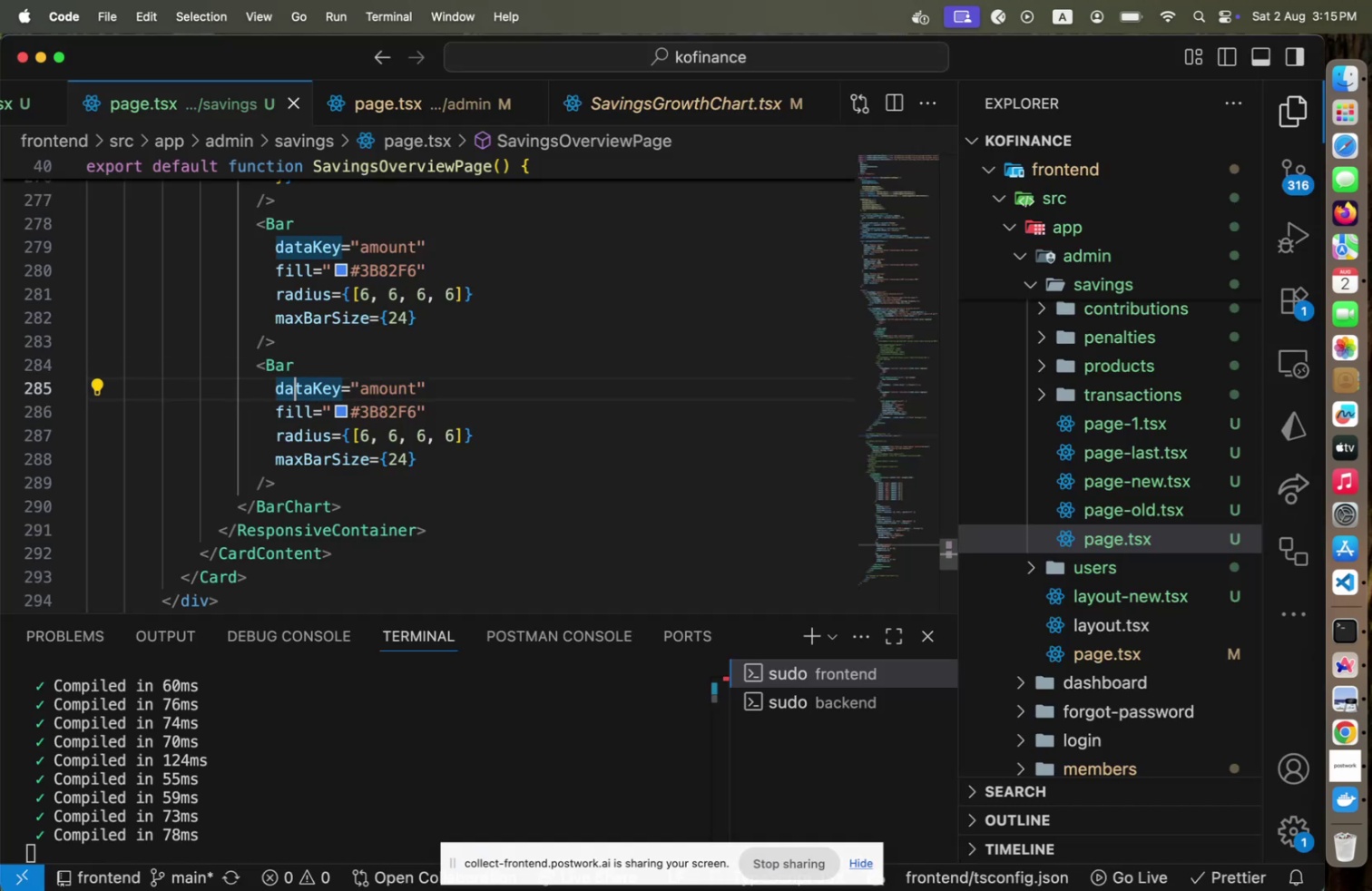 
key(End)
 